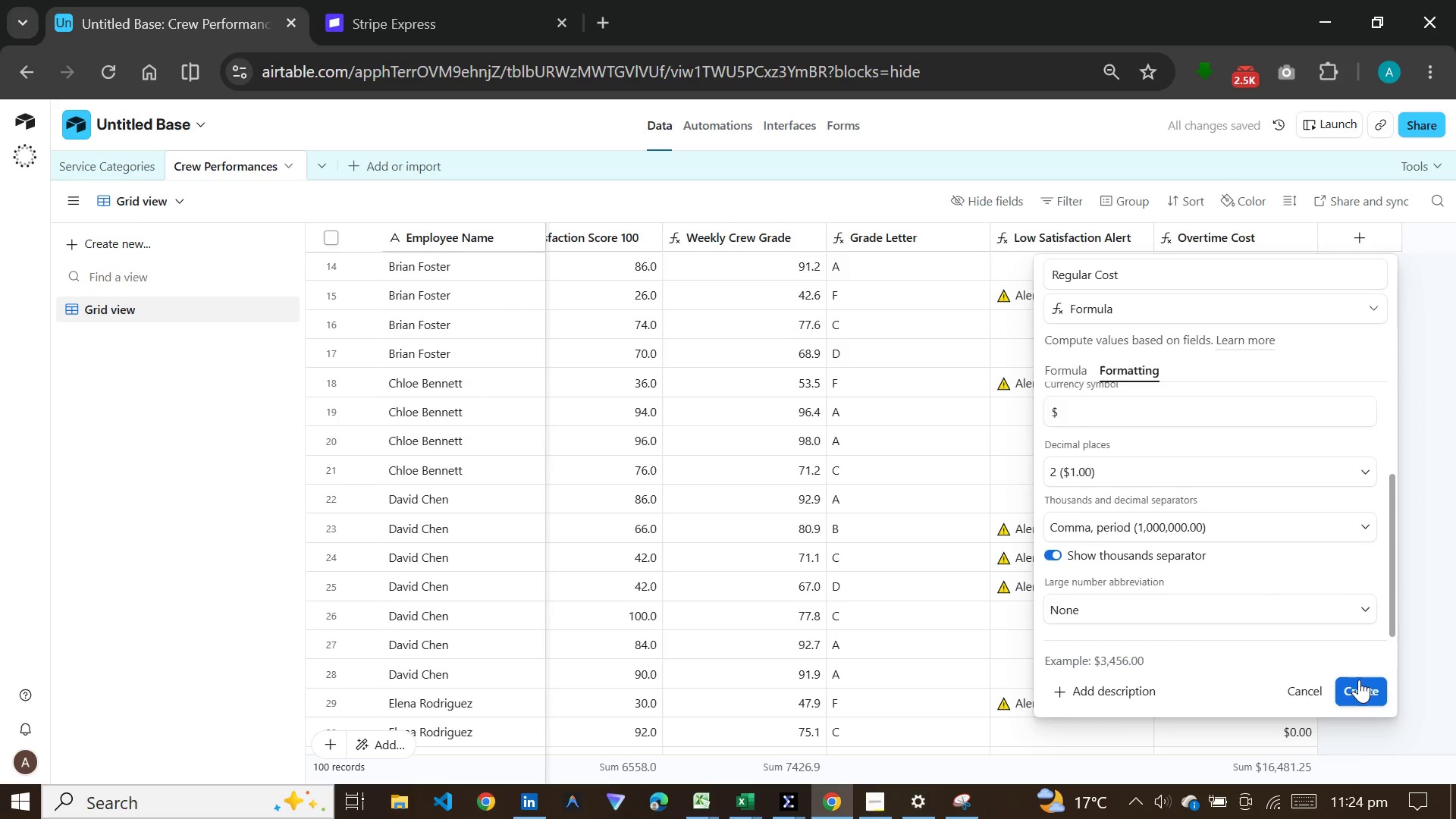 
left_click([1364, 682])
 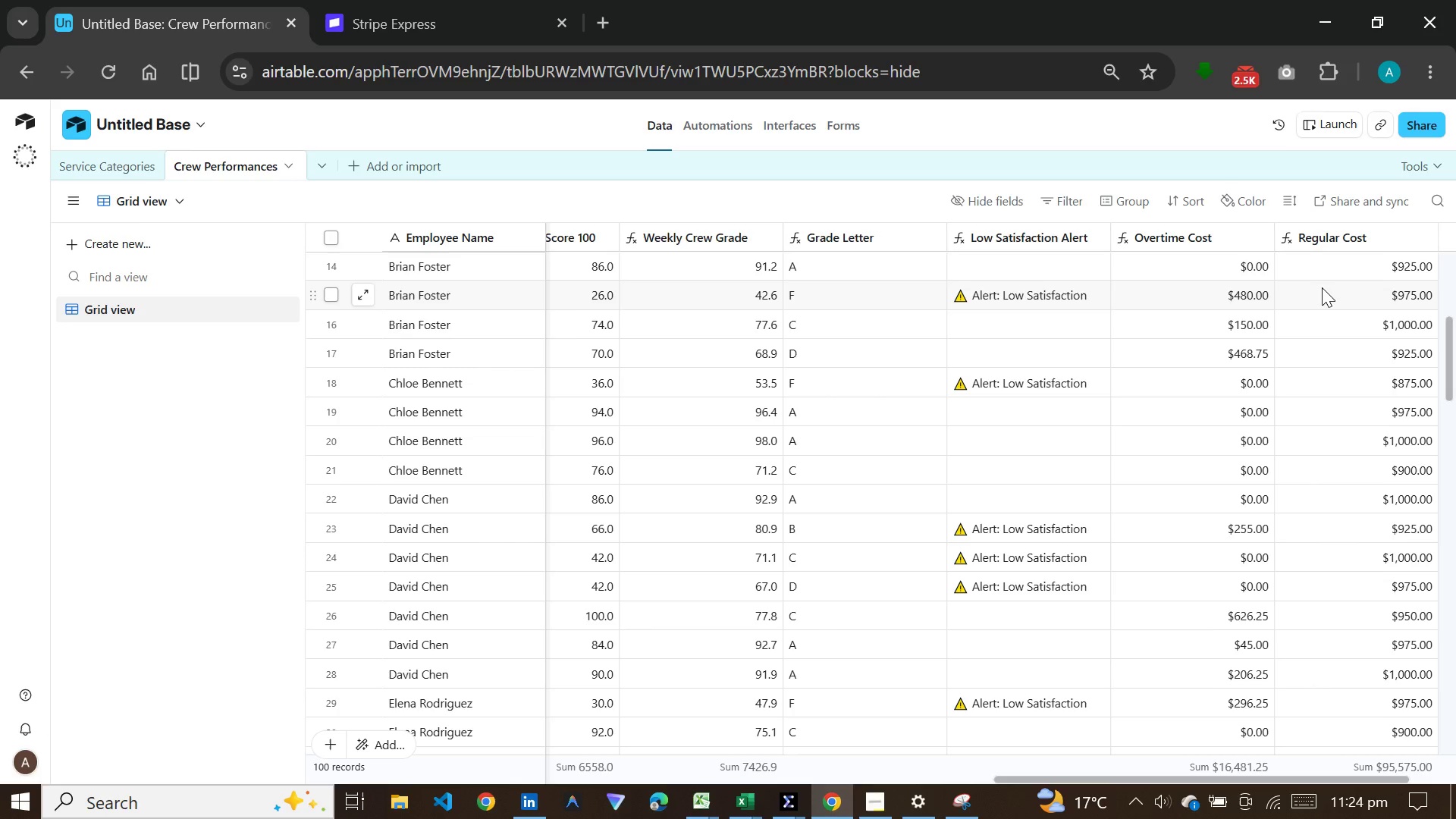 
wait(16.41)
 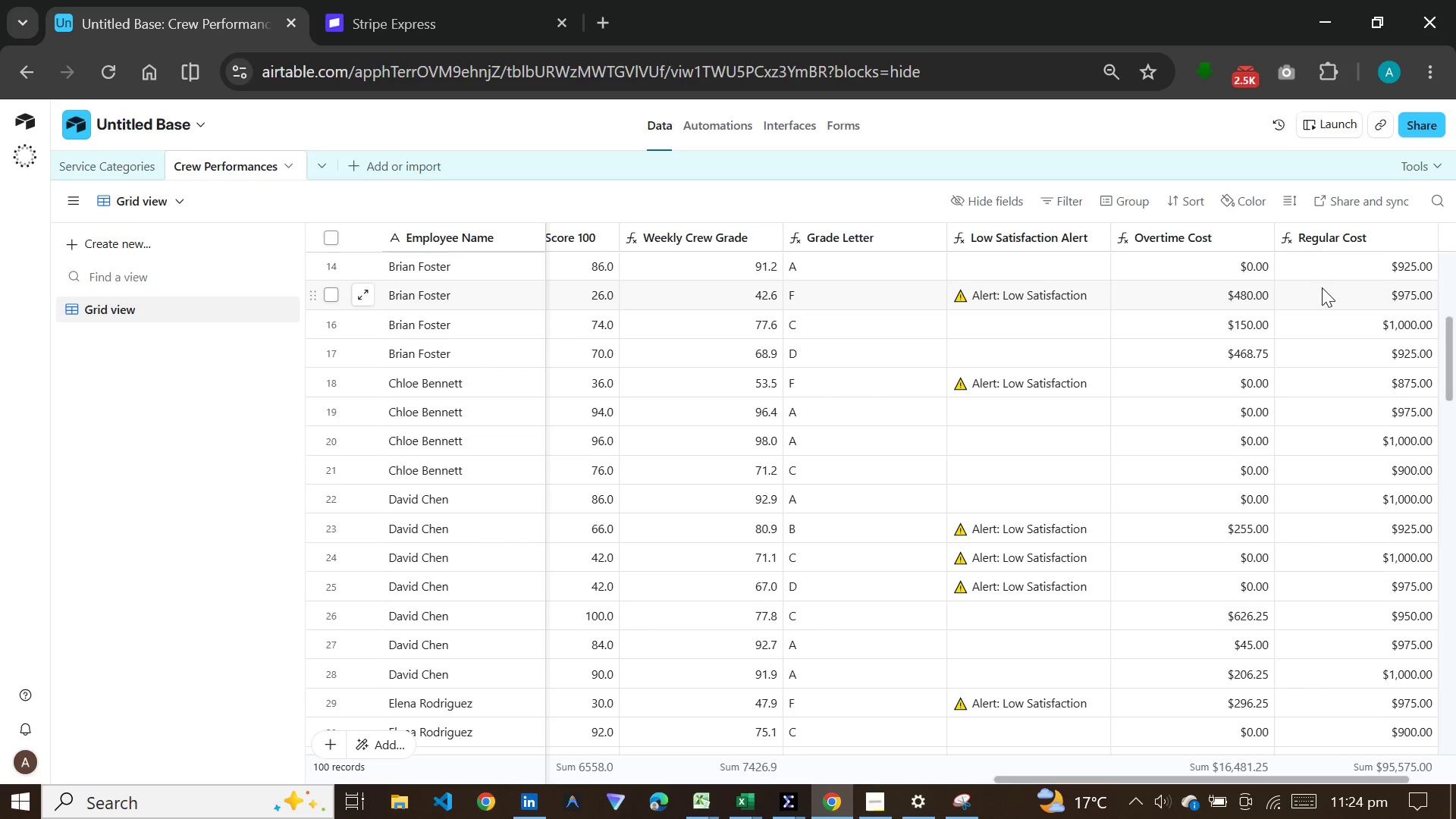 
left_click_drag(start_coordinate=[1356, 777], to_coordinate=[1424, 776])
 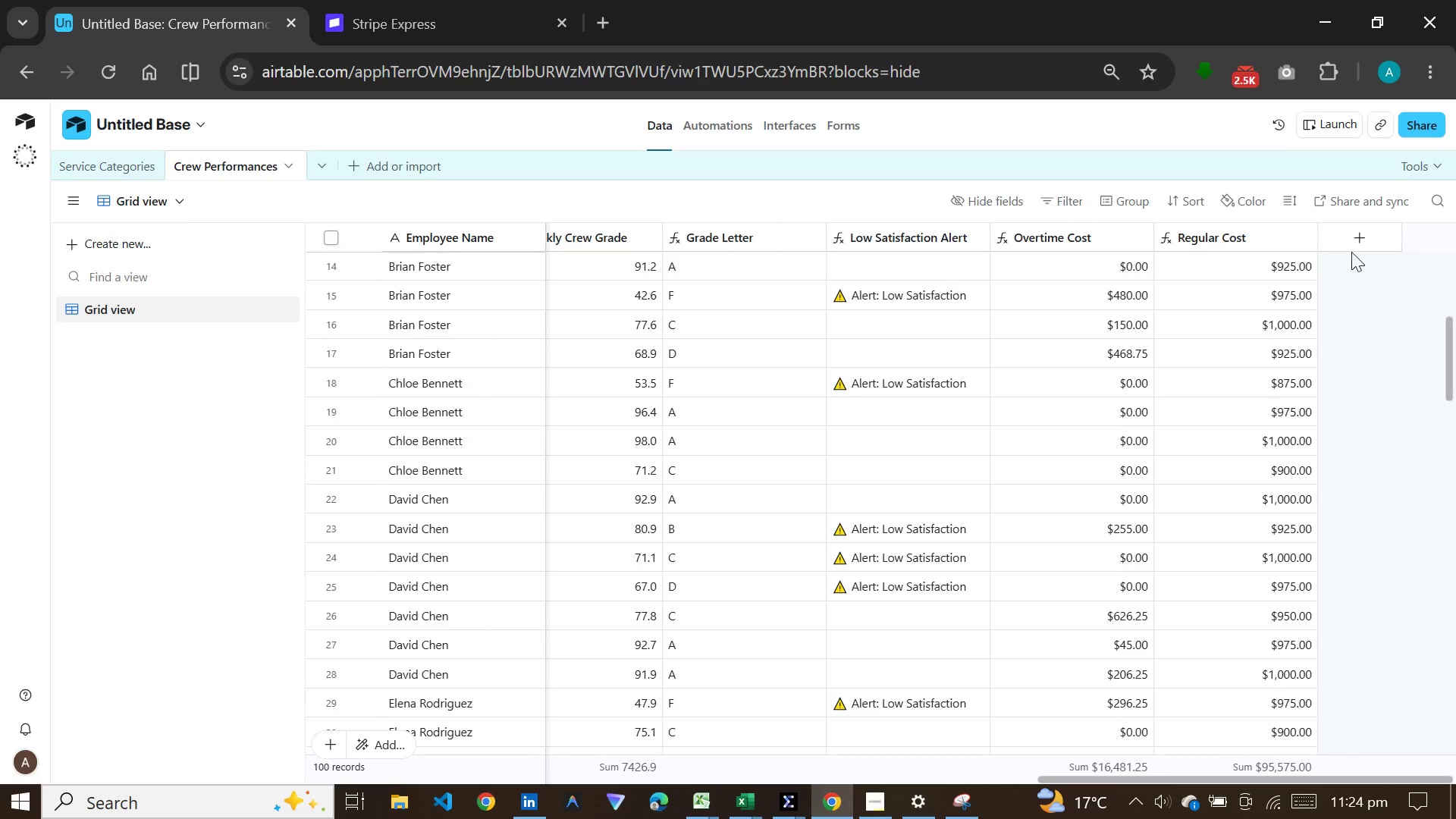 
left_click([1354, 241])
 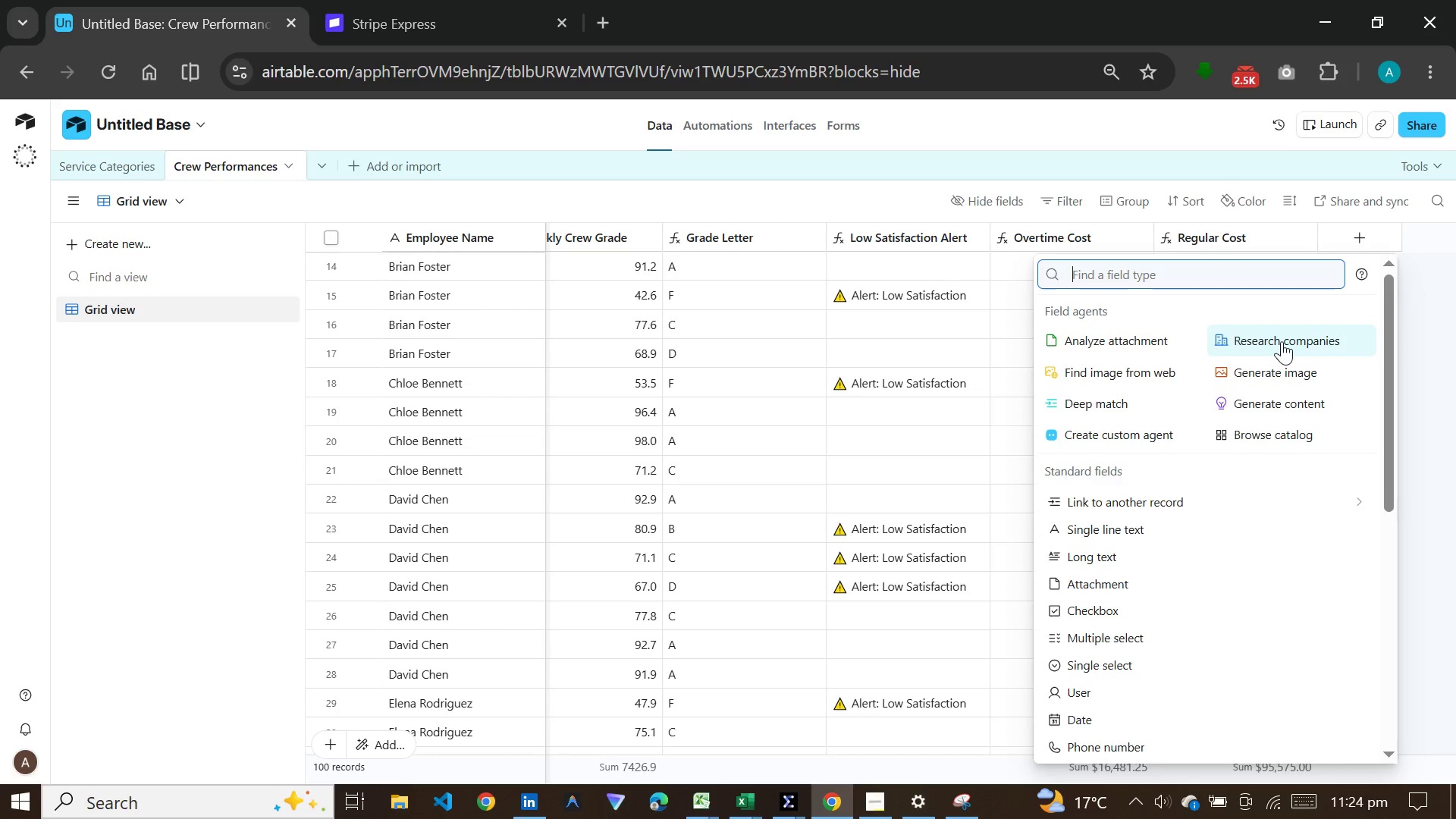 
type(formu)
 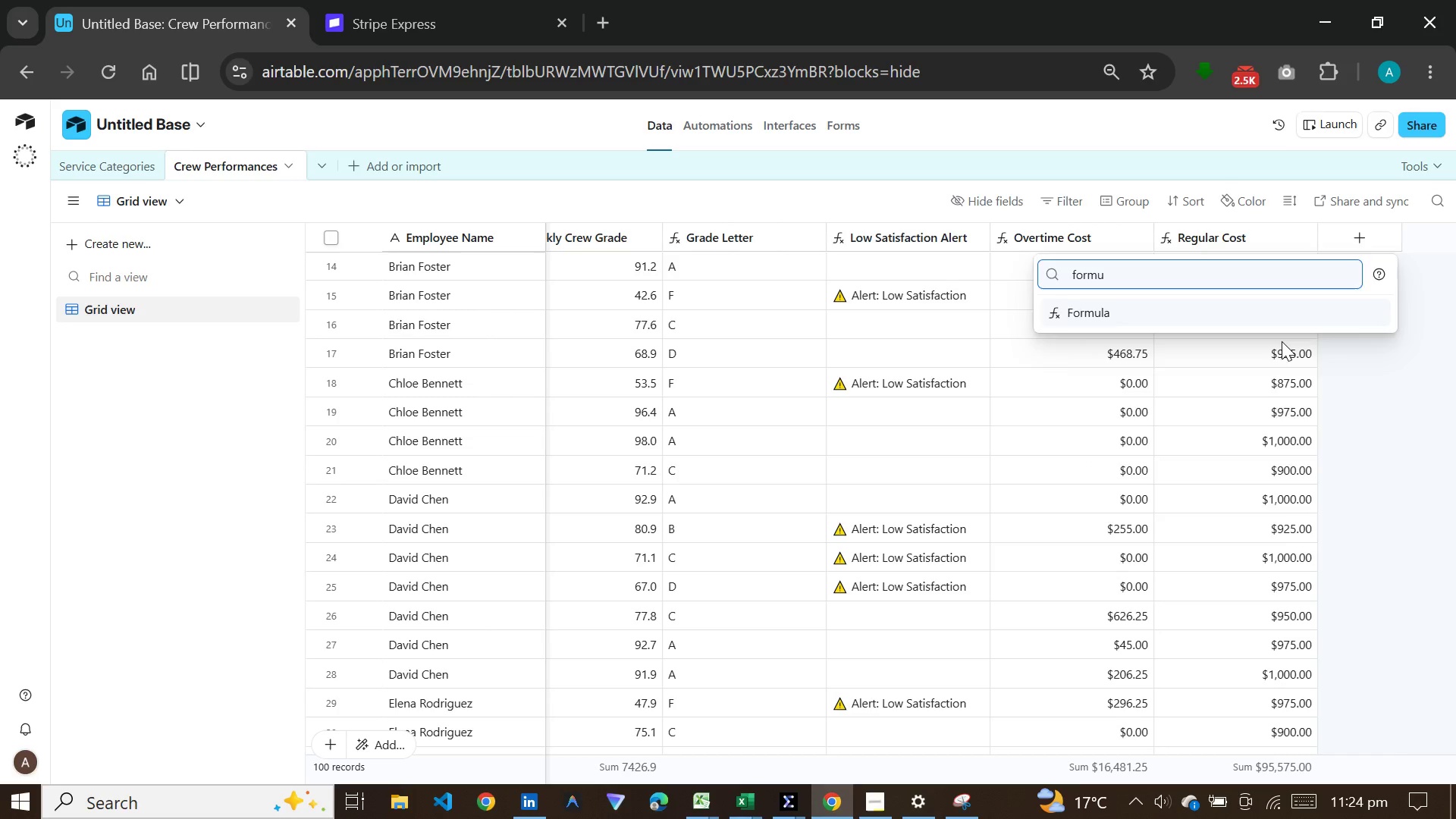 
key(Enter)
 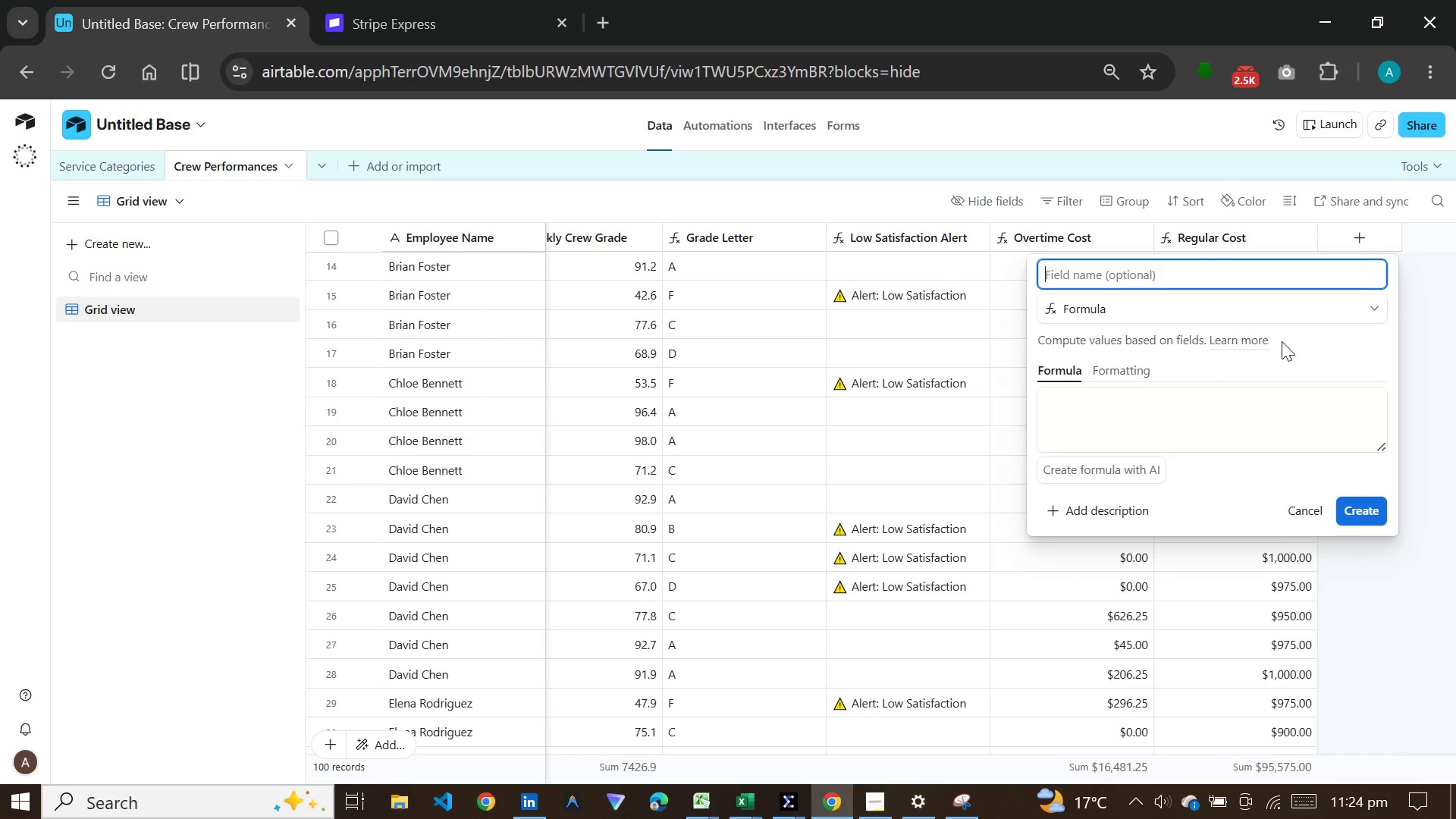 
type(Total Labor Cost)
 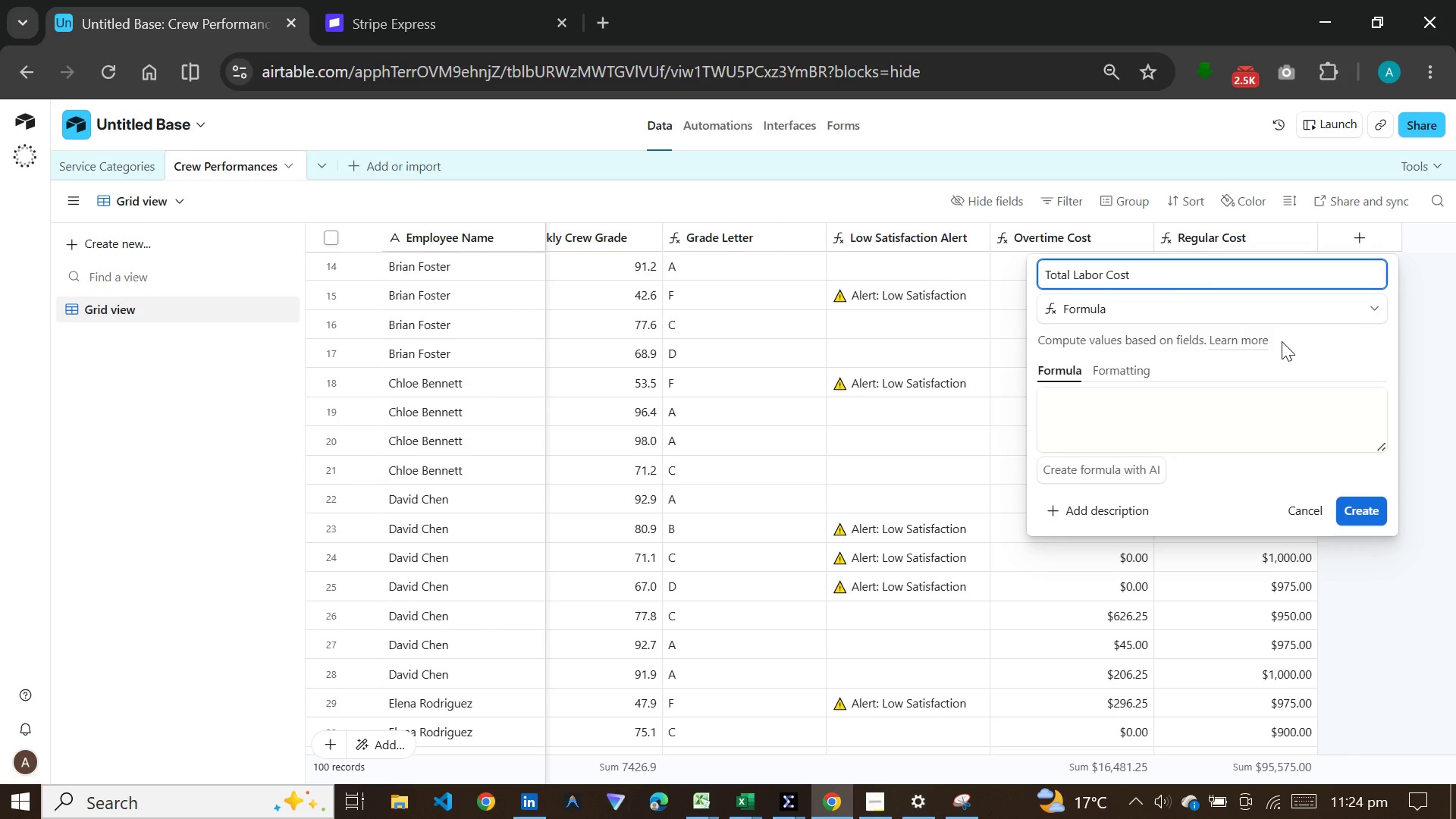 
wait(18.24)
 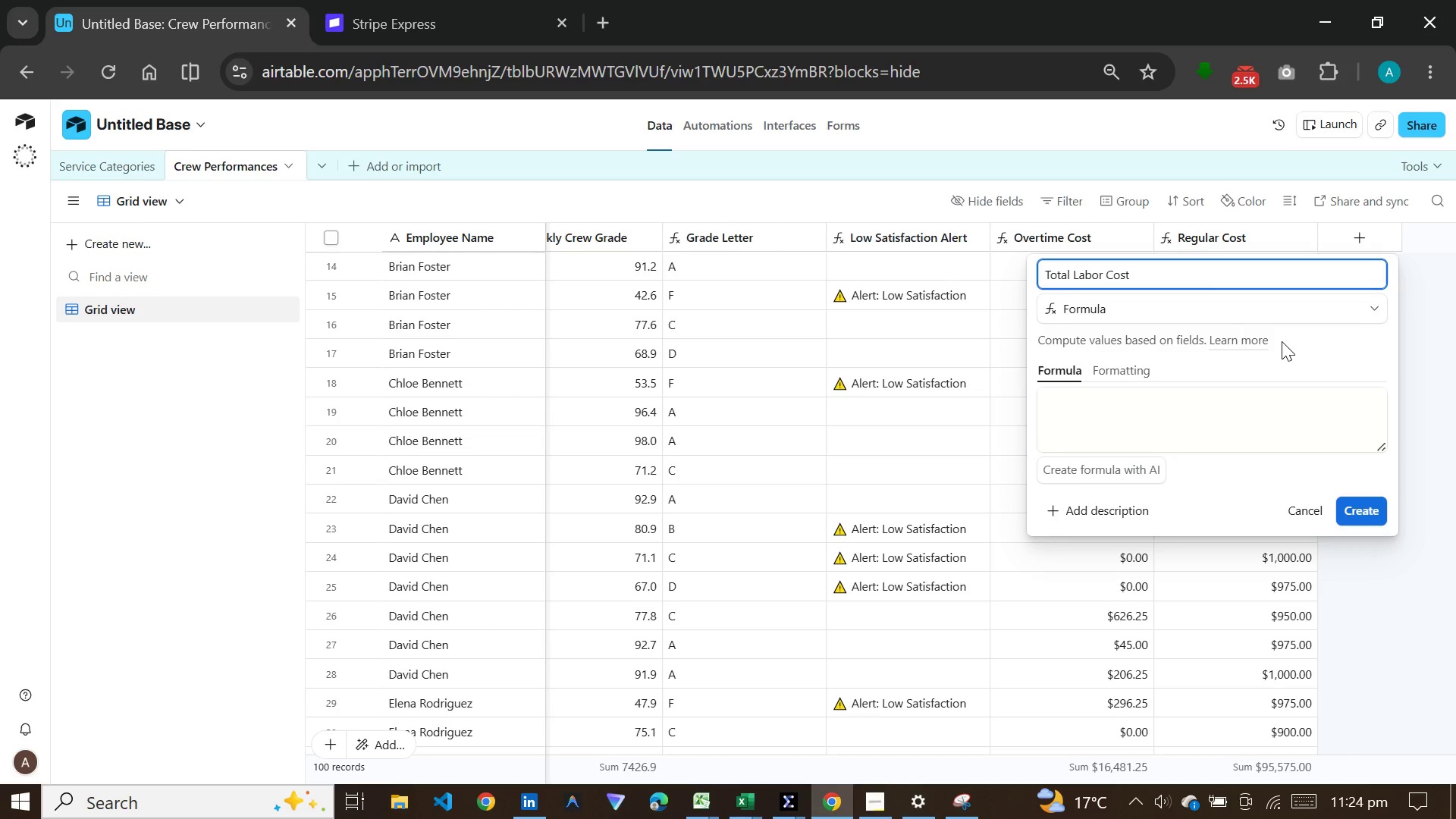 
left_click([1163, 404])
 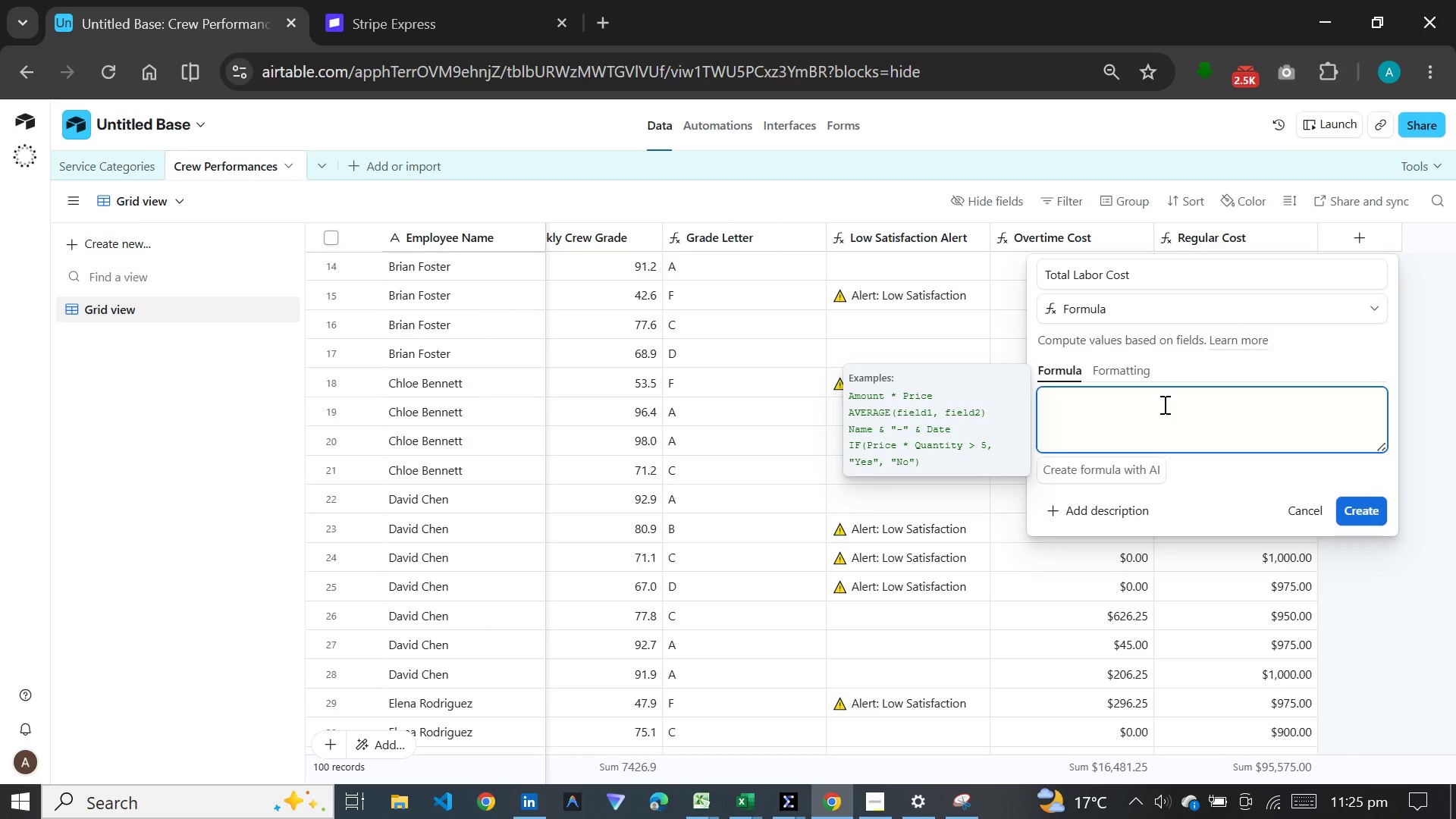 
key(Meta+V)
 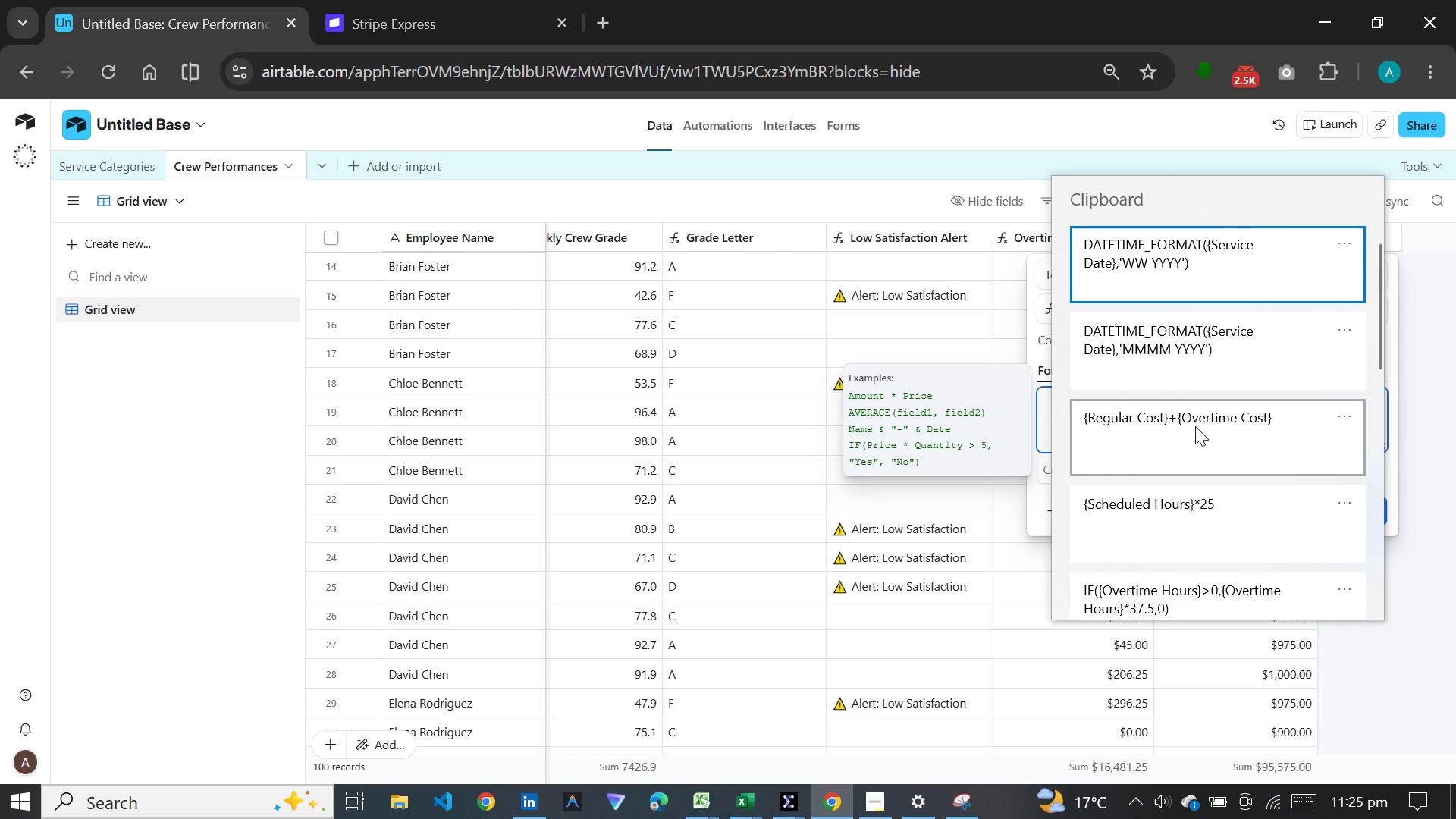 
left_click([1195, 426])
 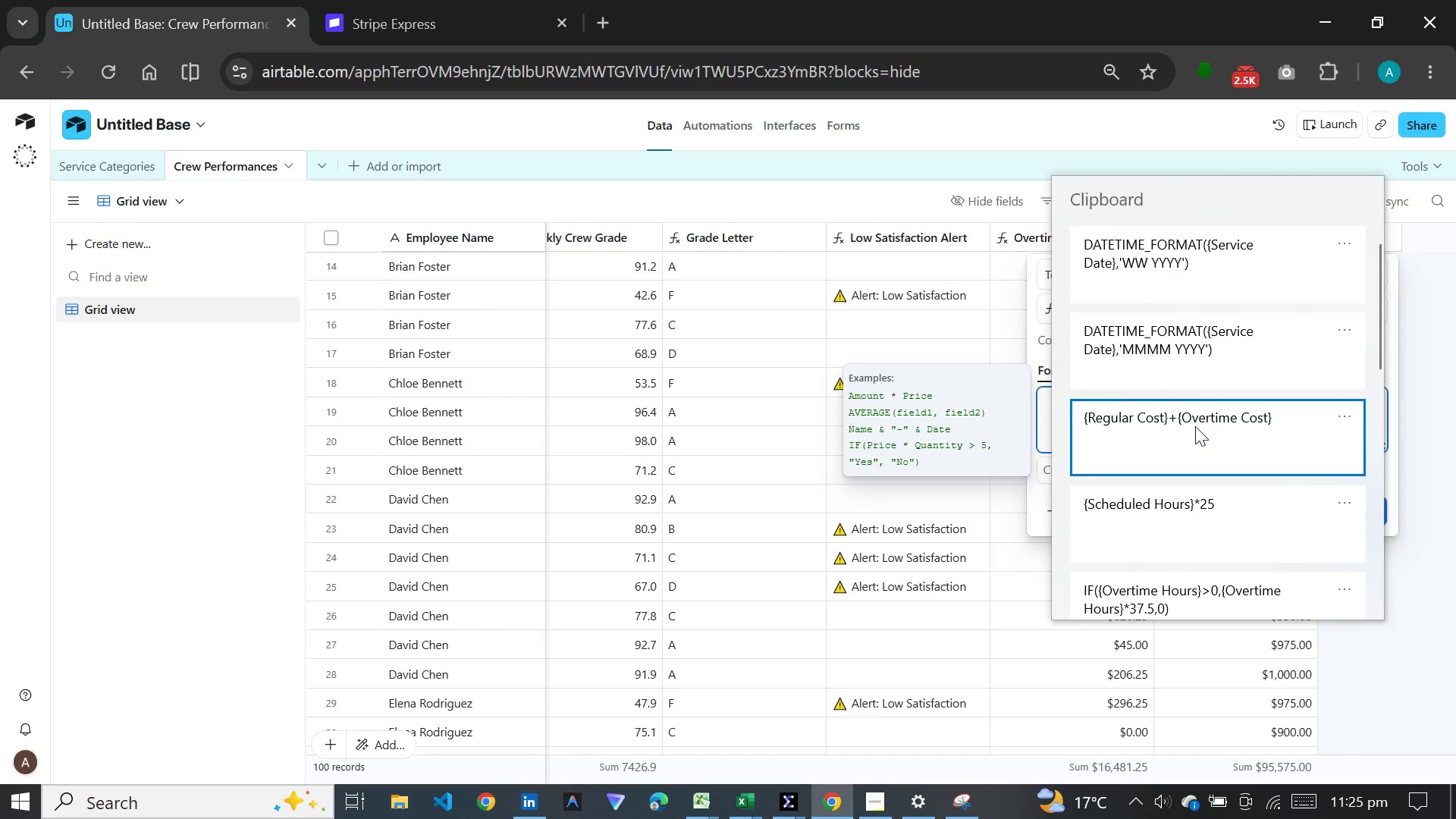 
key(Control+ControlLeft)
 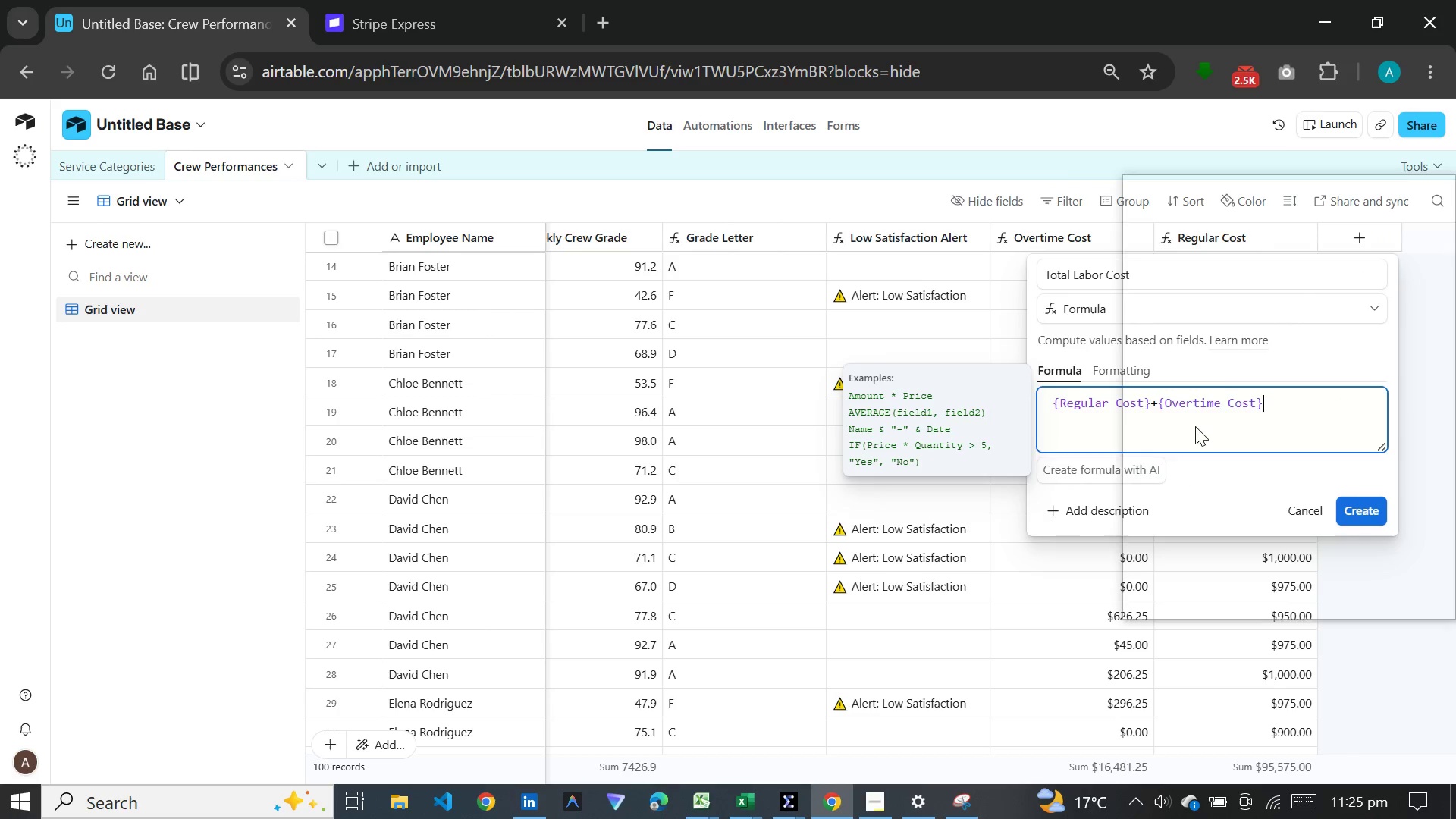 
left_click([1125, 368])
 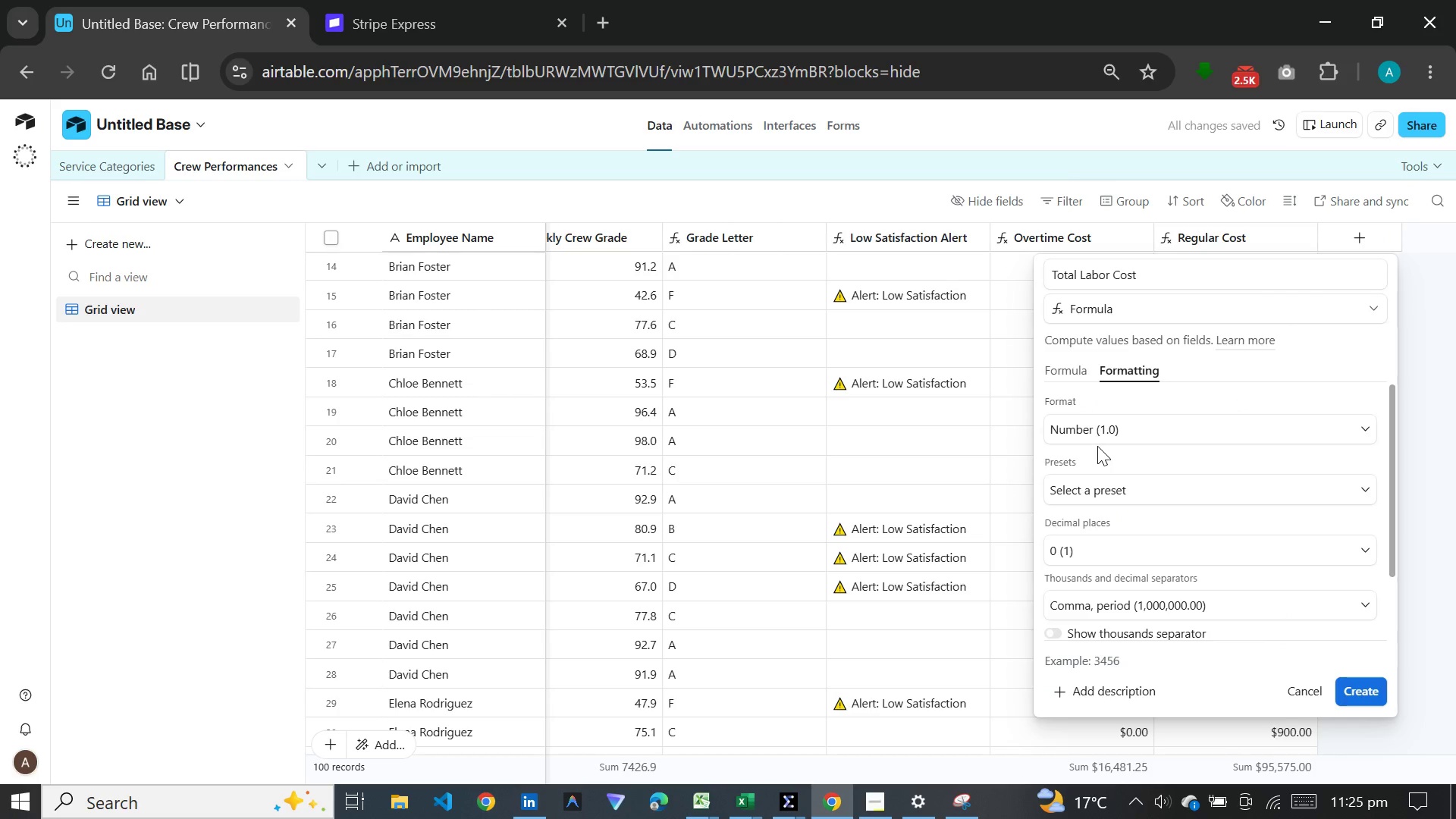 
left_click([1097, 428])
 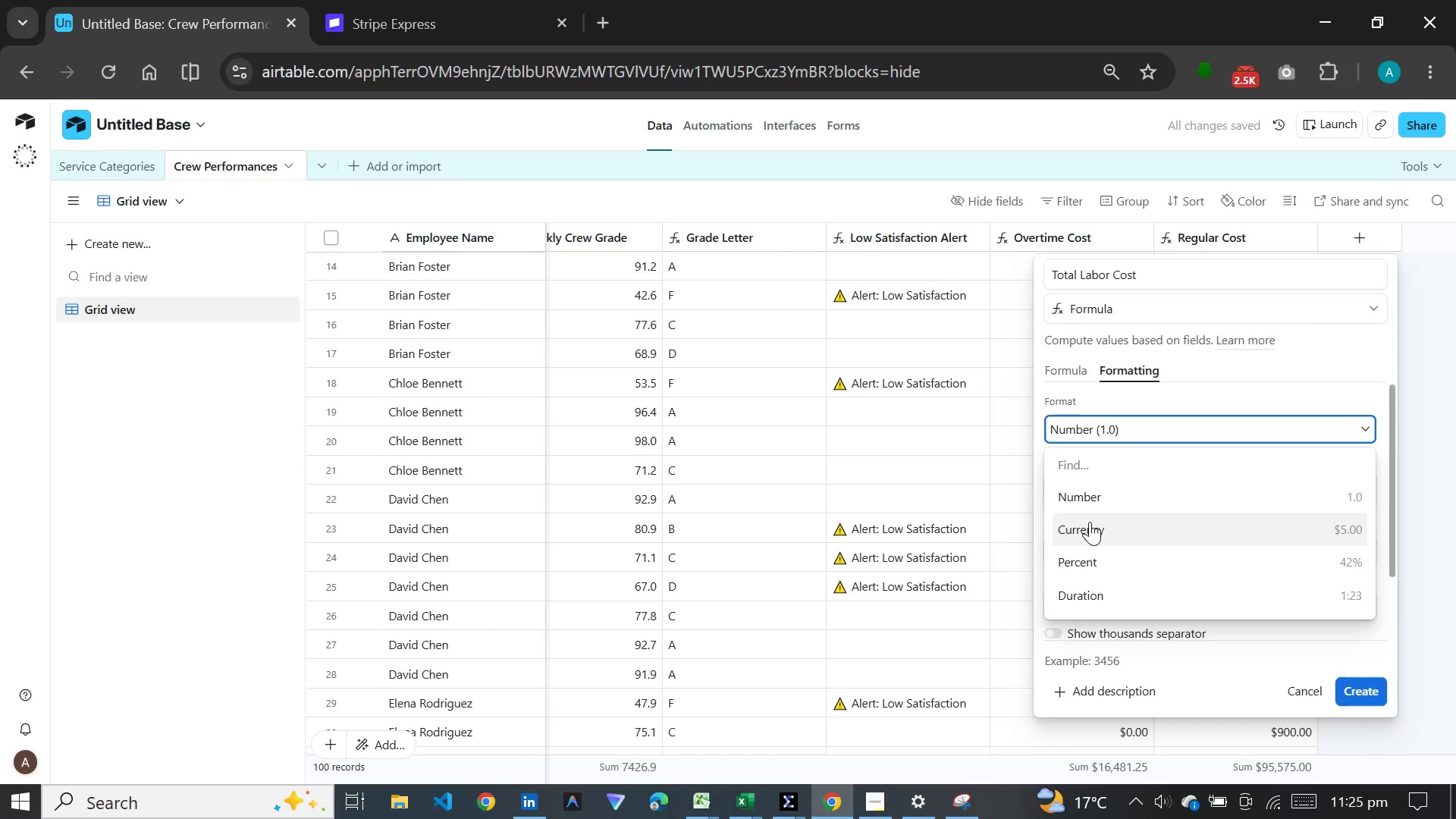 
left_click([1093, 525])
 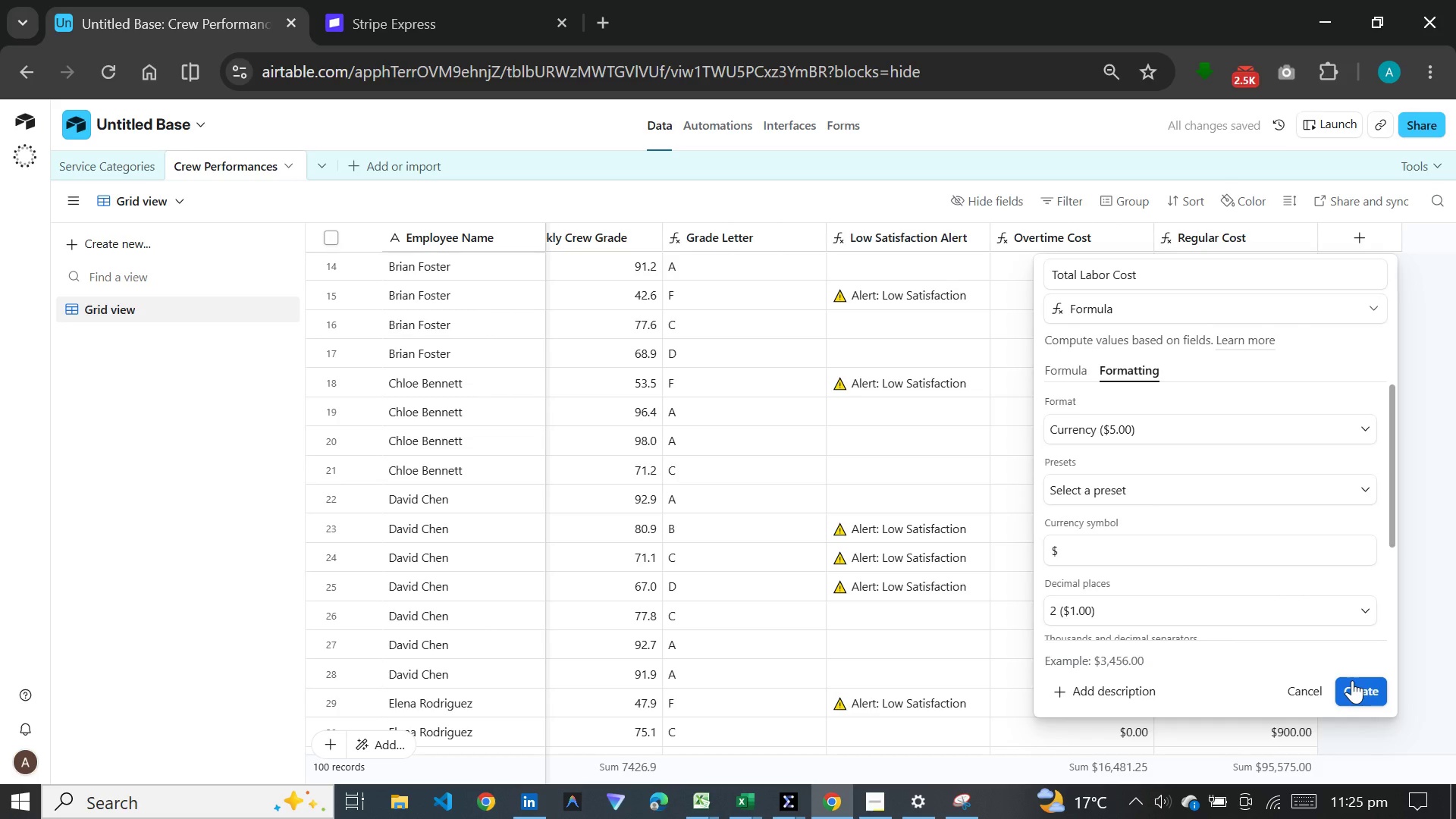 
left_click([1352, 680])
 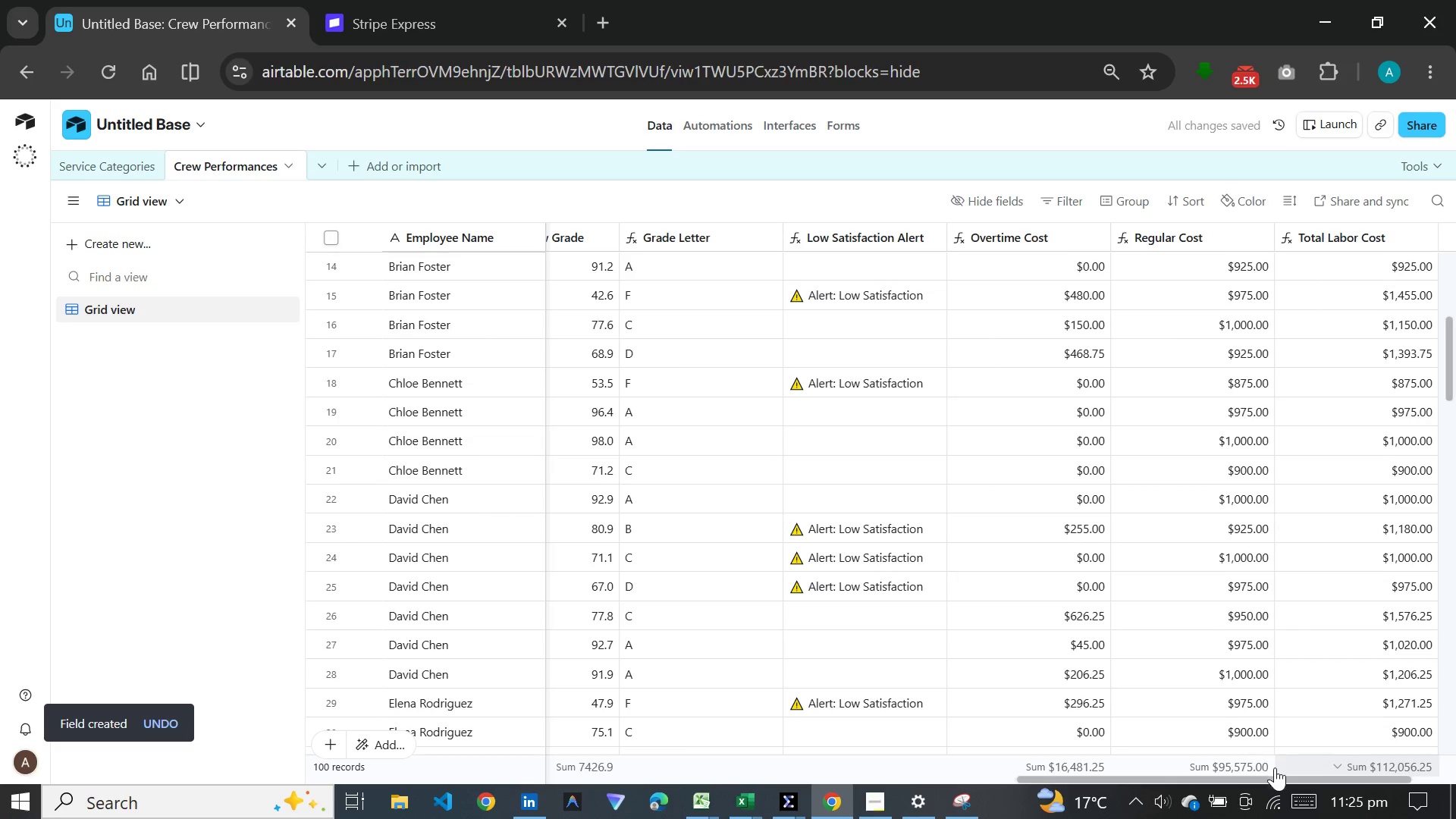 
left_click_drag(start_coordinate=[1260, 777], to_coordinate=[1329, 777])
 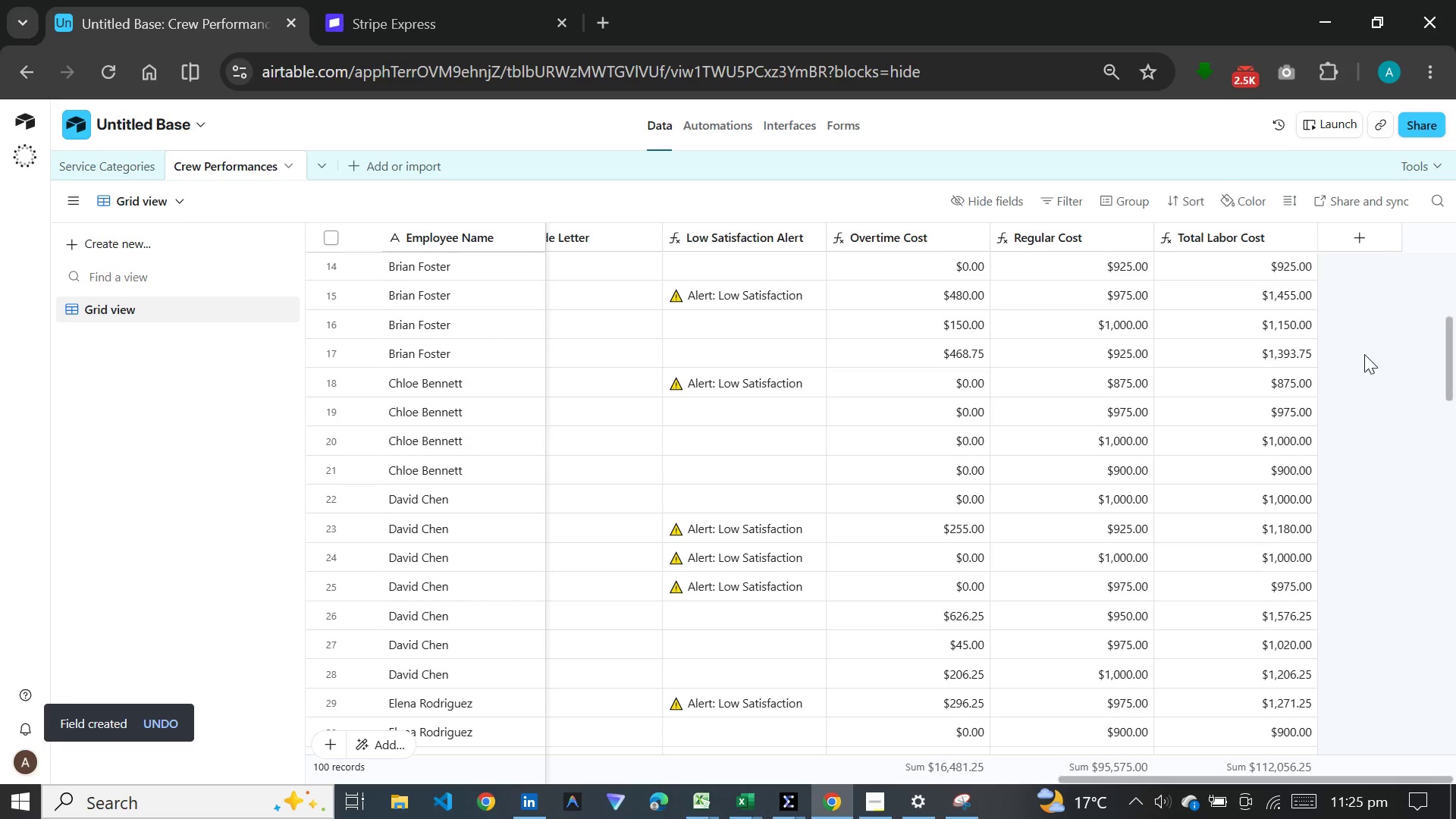 
left_click([1358, 231])
 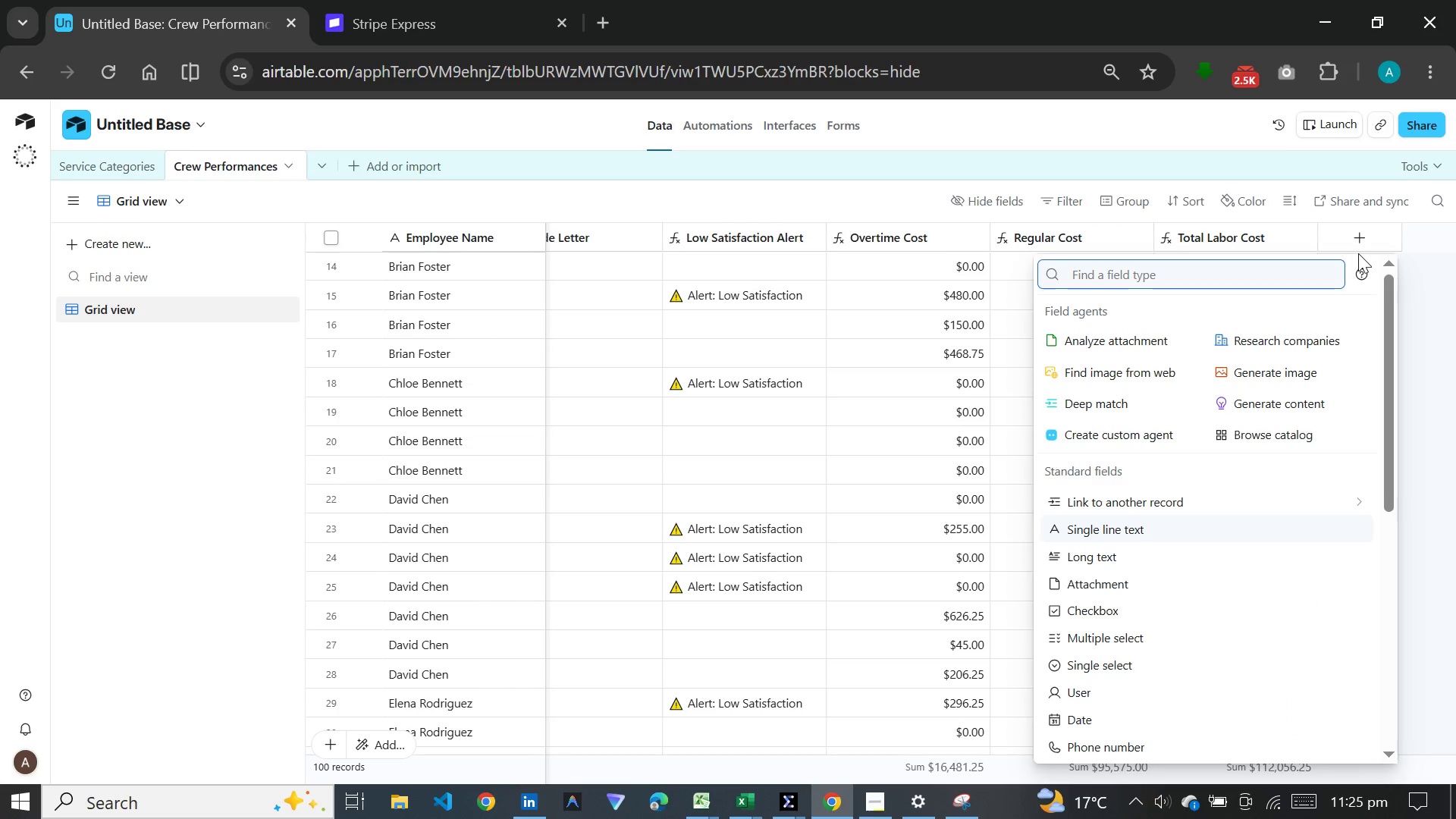 
wait(8.91)
 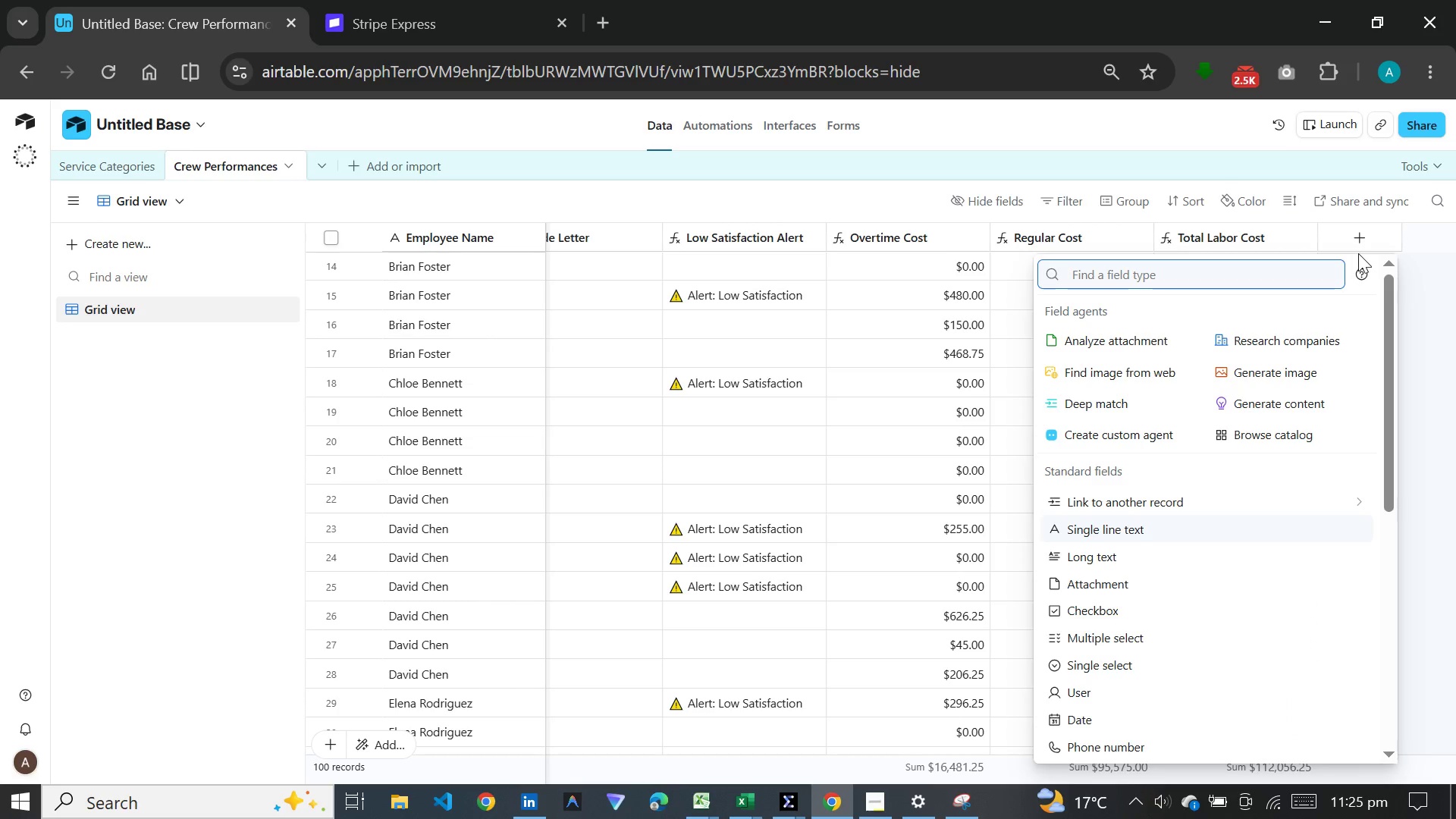 
type(form)
 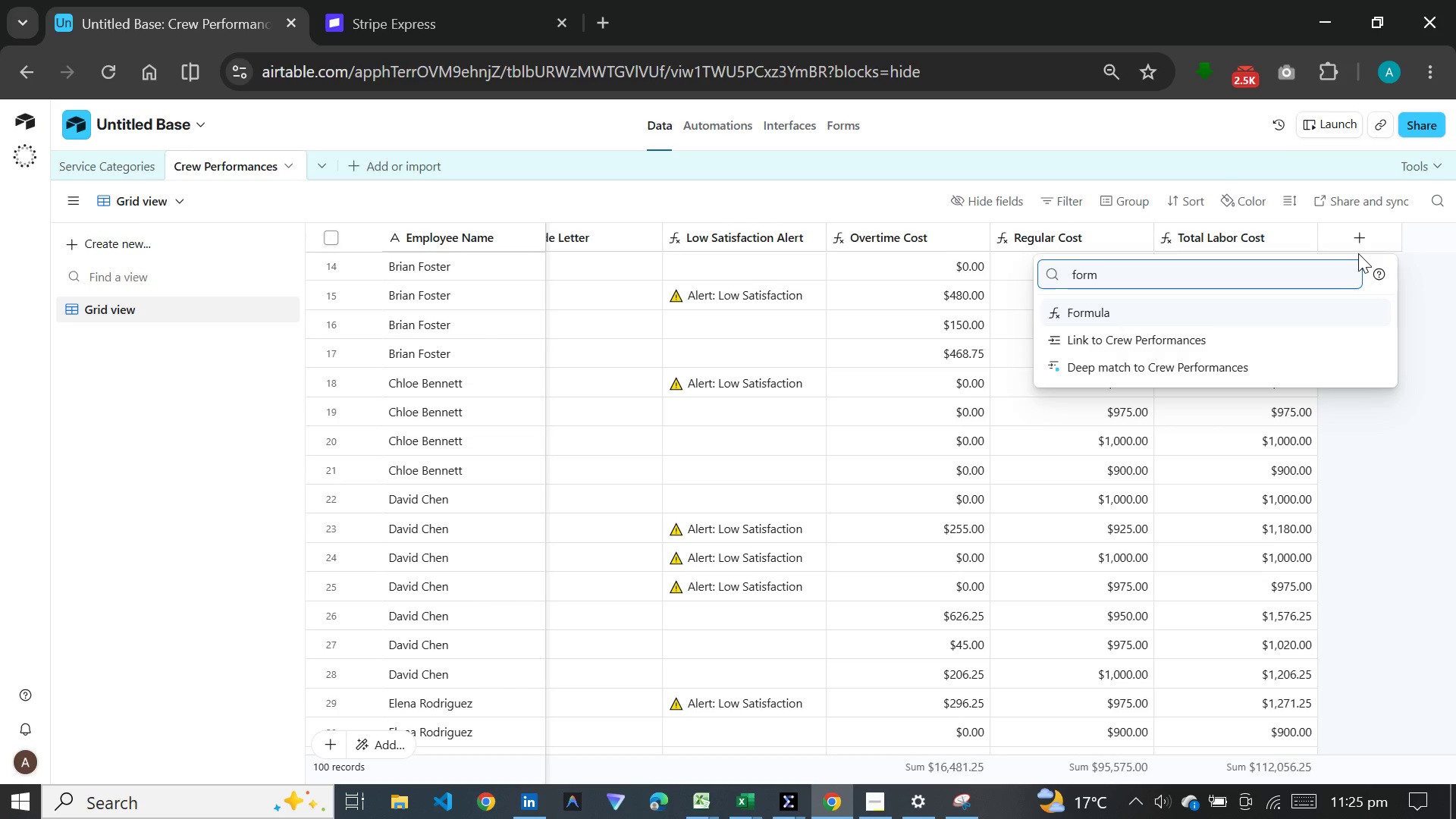 
wait(10.94)
 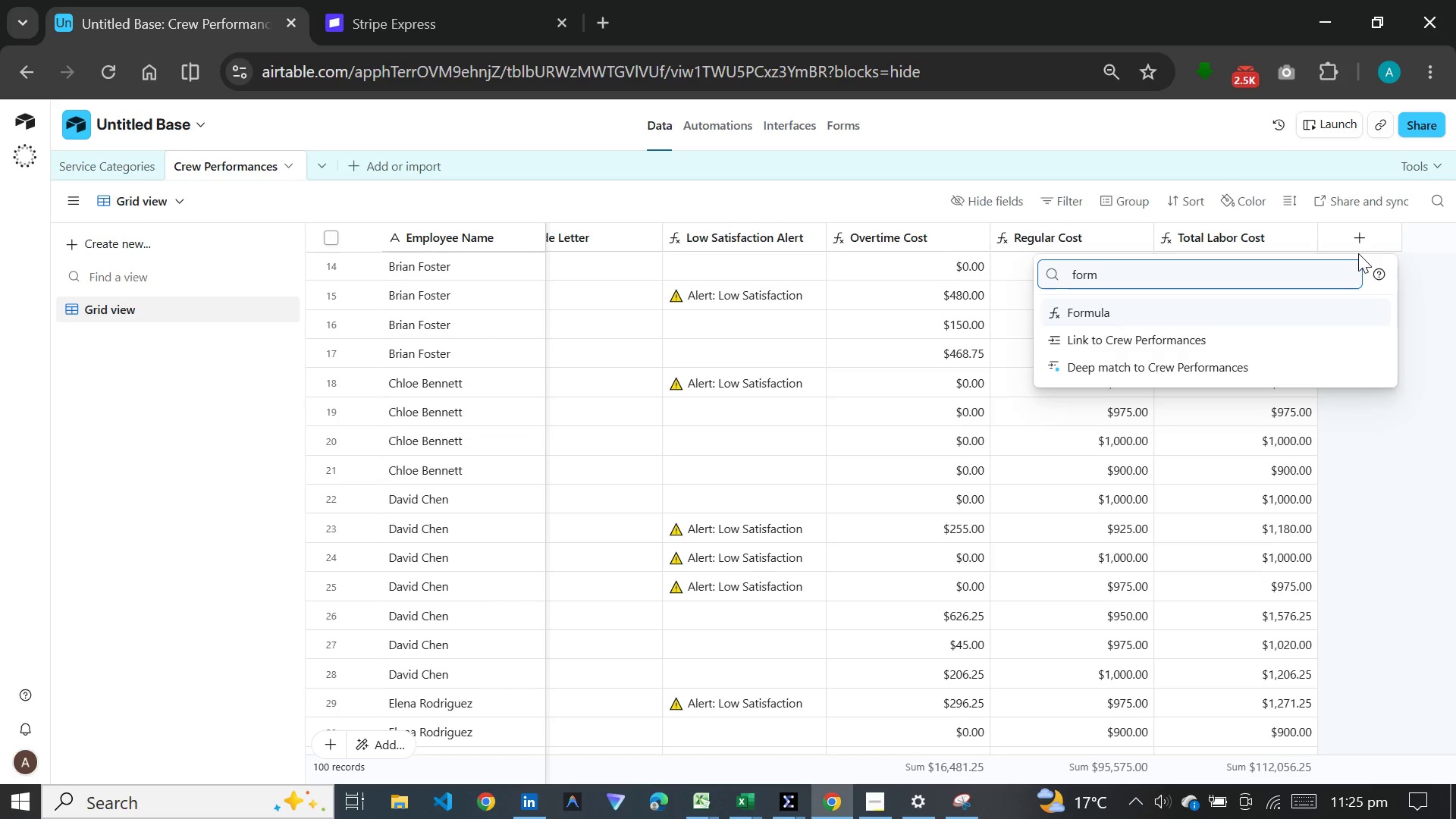 
key(Enter)
 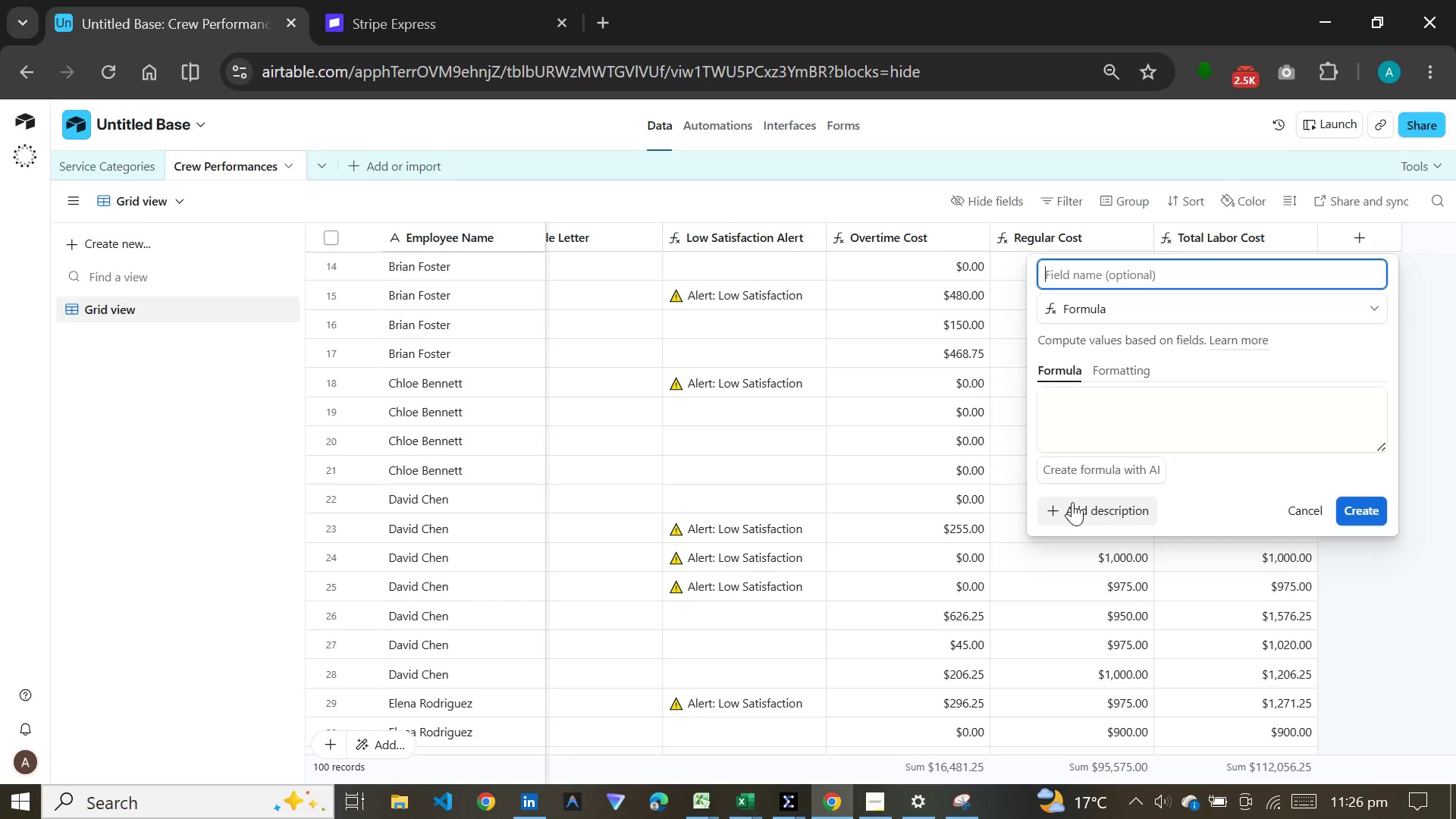 
wait(25.11)
 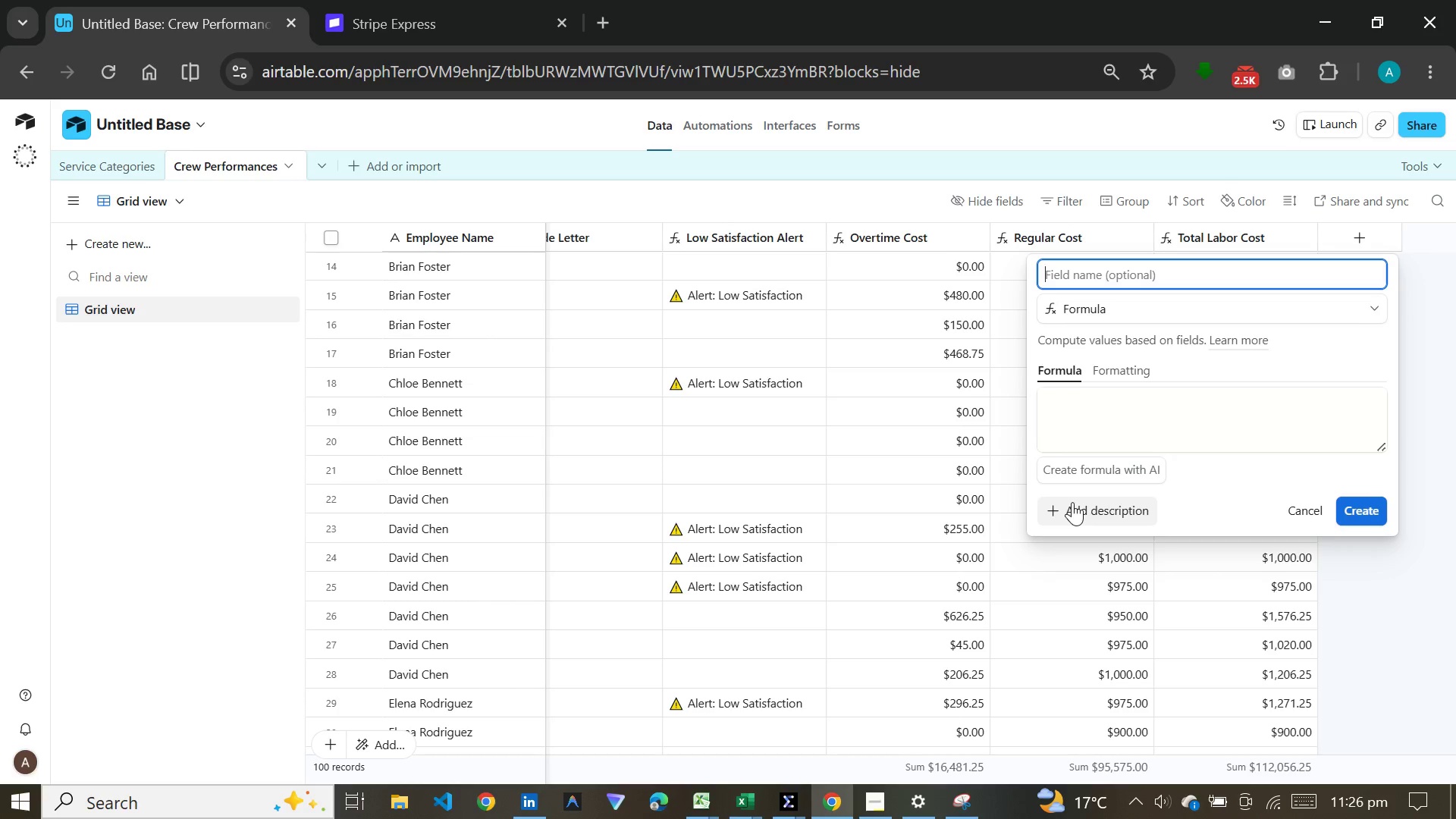 
left_click([1075, 424])
 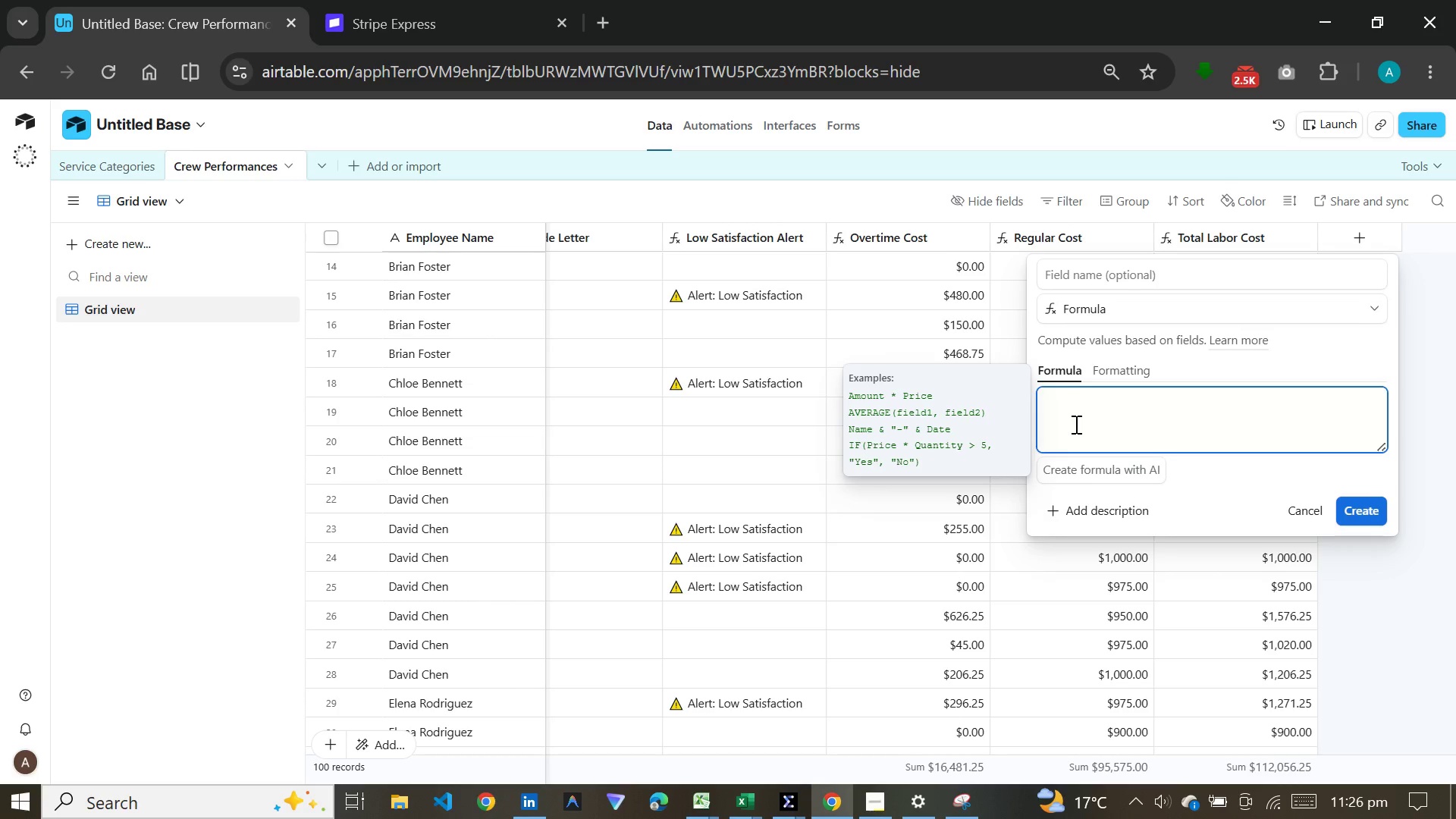 
key(Meta+V)
 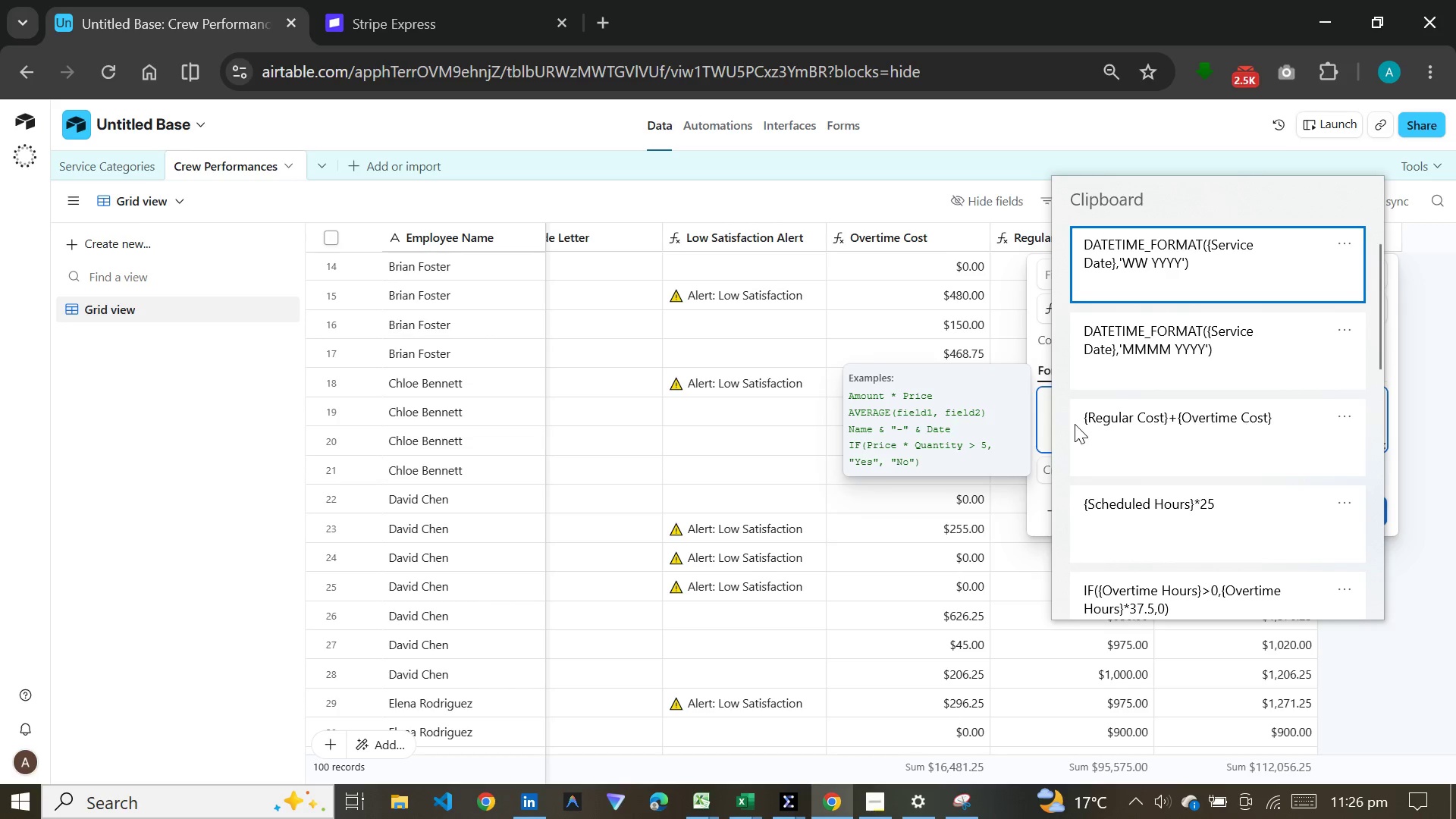 
wait(13.19)
 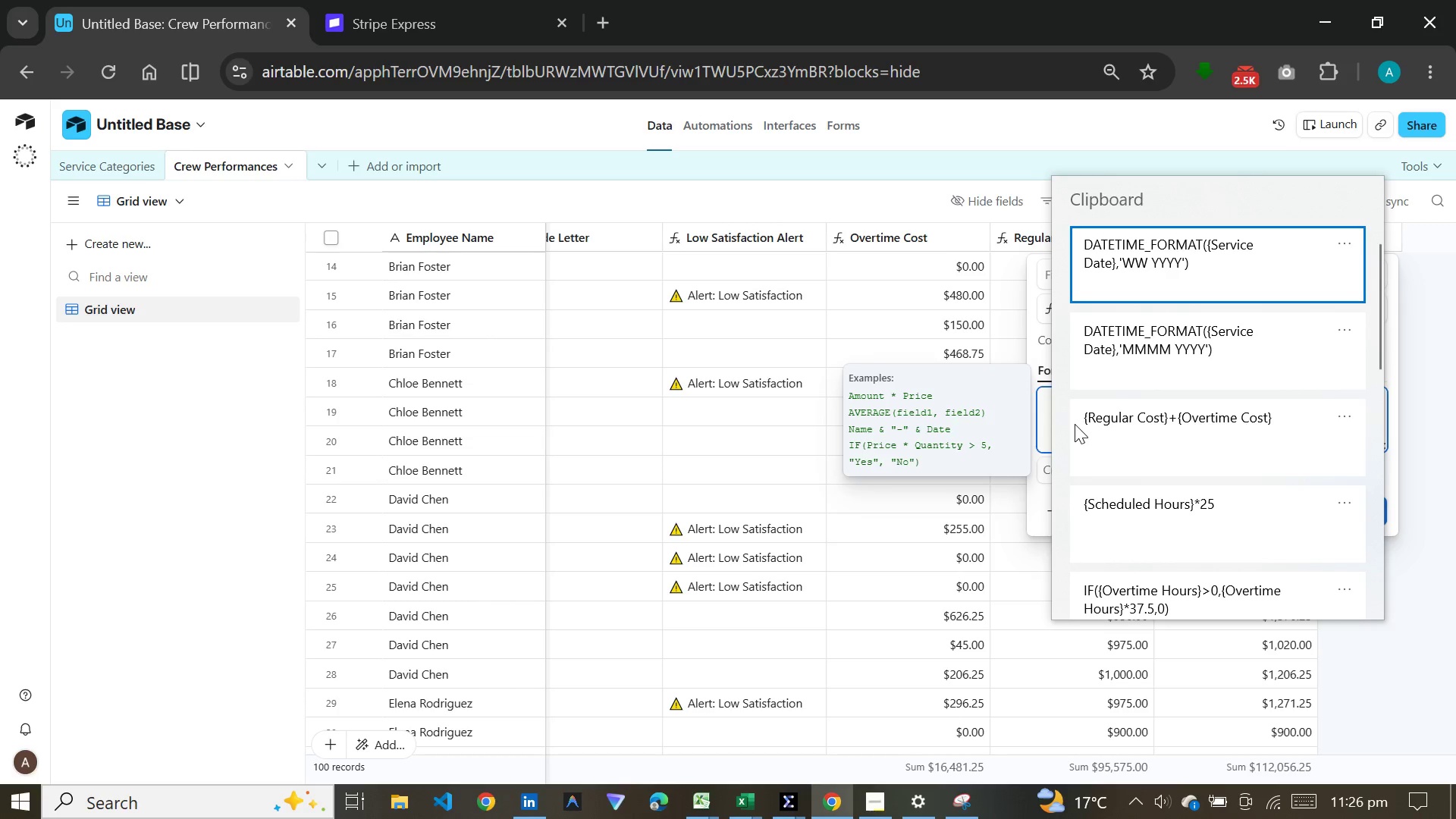 
left_click([1443, 588])
 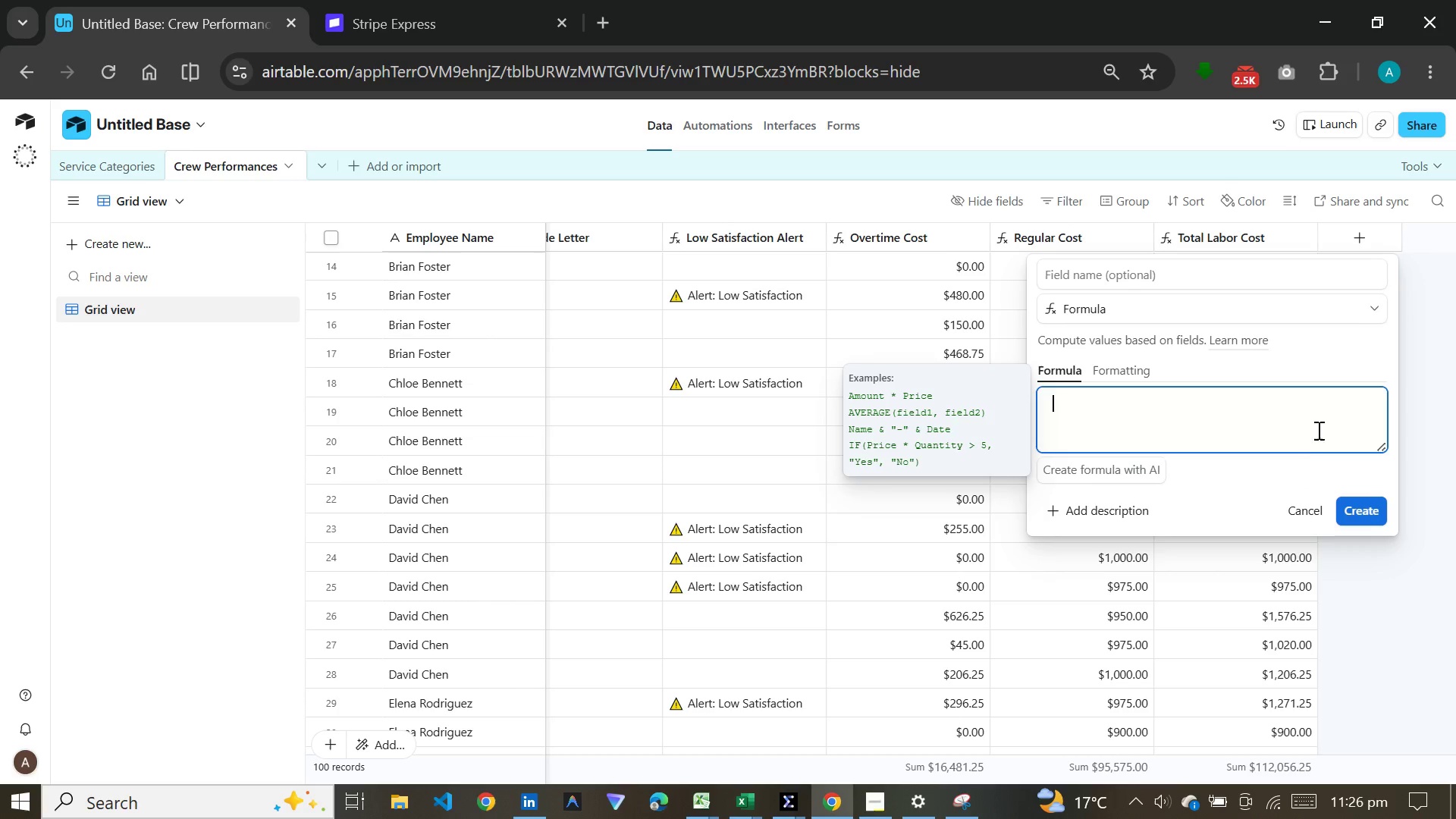 
left_click([1300, 503])
 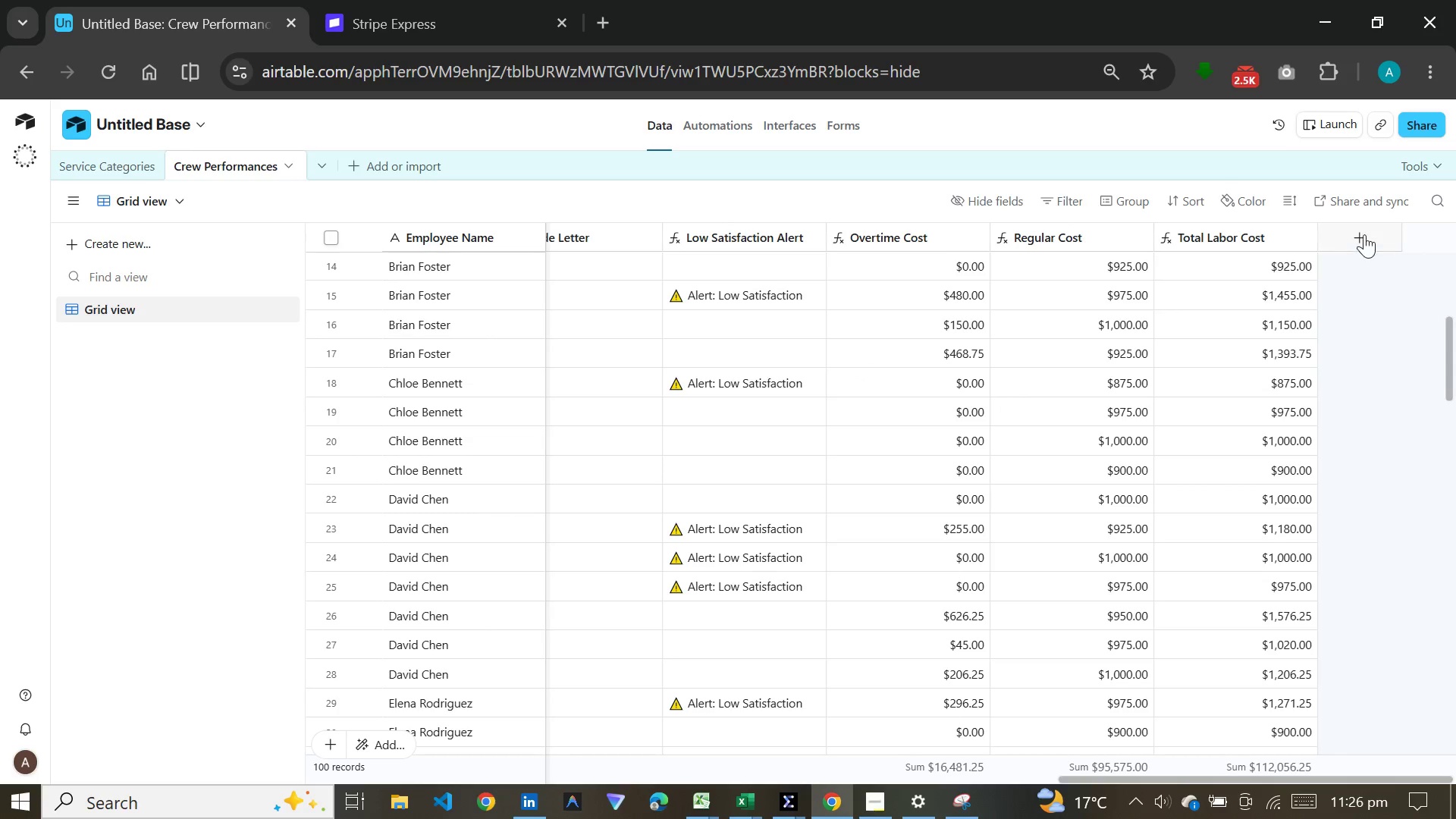 
left_click([1366, 229])
 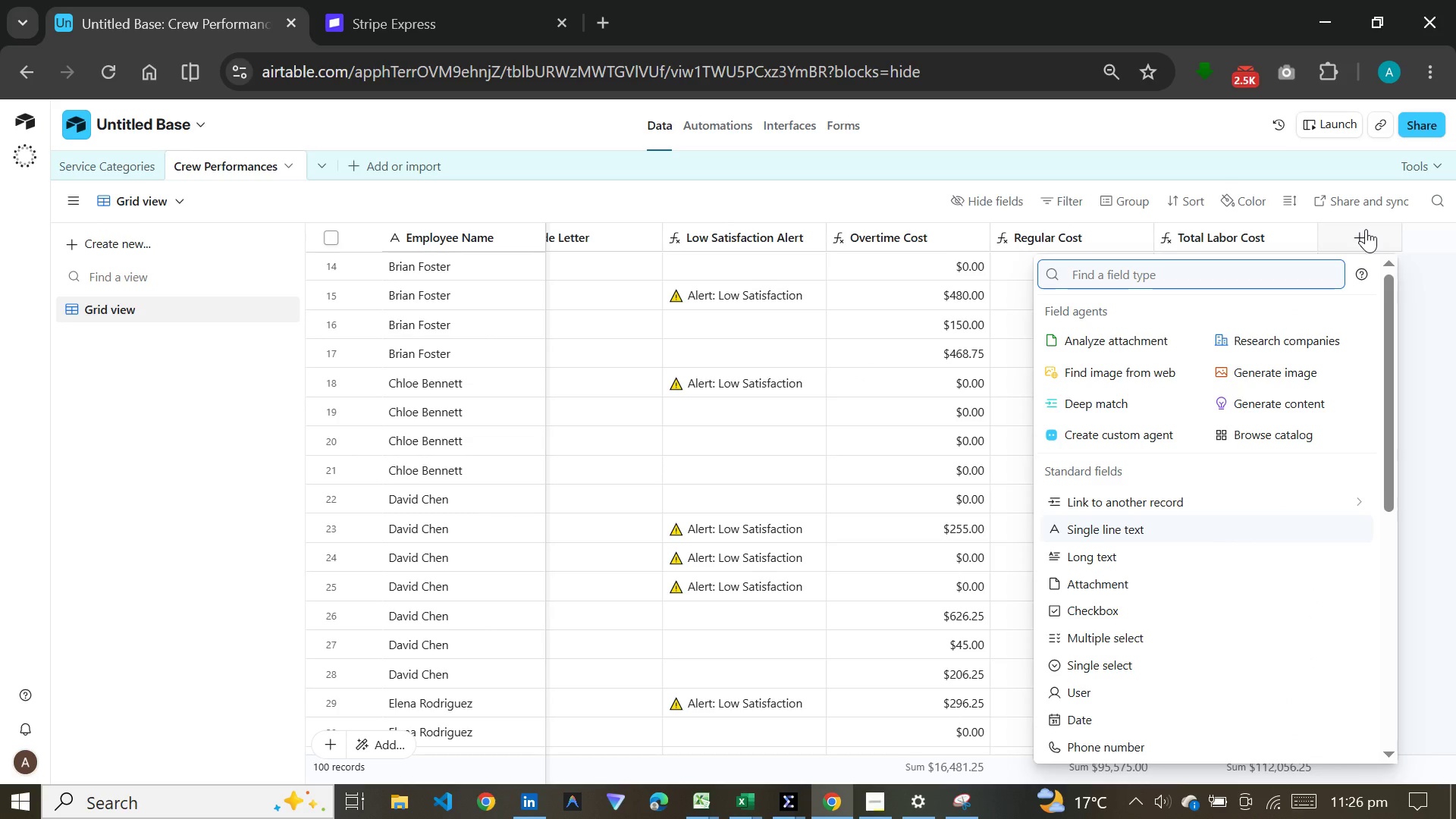 
wait(7.25)
 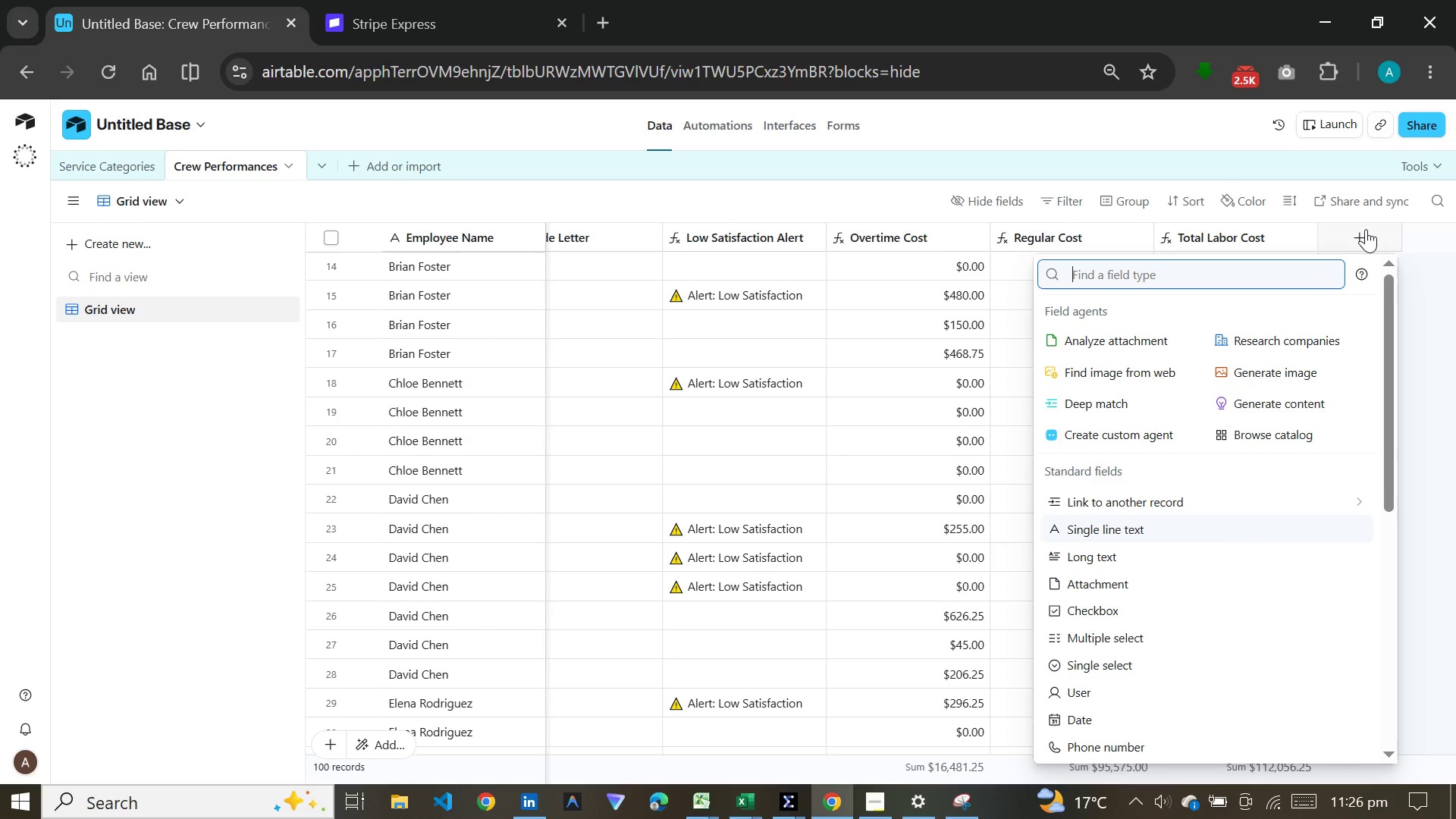 
left_click([1100, 659])
 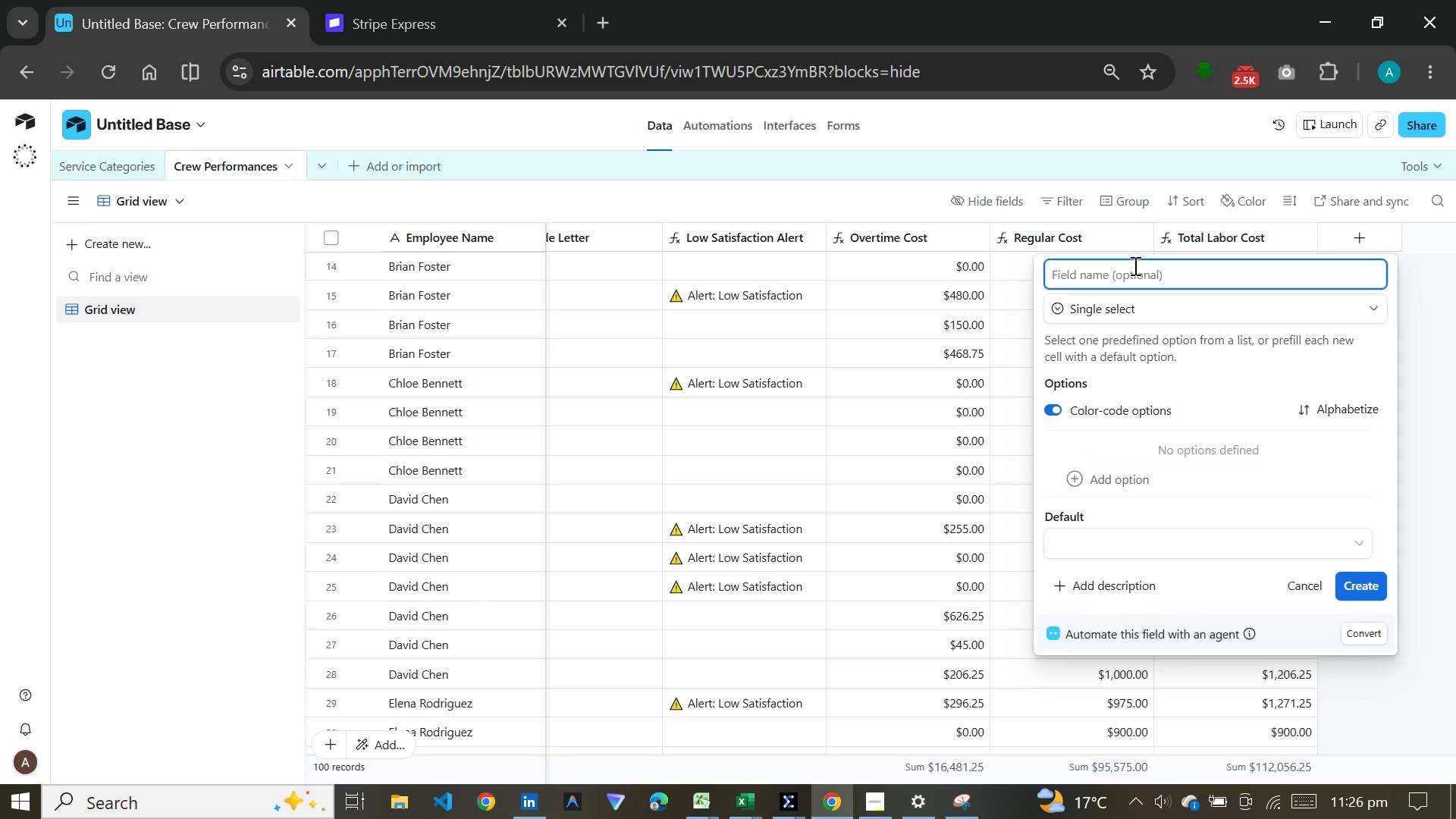 
type(Grade Letter ())
 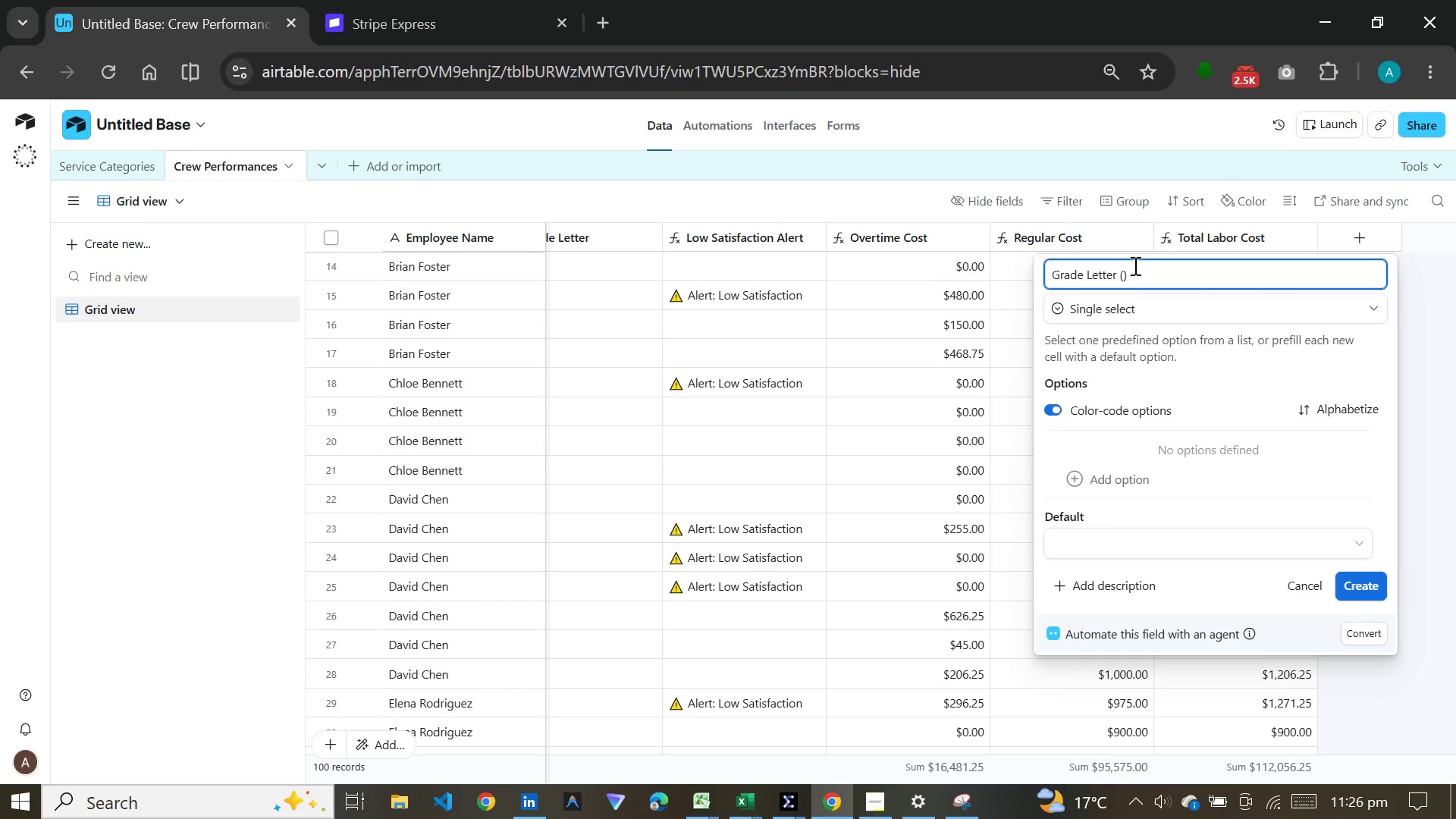 
key(ArrowLeft)
 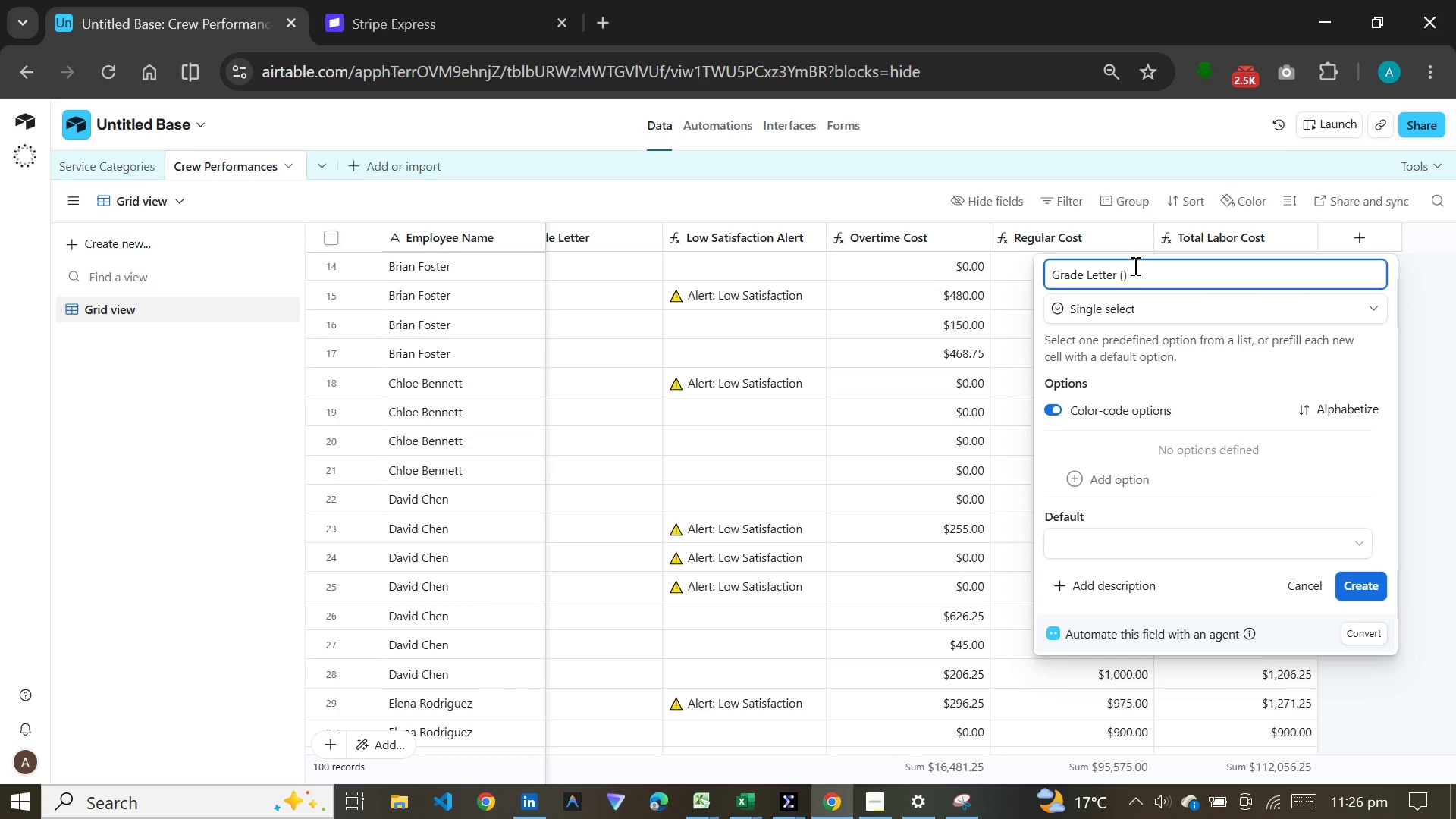 
type(Select)
 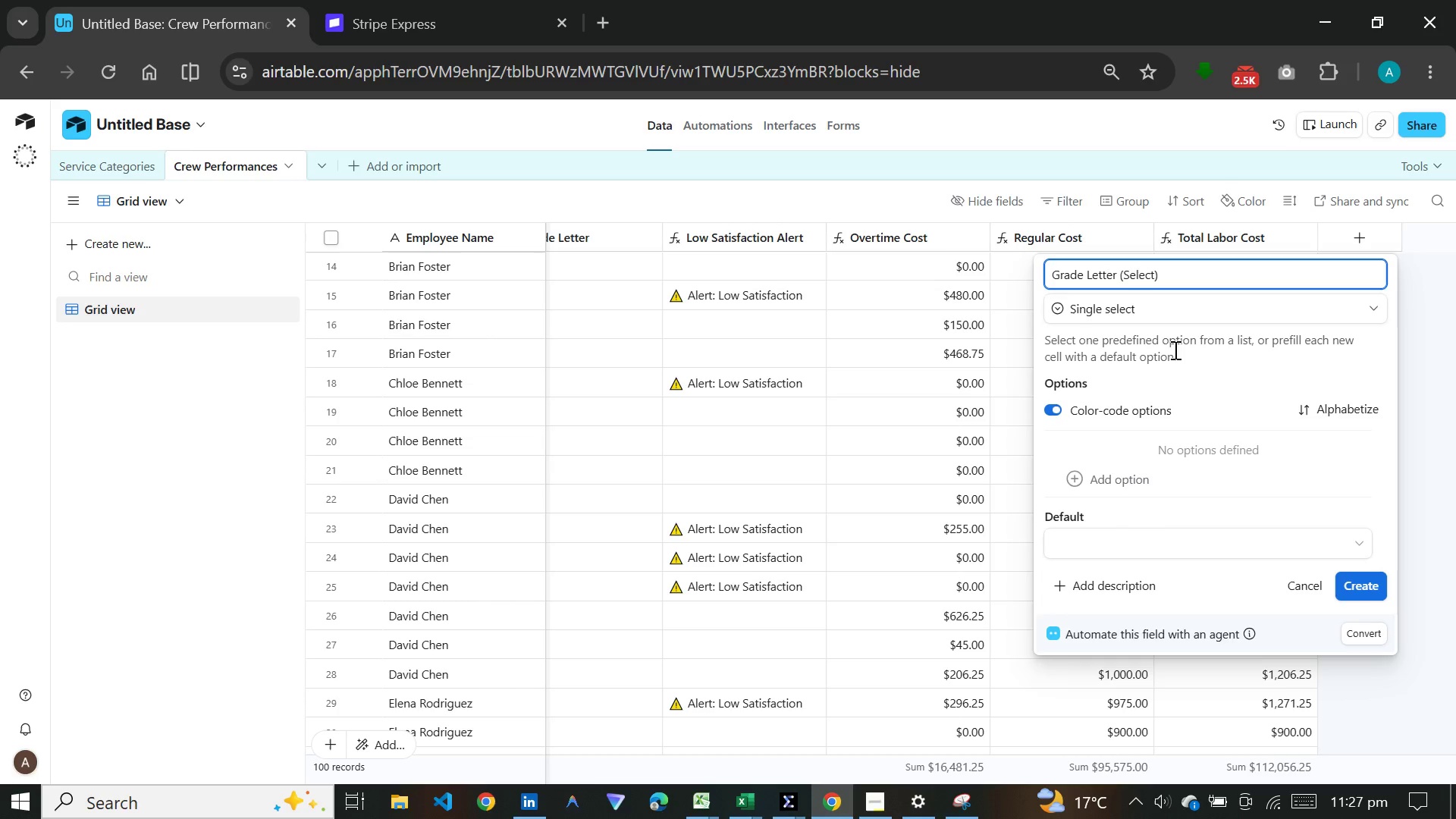 
wait(31.17)
 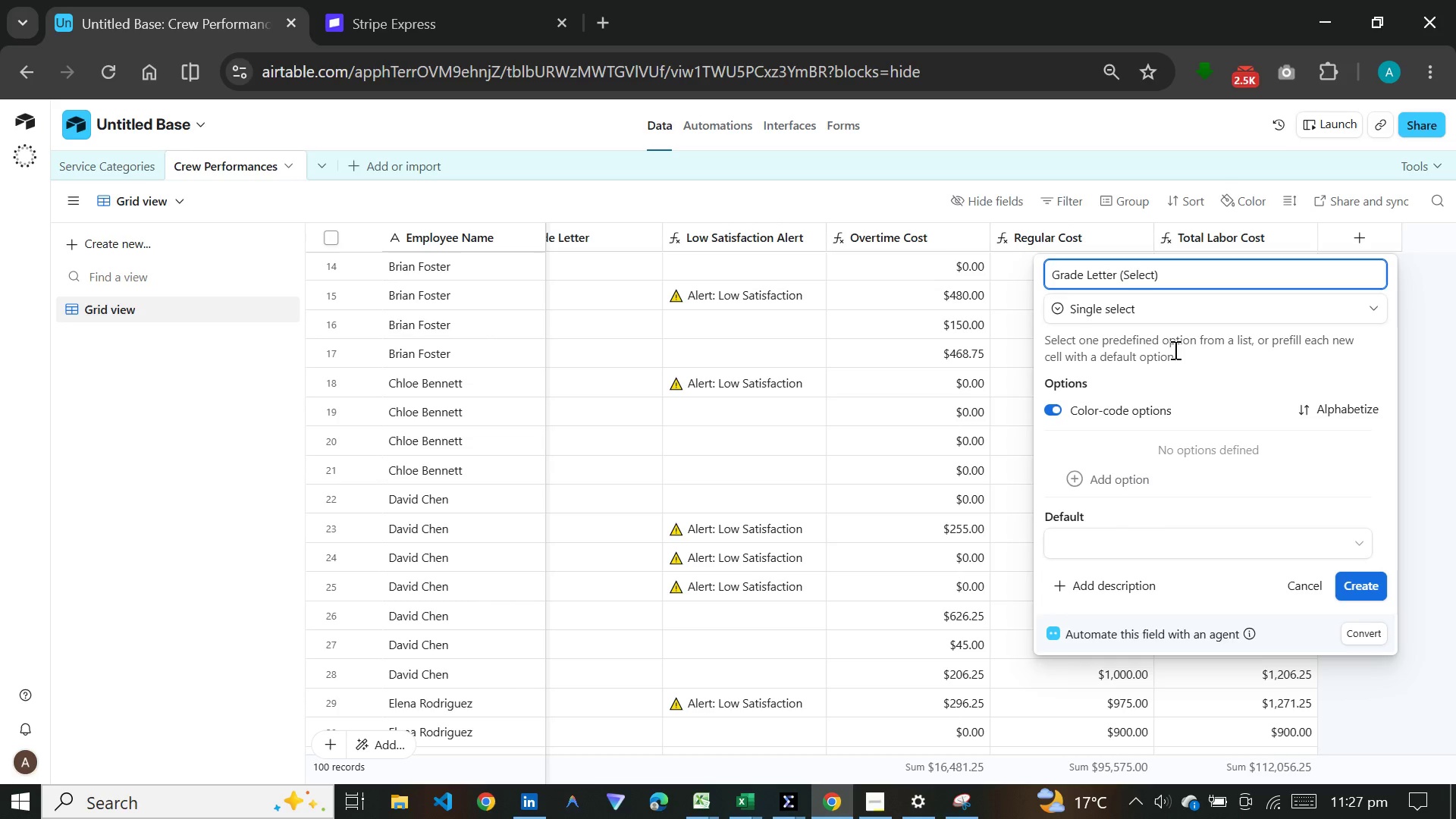 
left_click([1101, 476])
 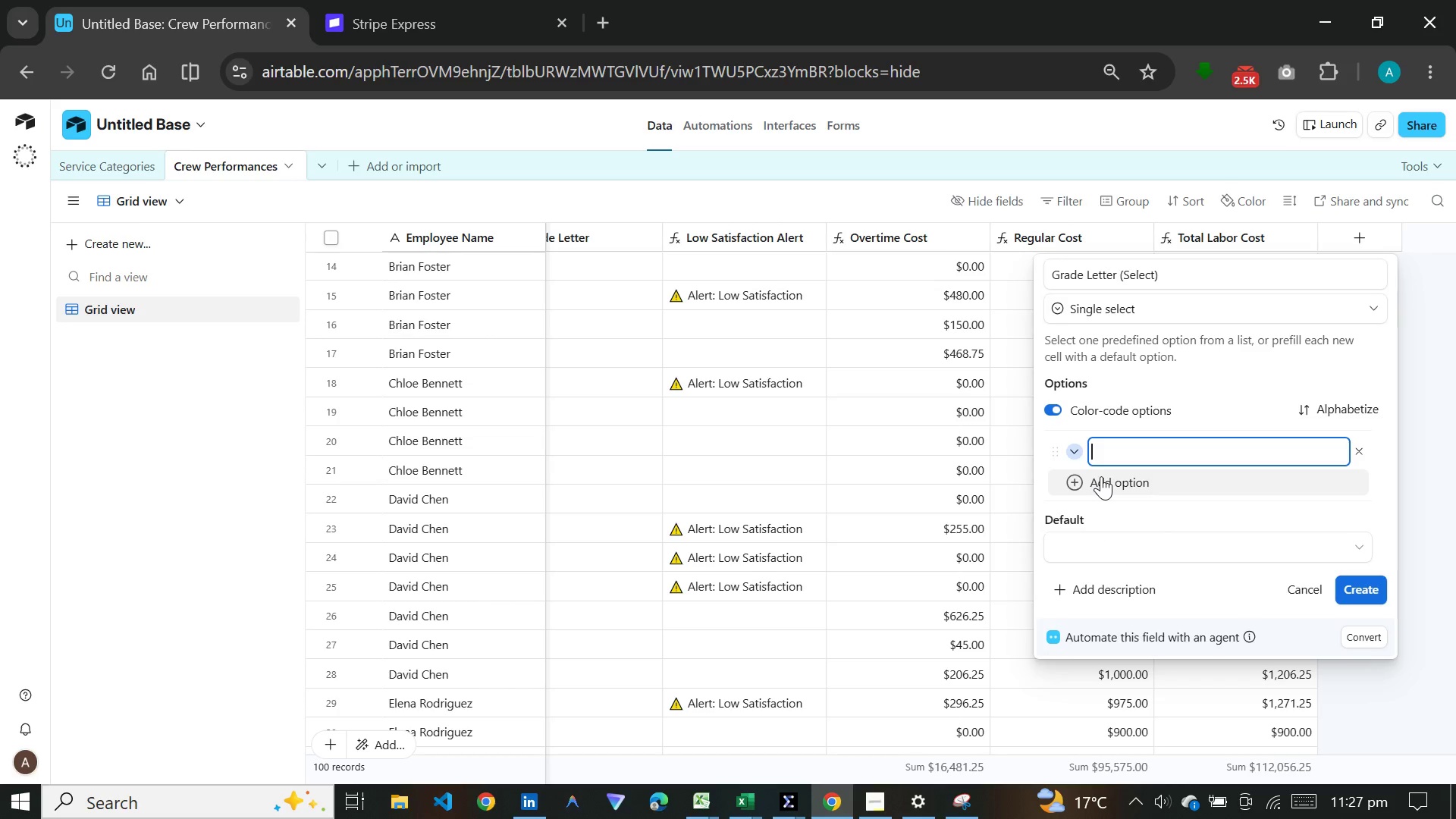 
key(CapsLock)
 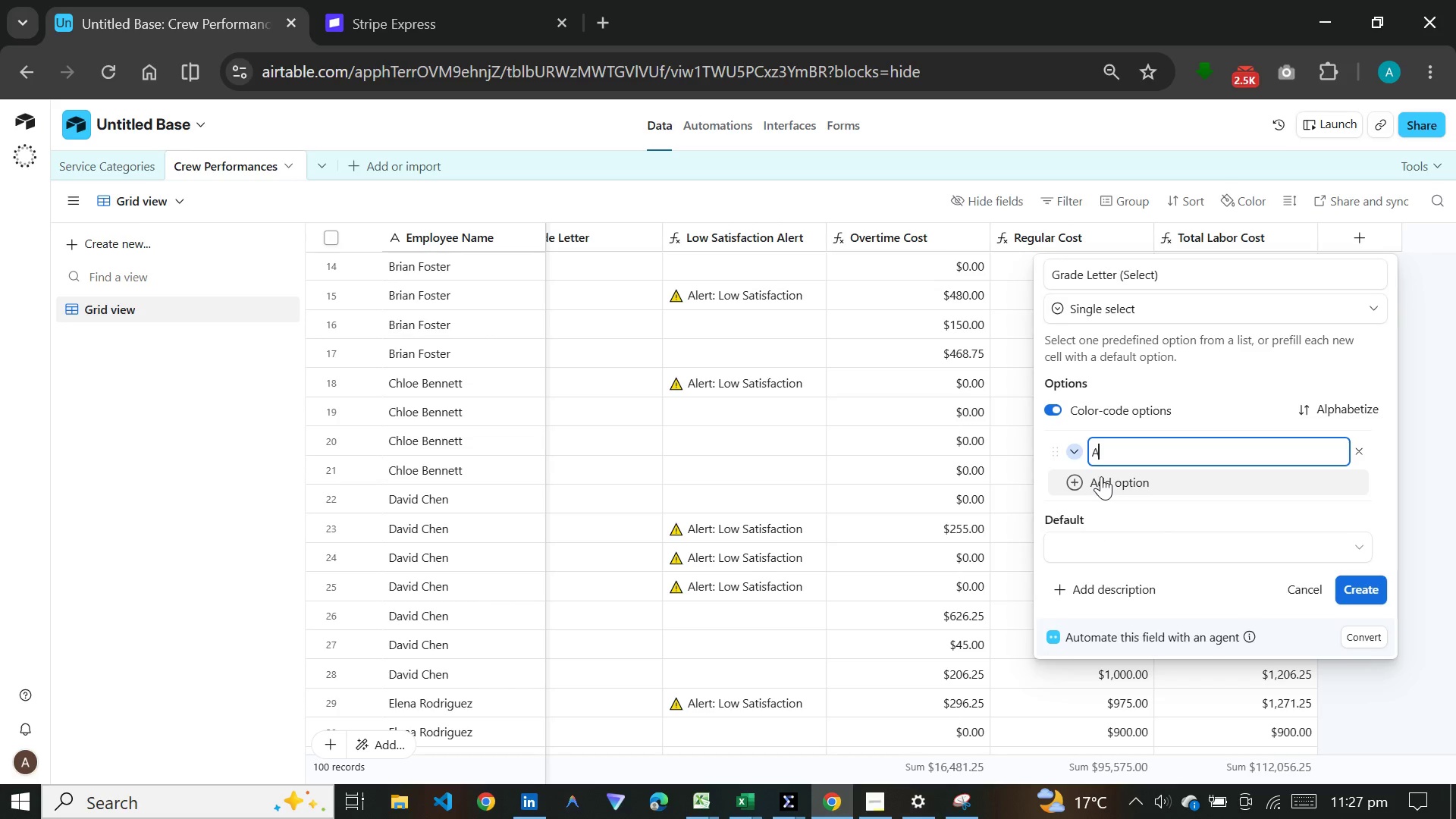 
key(A)
 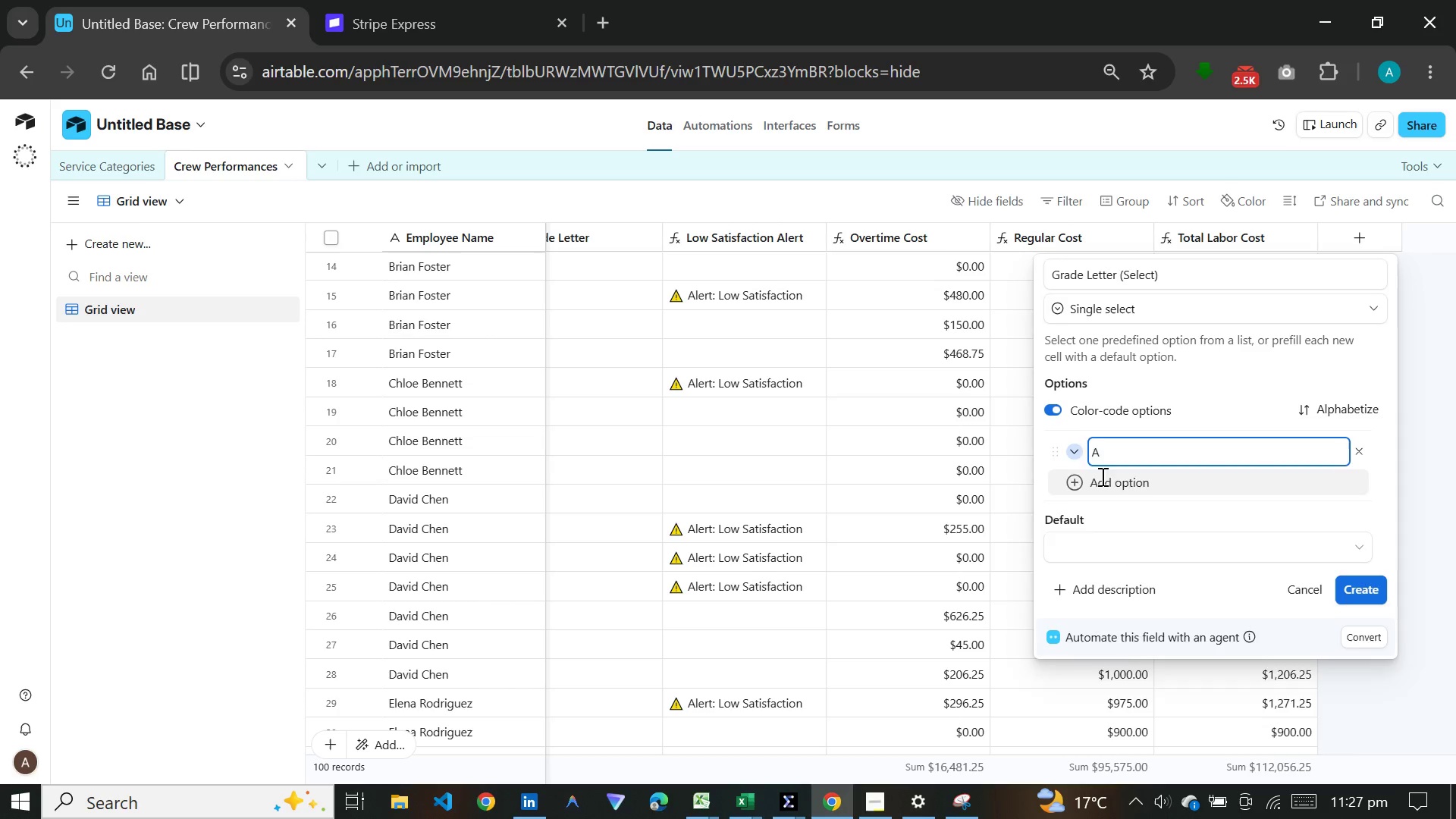 
key(Enter)
 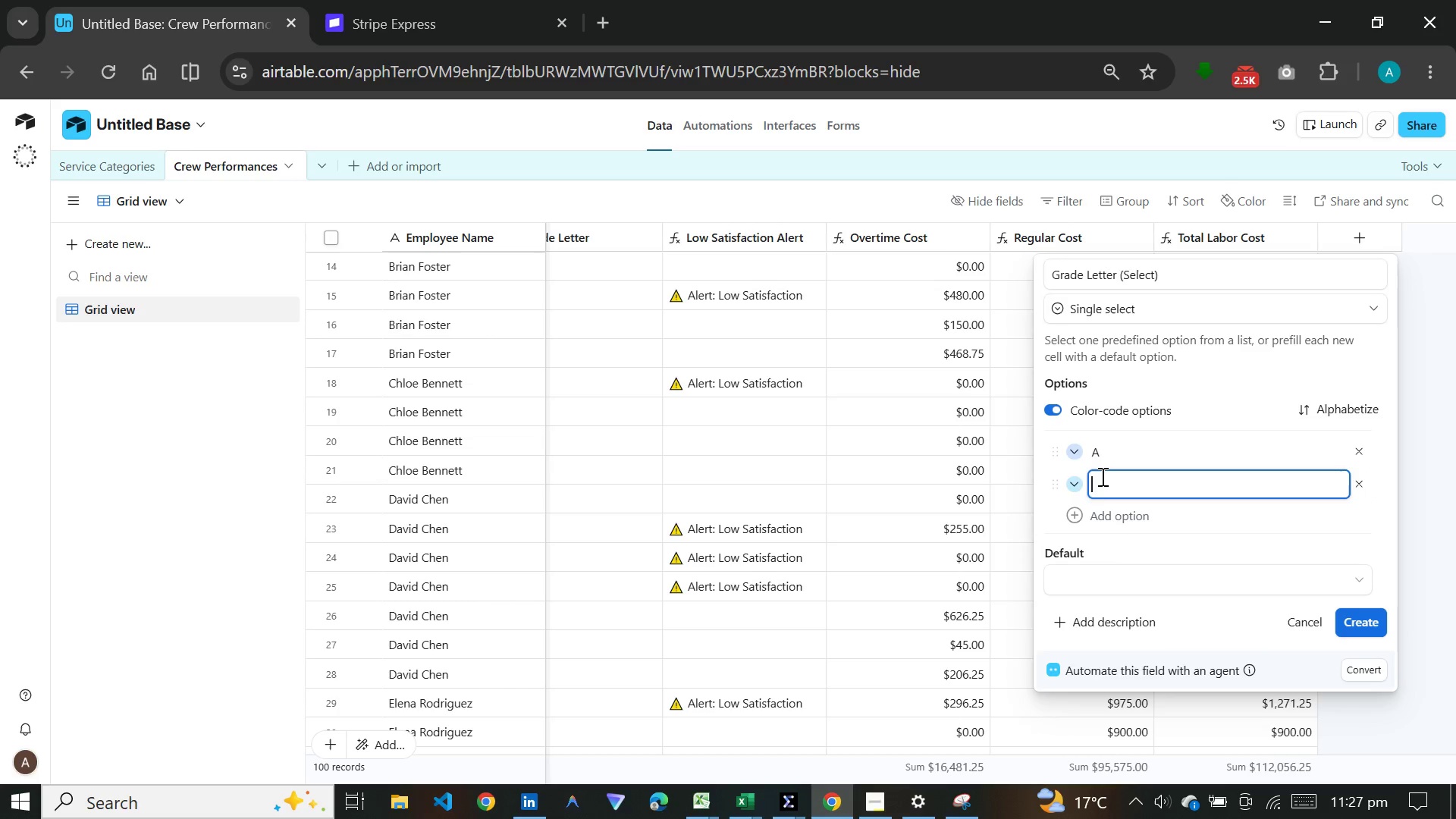 
key(B)
 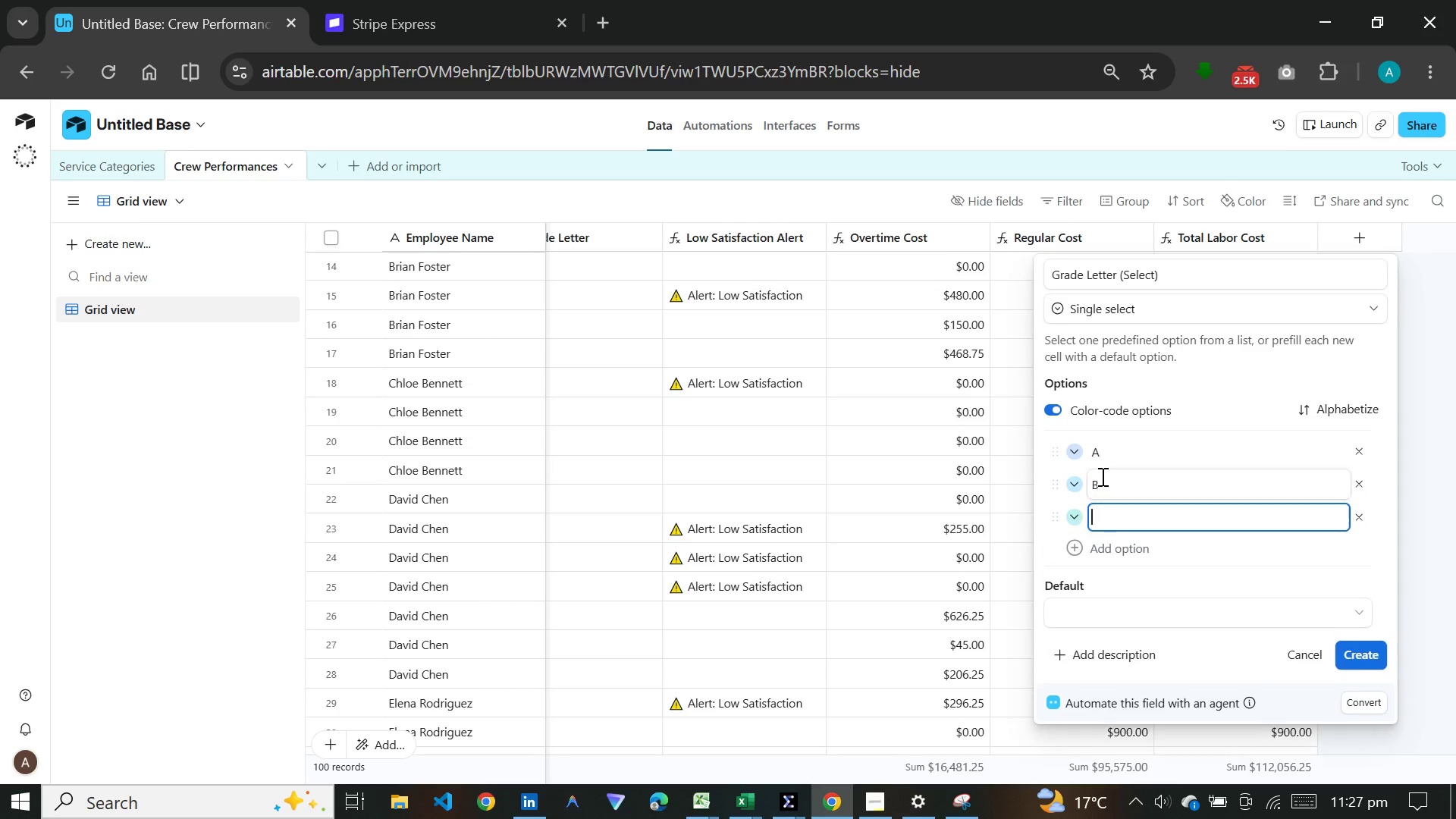 
key(Enter)
 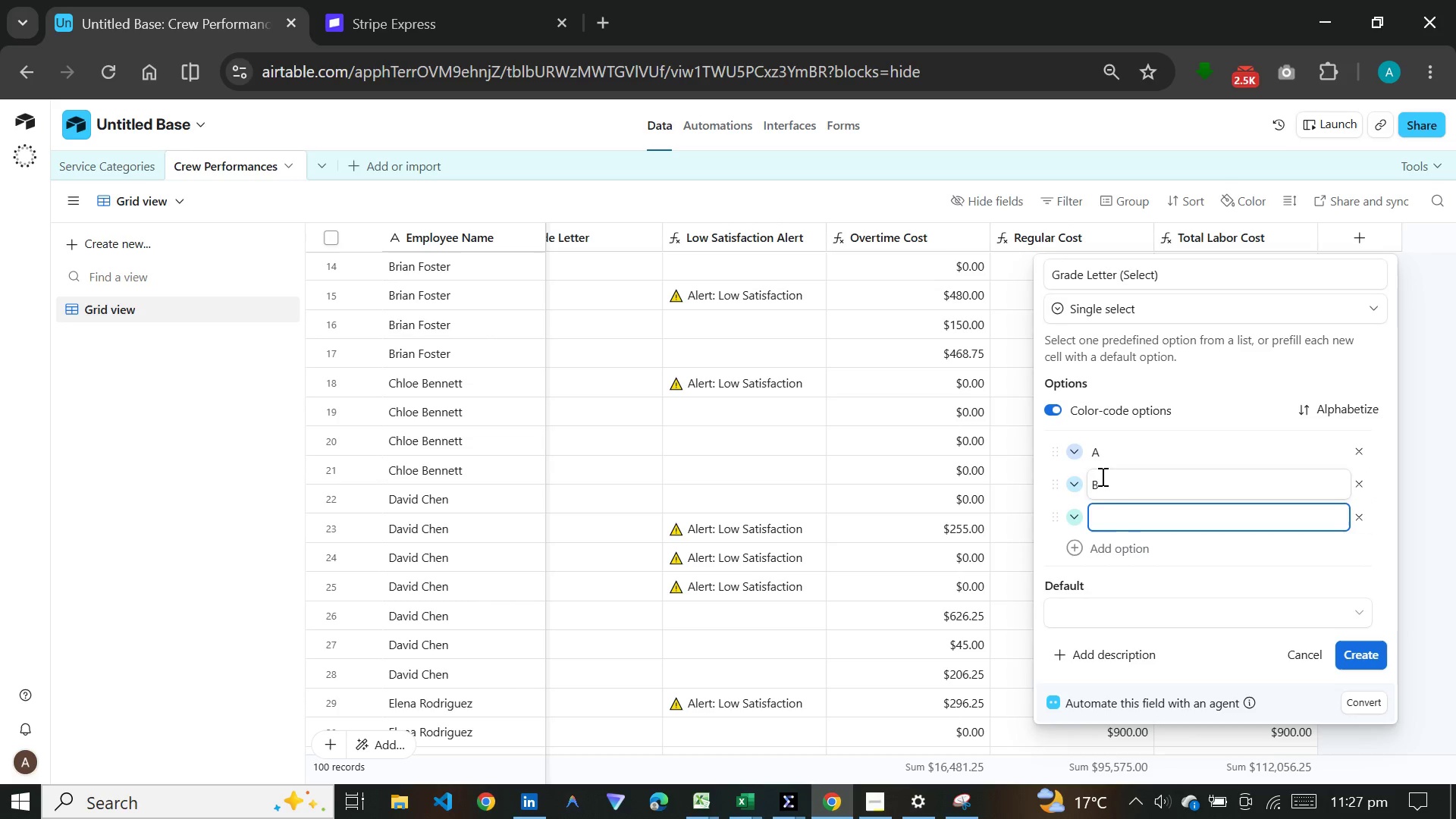 
key(C)
 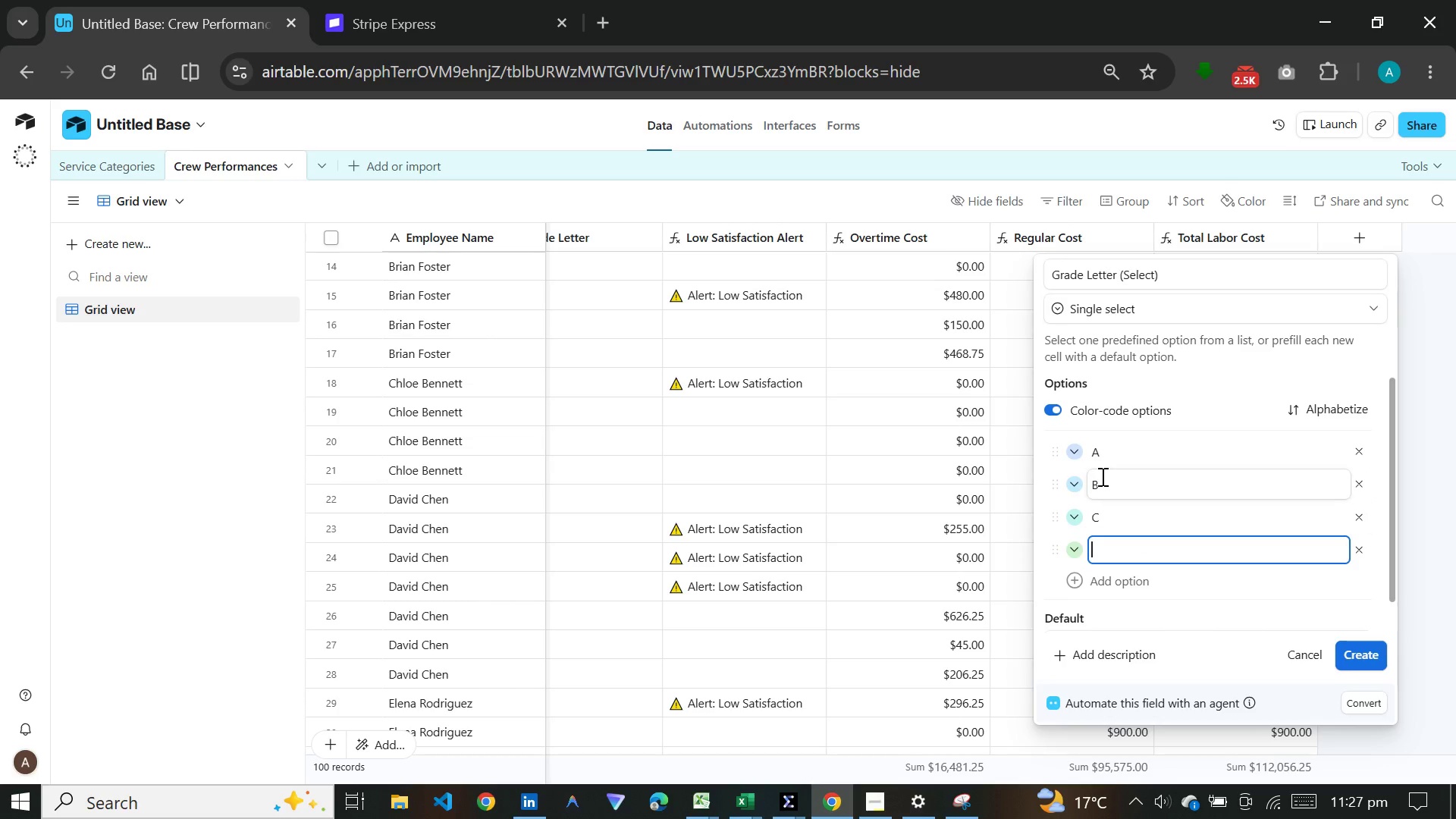 
key(Enter)
 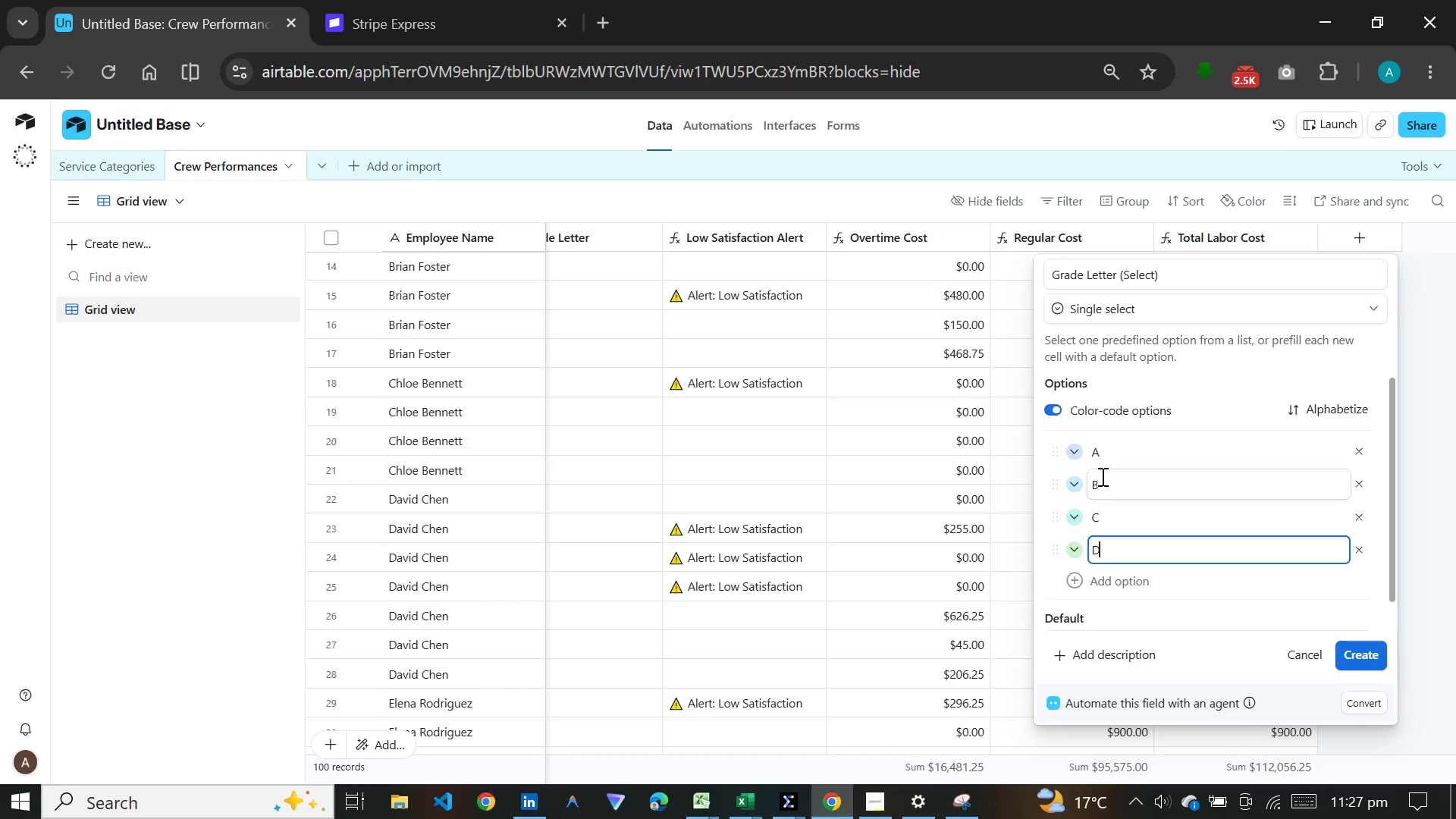 
key(D)
 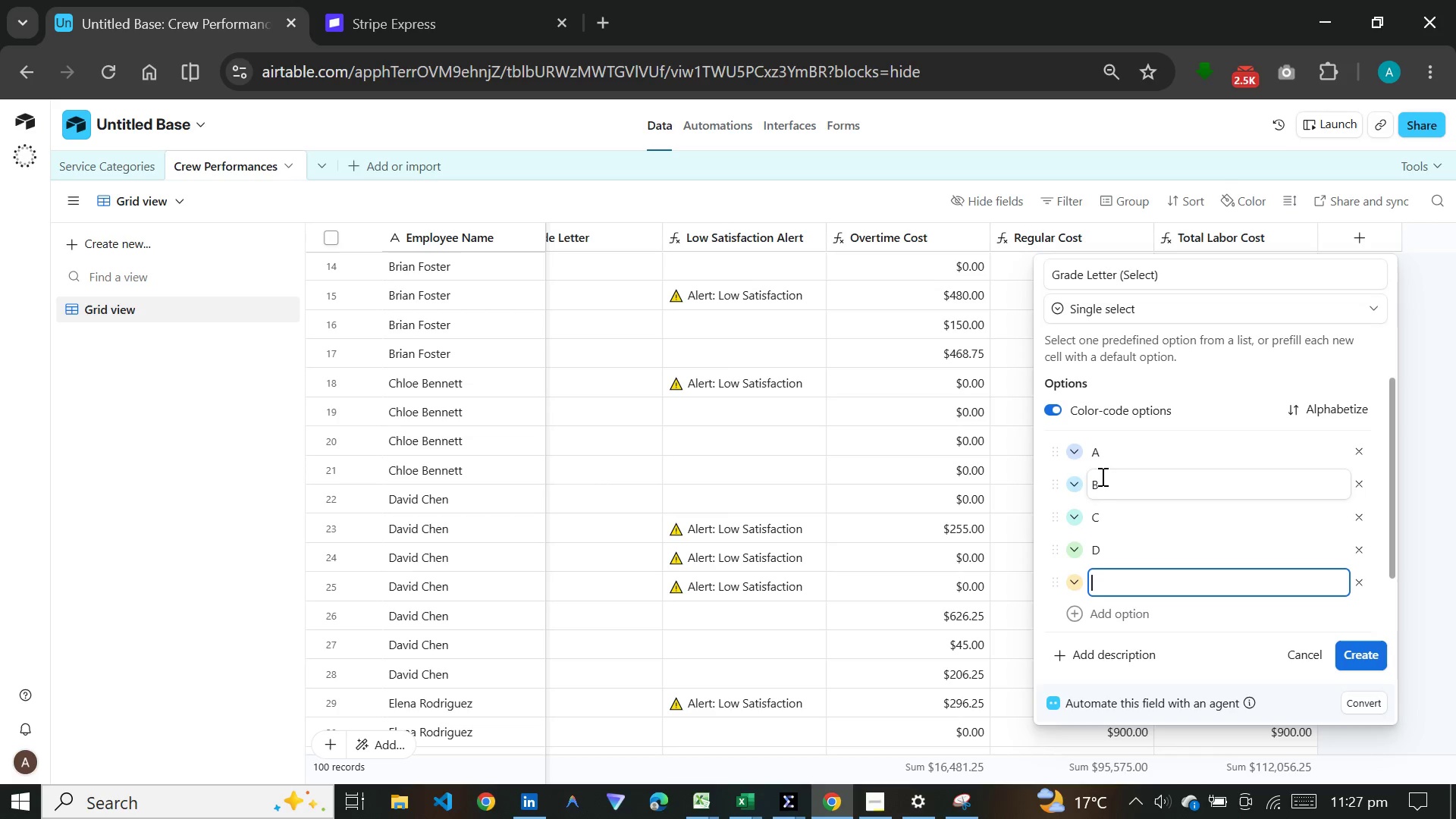 
key(Enter)
 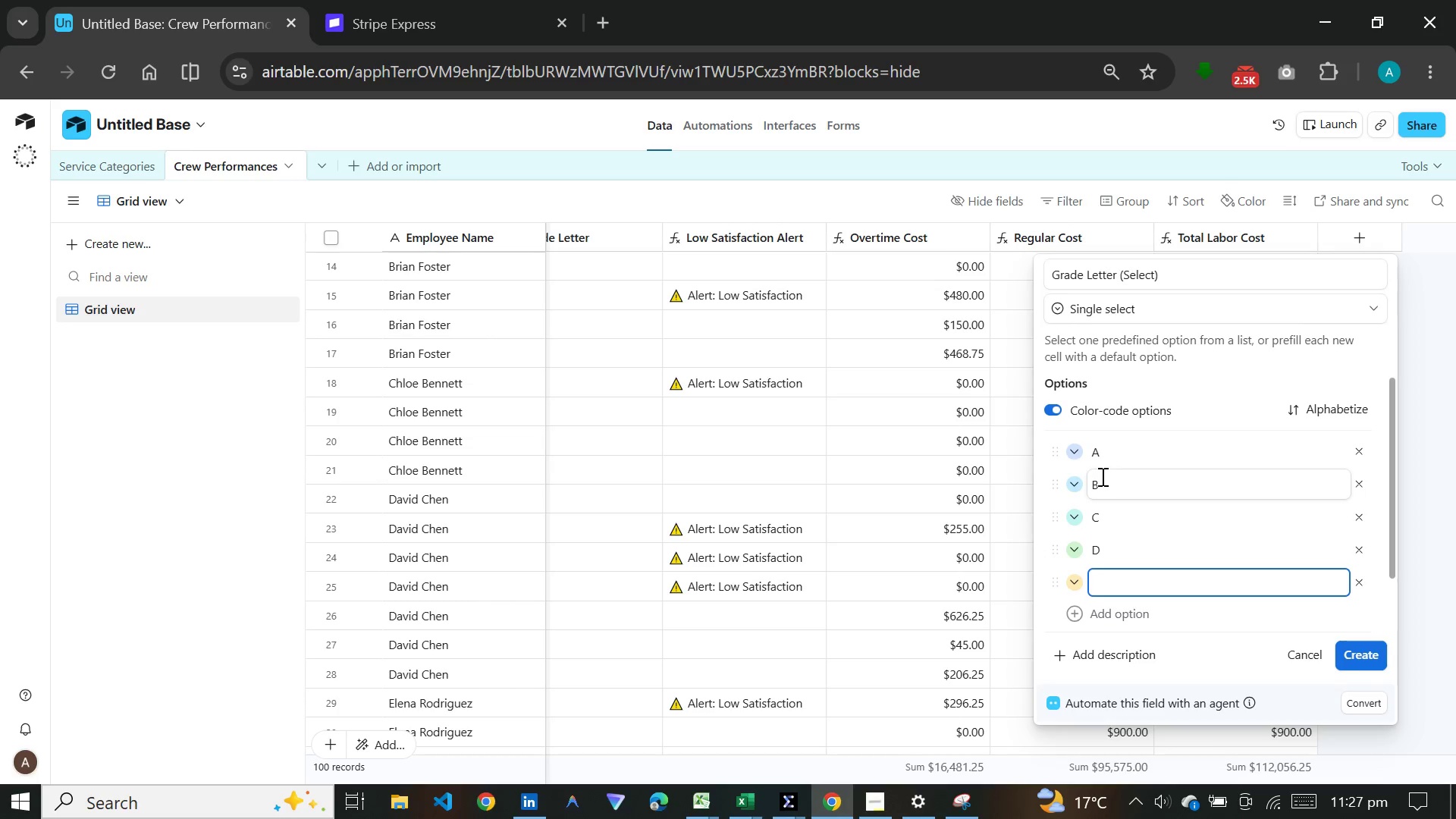 
key(F)
 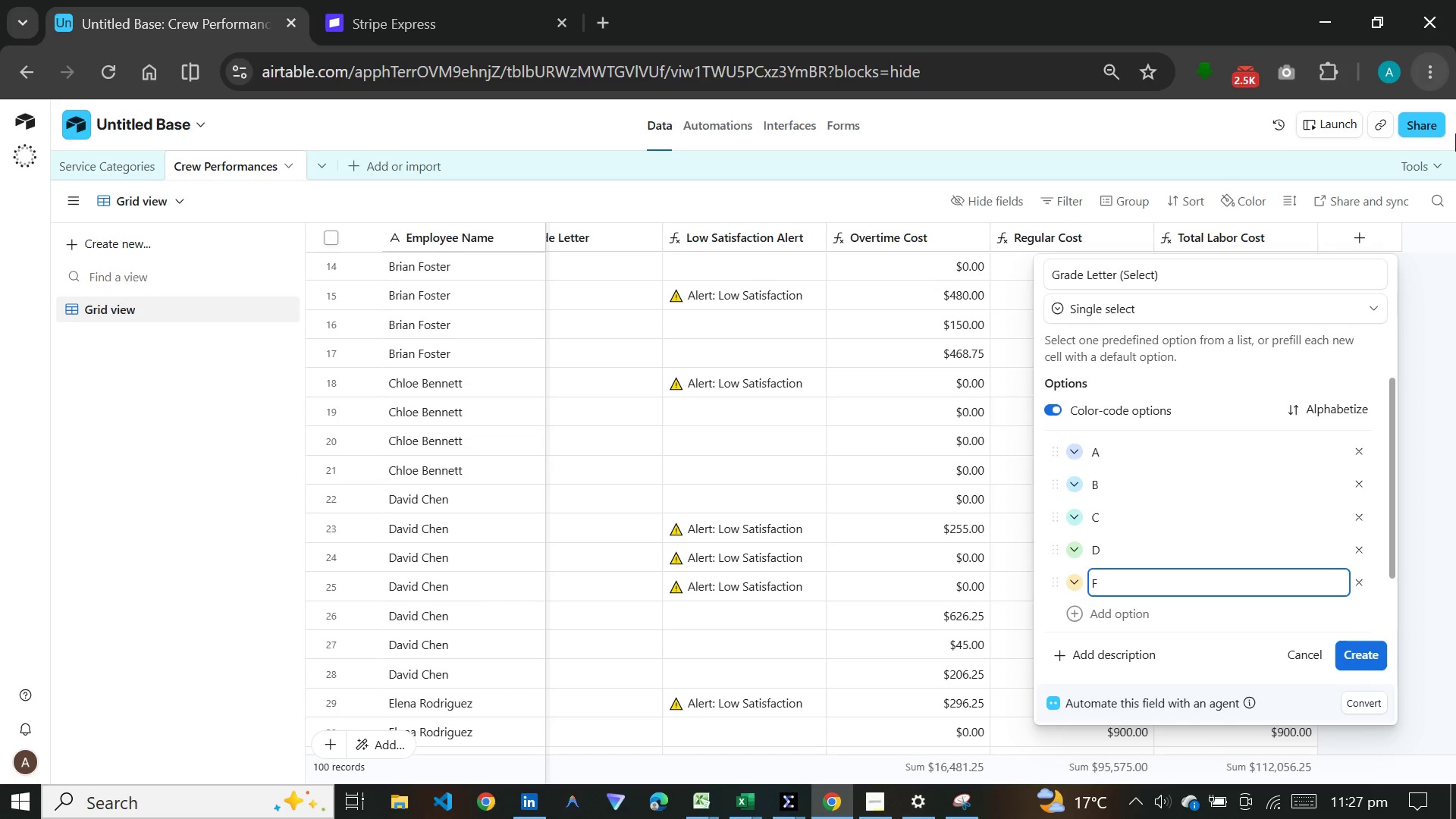 
wait(5.61)
 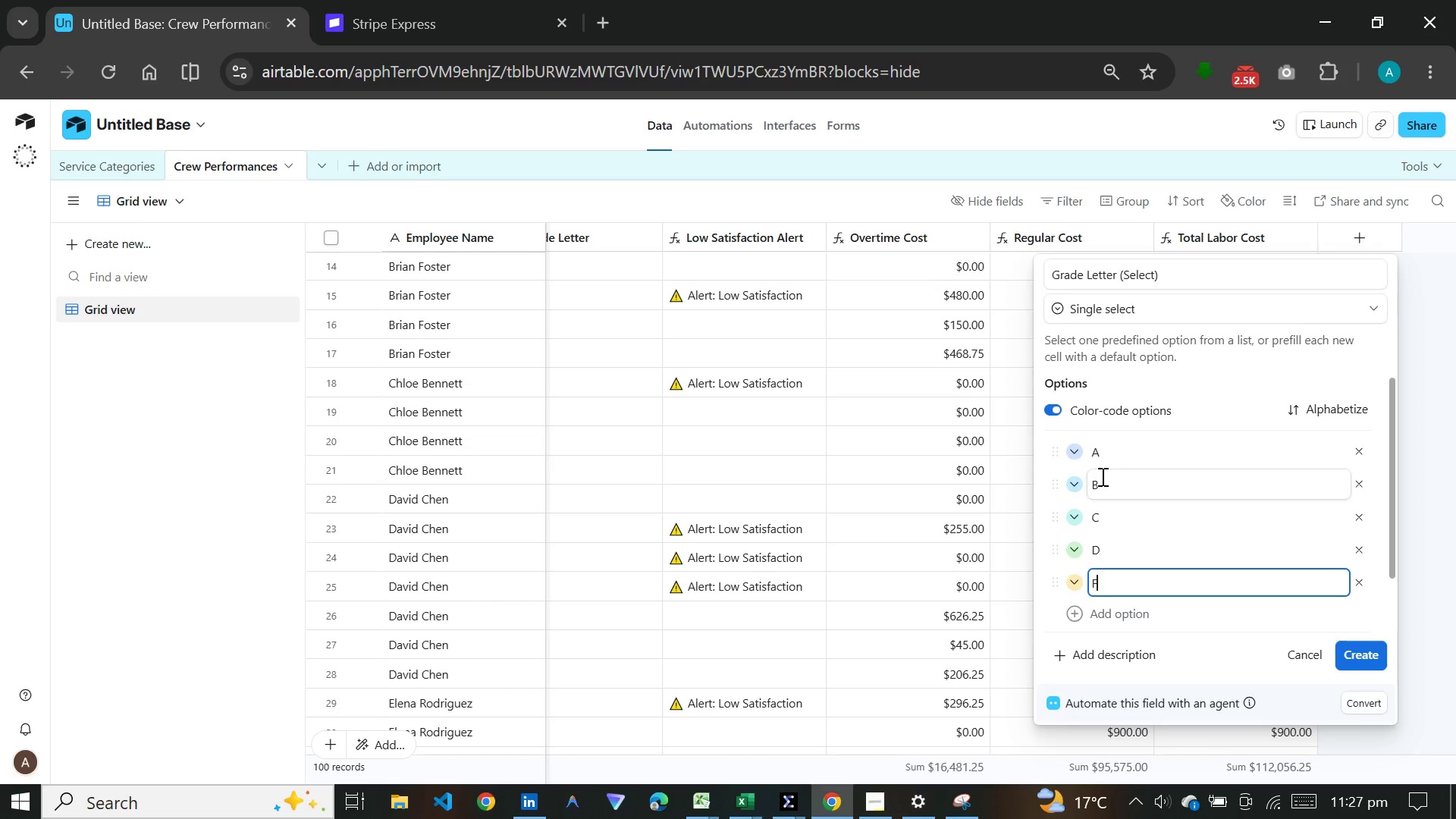 
key(CapsLock)
 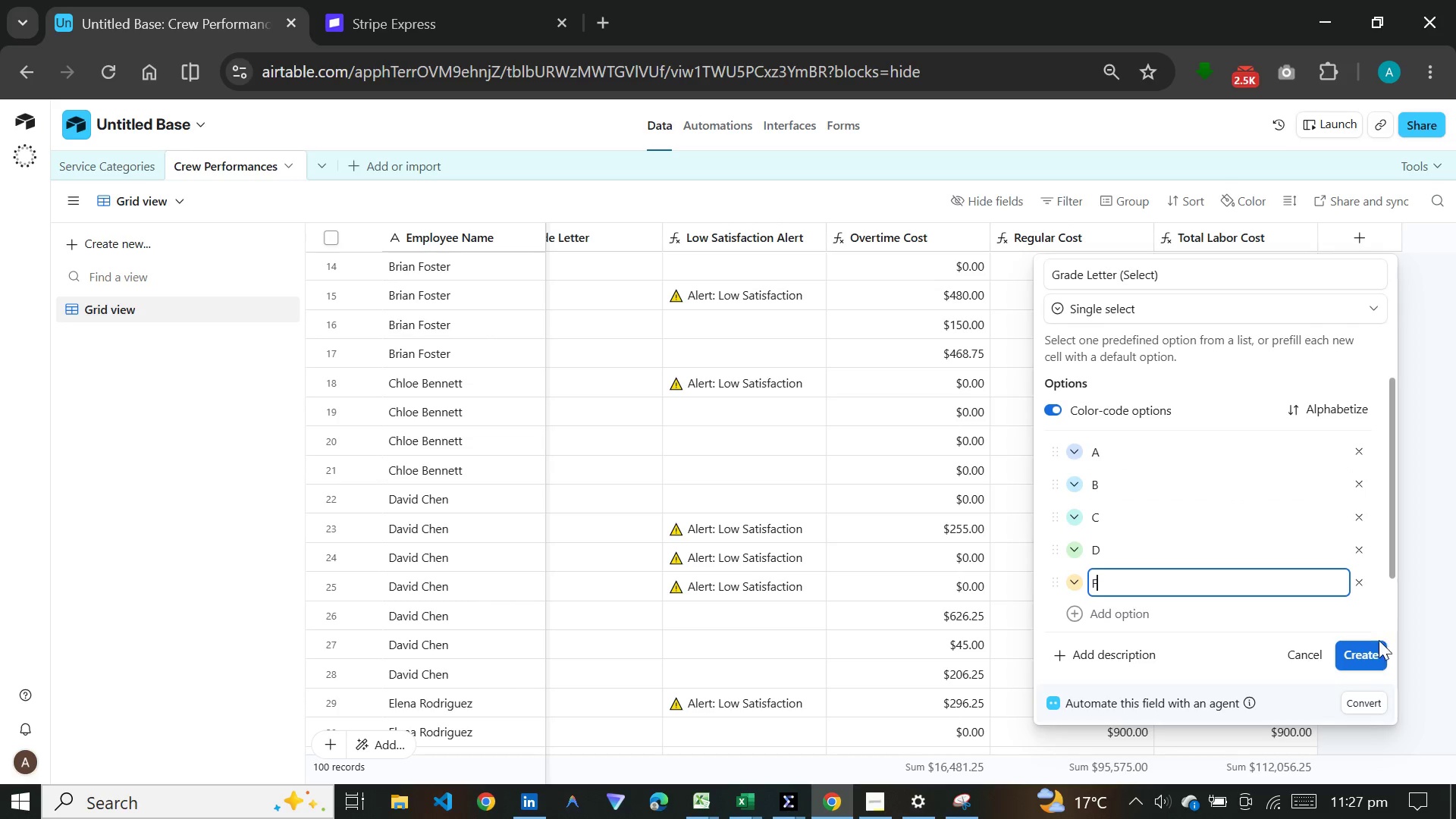 
left_click([1371, 645])
 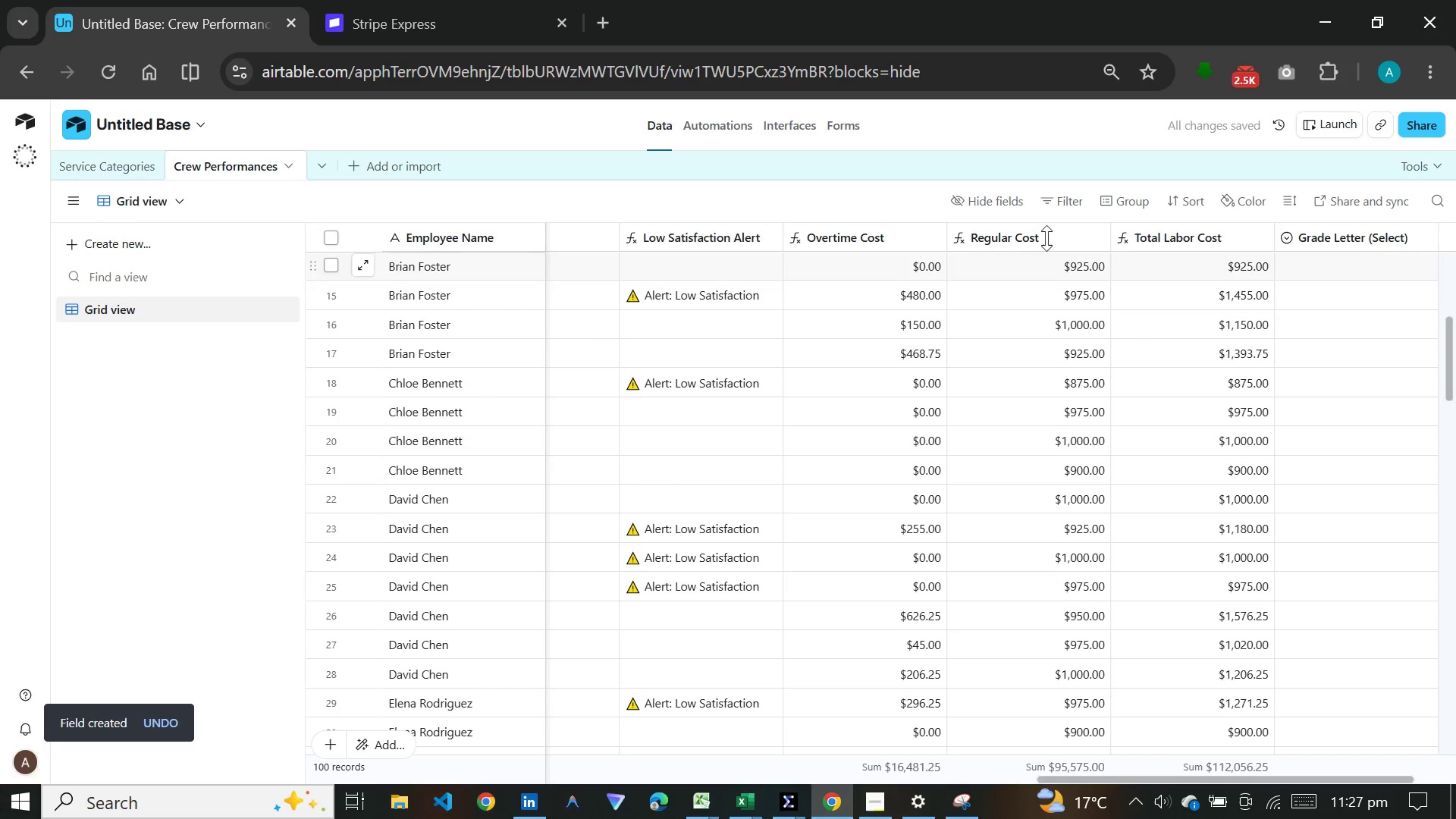 
left_click([1010, 199])
 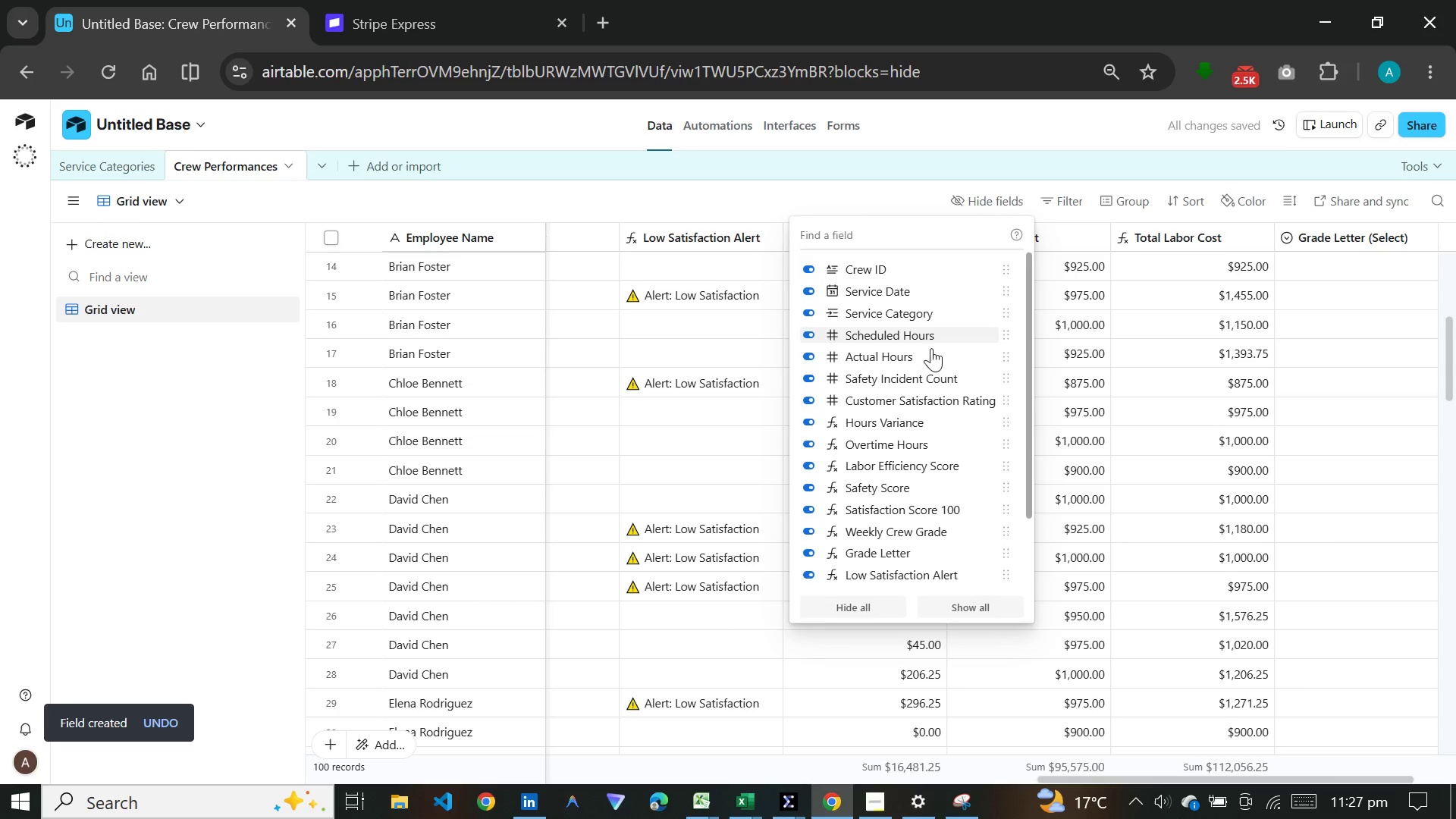 
mouse_move([902, 400])
 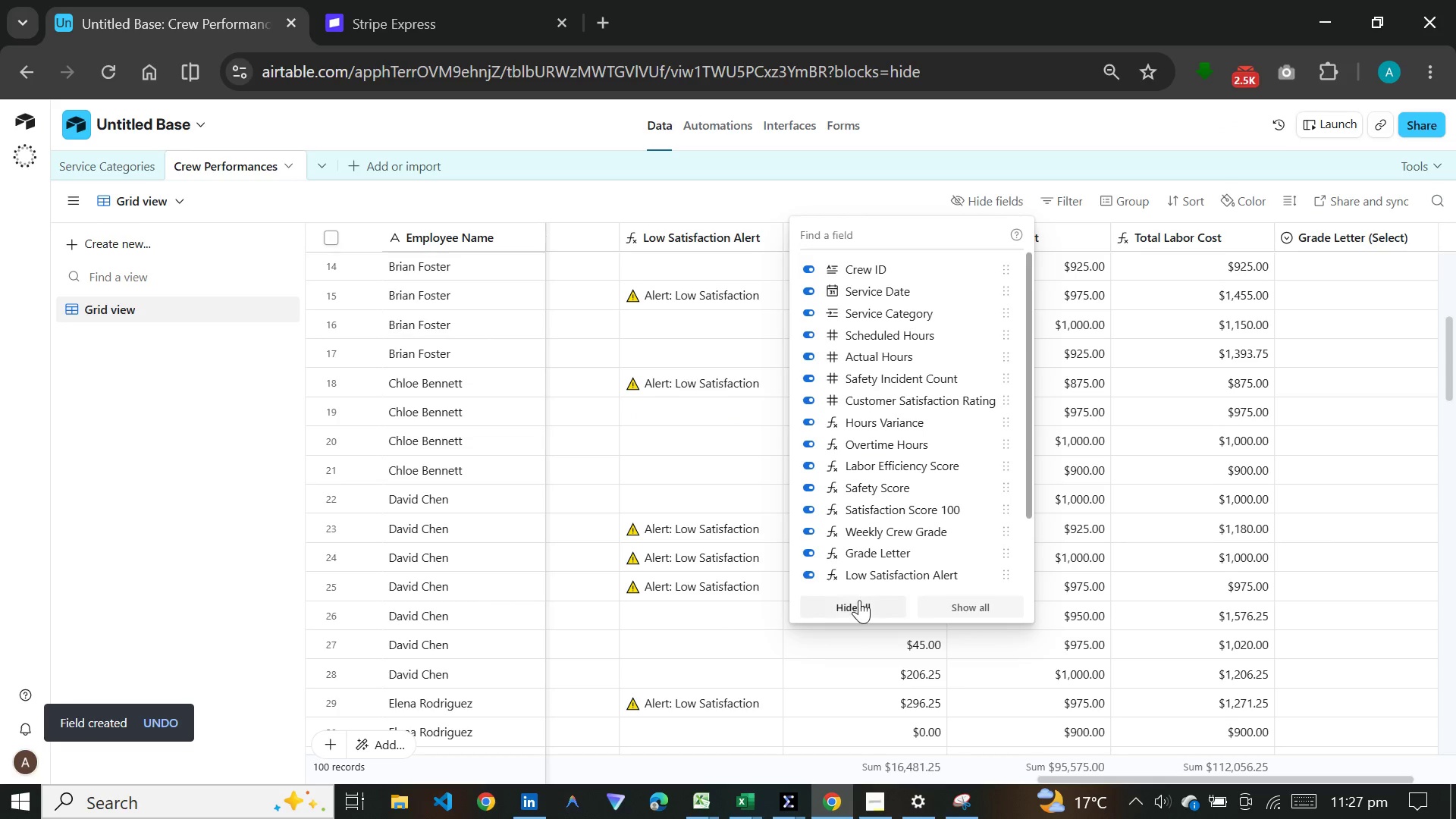 
left_click([859, 600])
 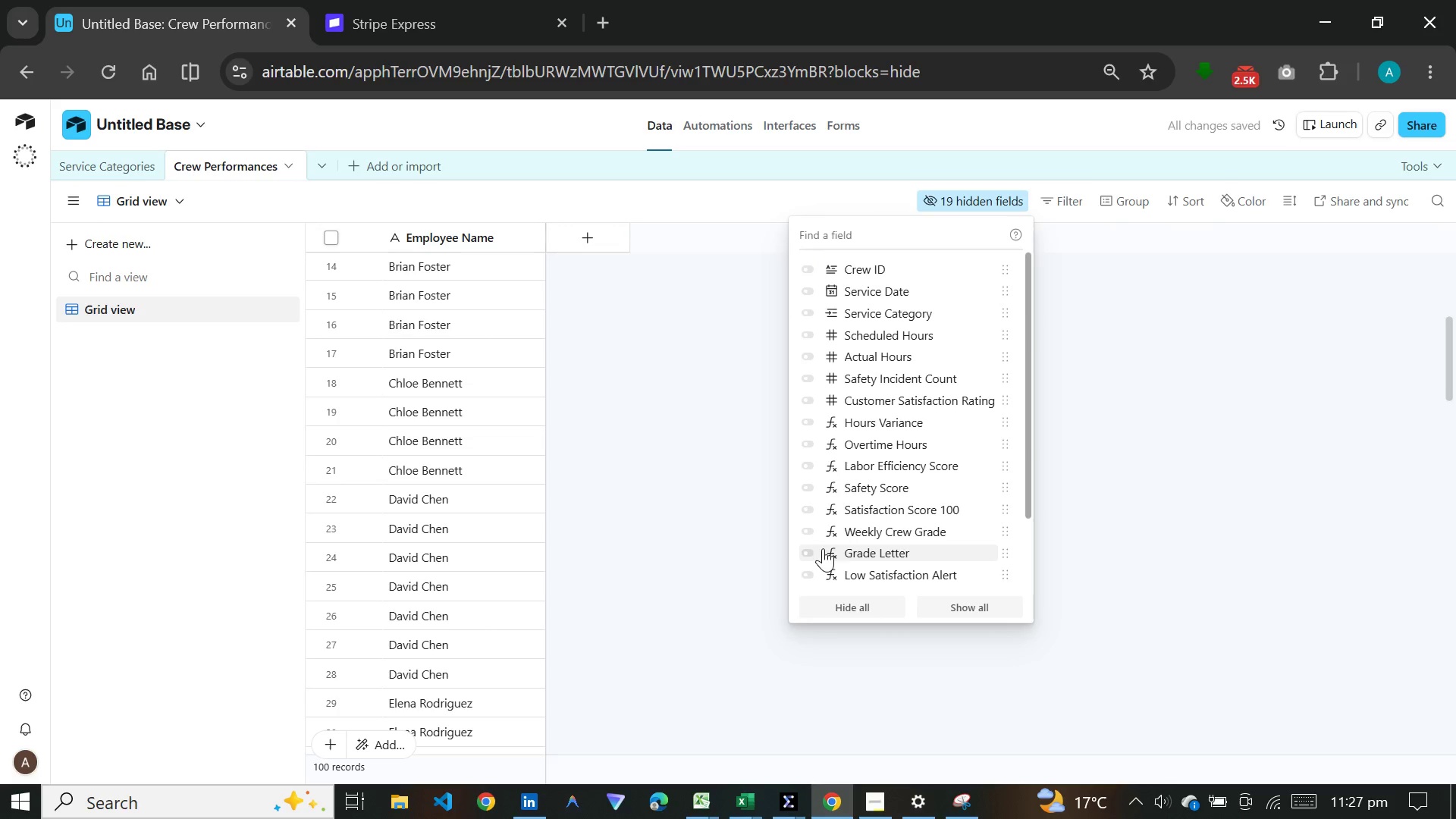 
left_click([807, 550])
 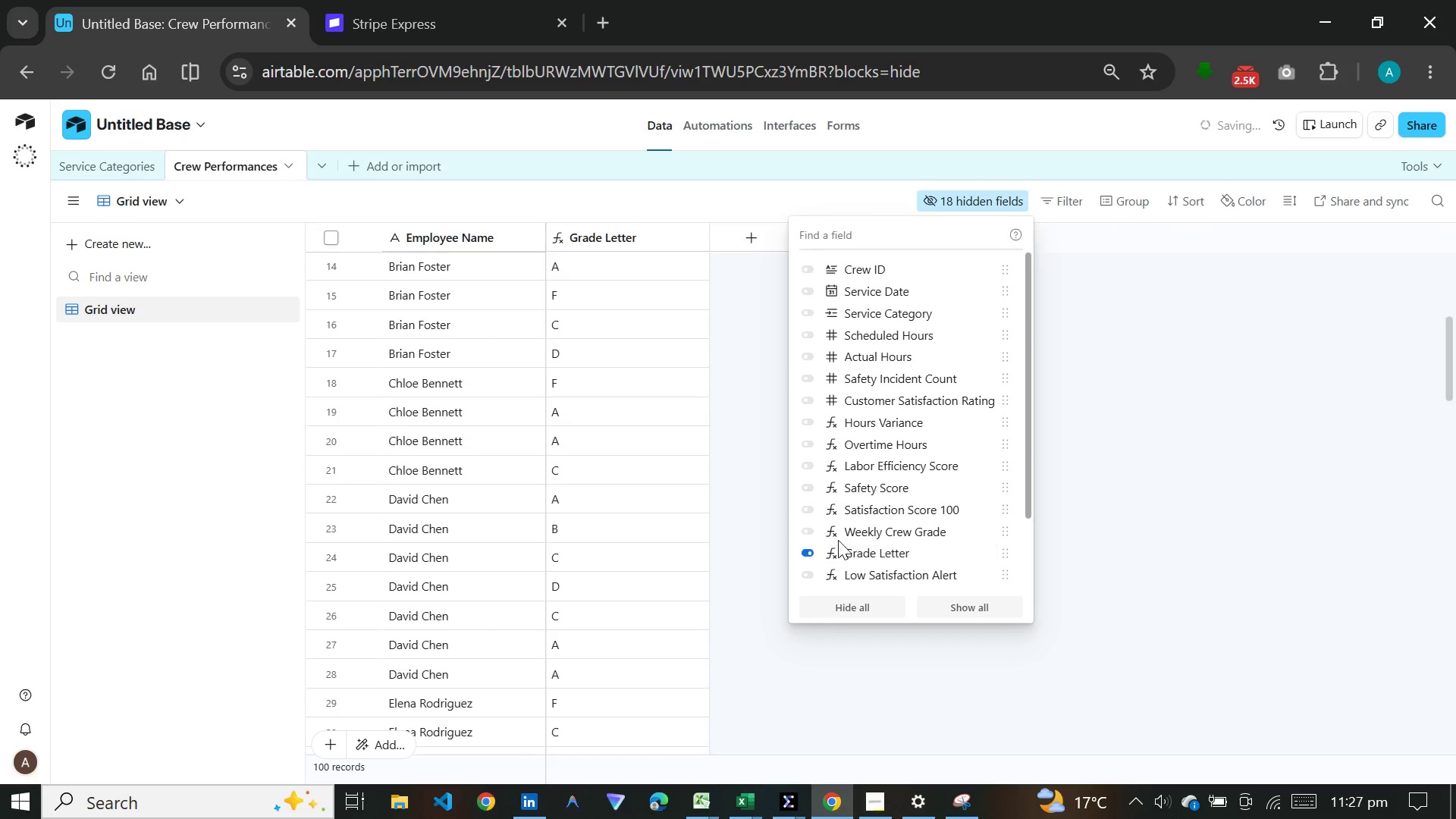 
scroll: coordinate [851, 538], scroll_direction: down, amount: 5.0
 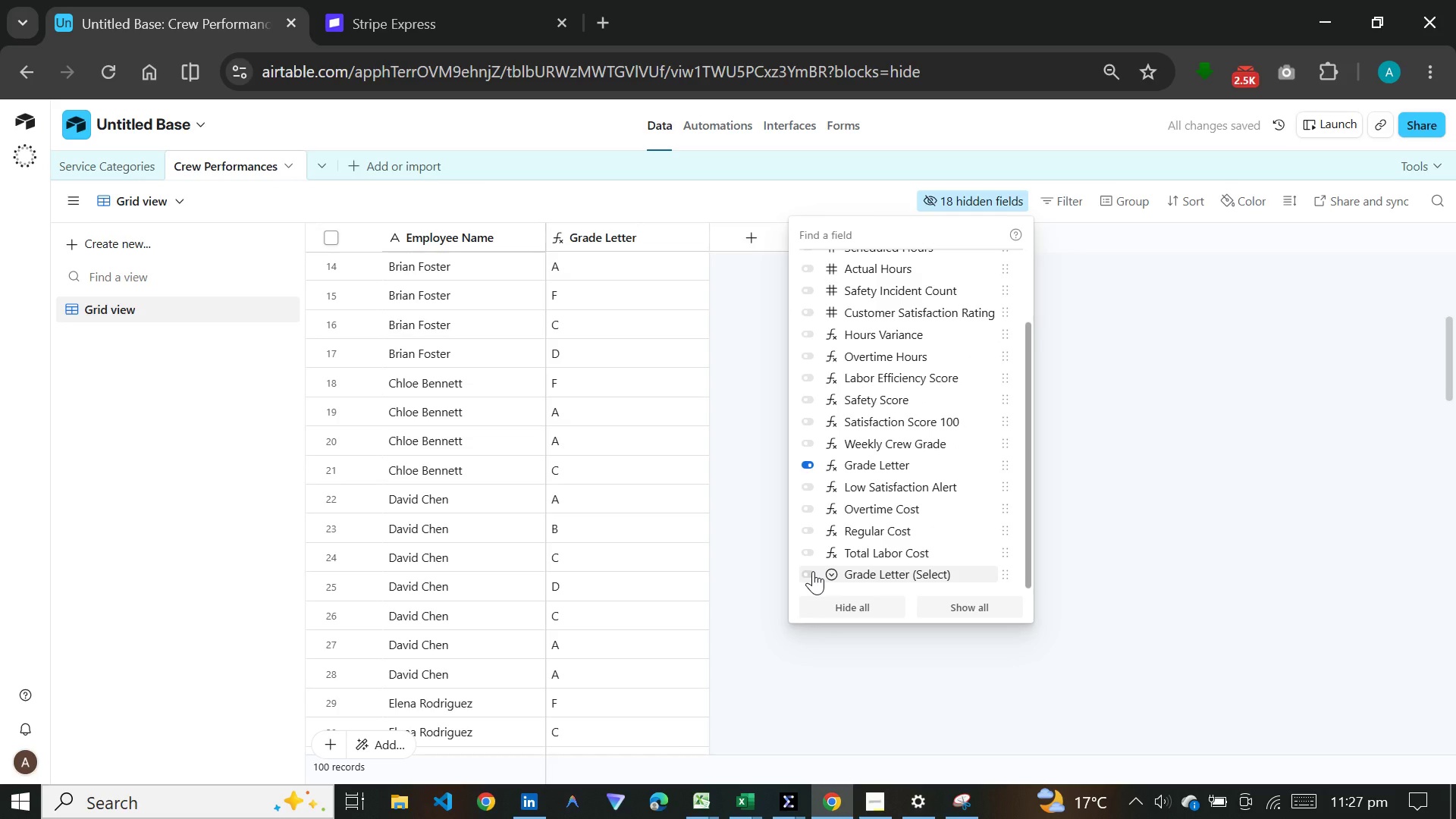 
left_click([813, 571])
 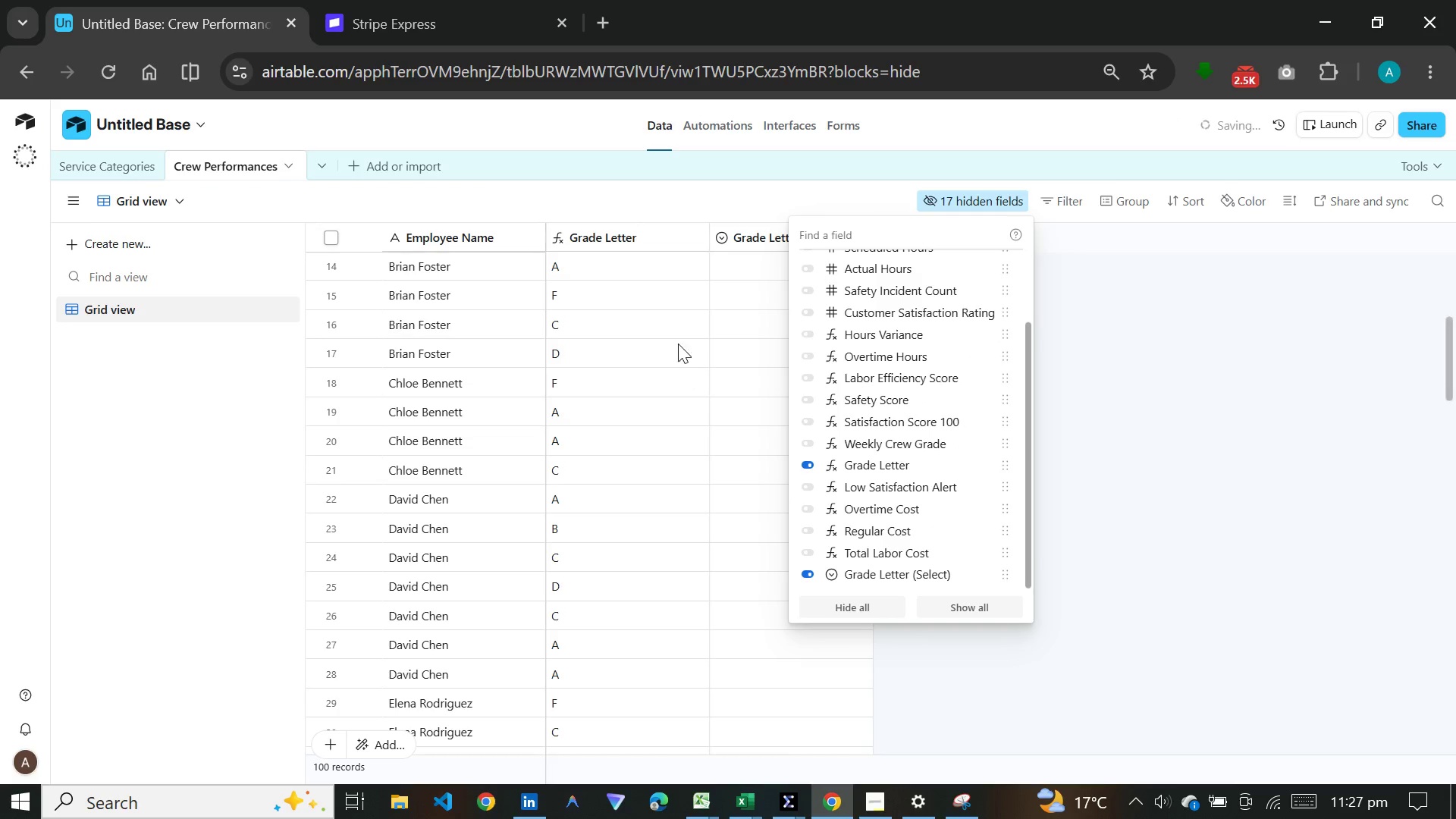 
left_click([673, 317])
 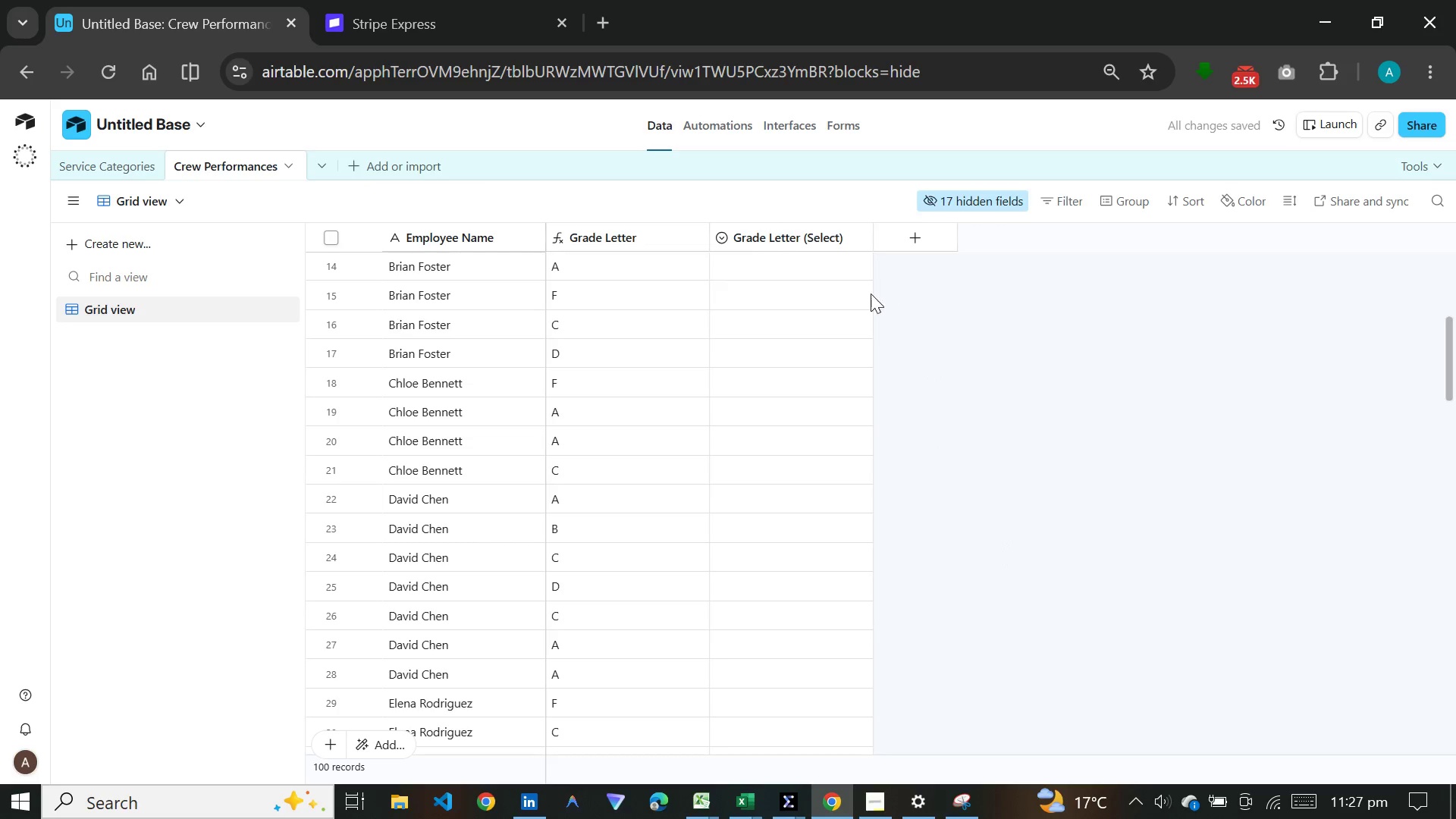 
left_click([825, 277])
 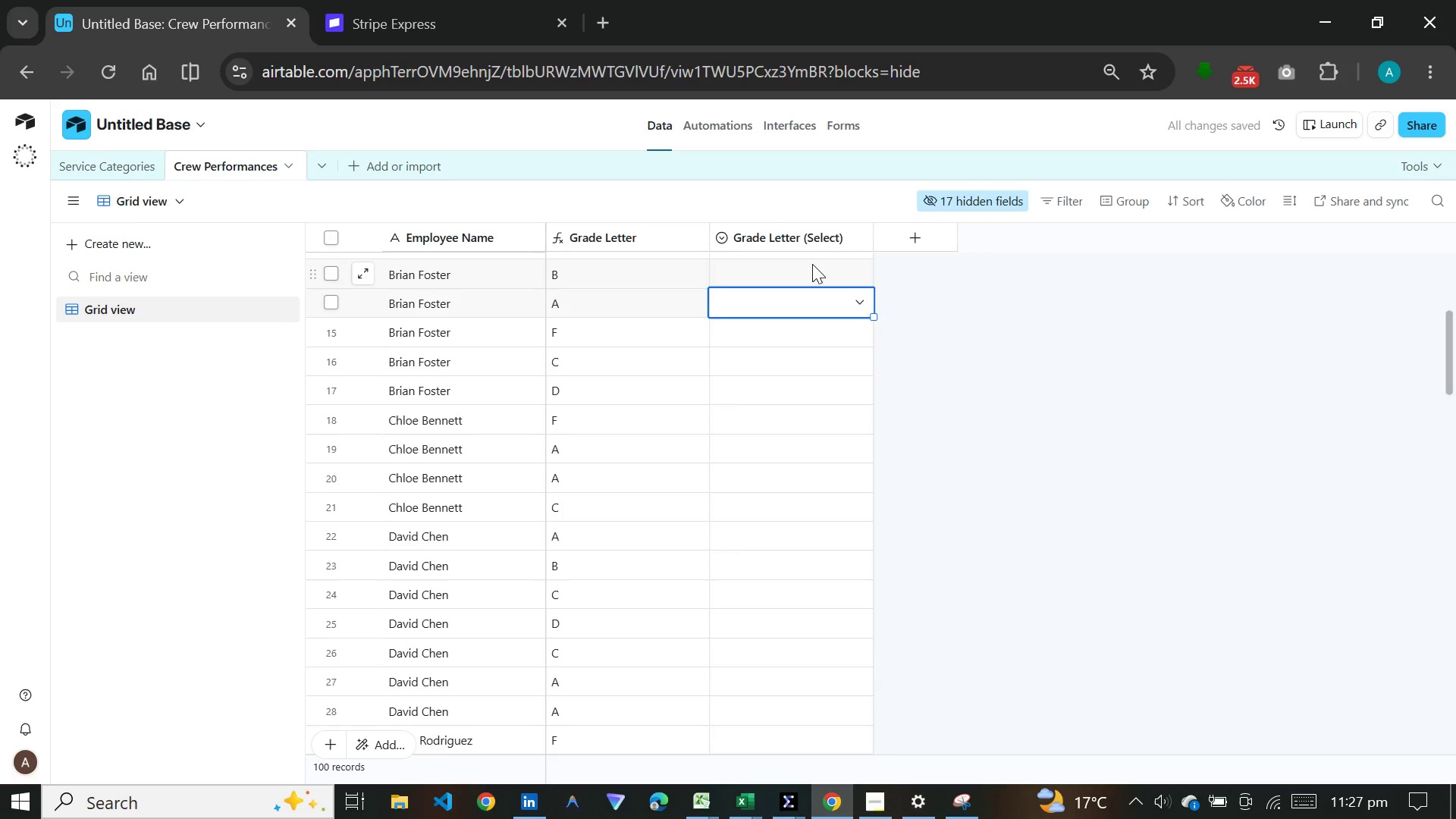 
scroll: coordinate [812, 264], scroll_direction: up, amount: 17.0
 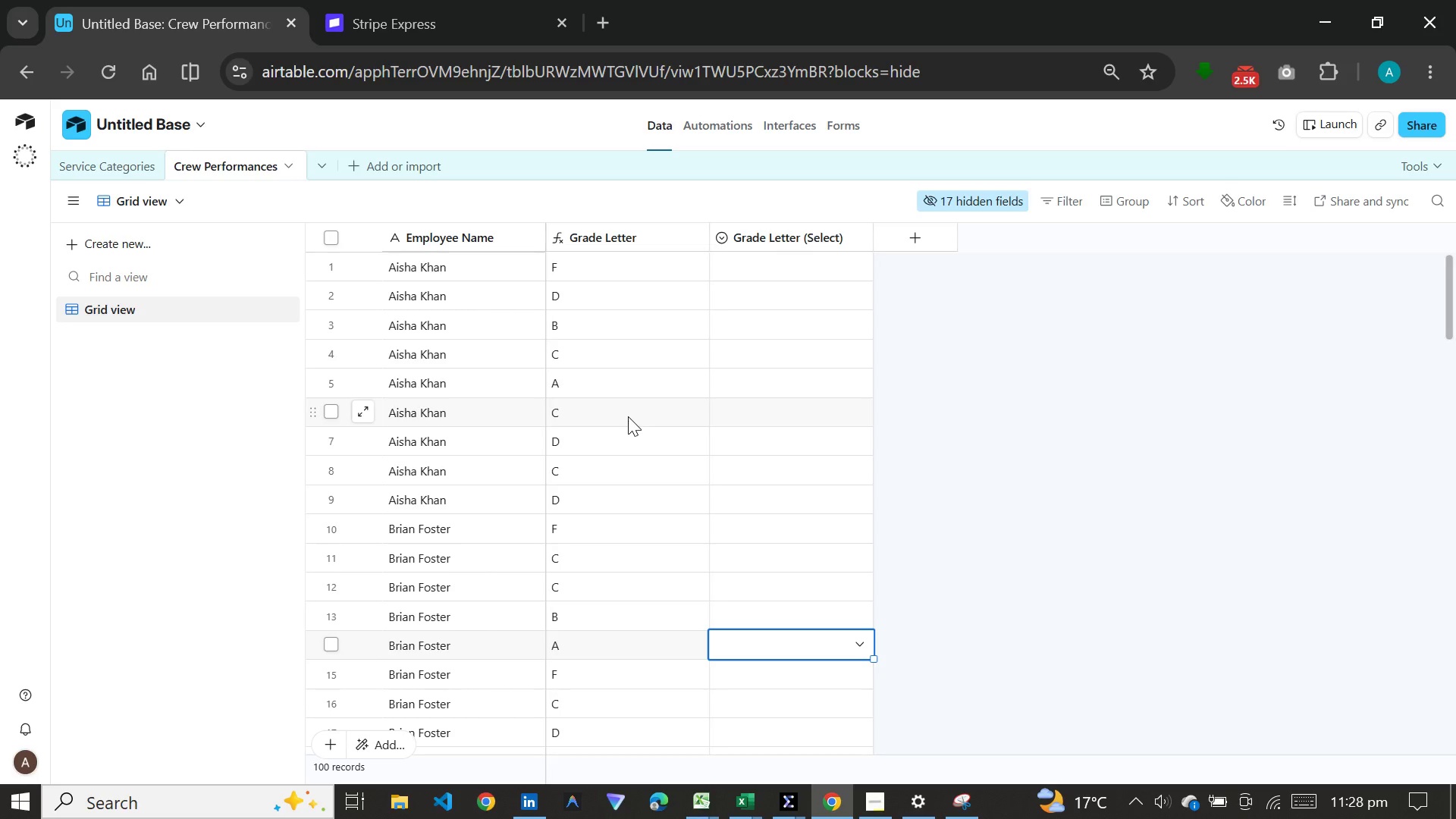 
wait(27.41)
 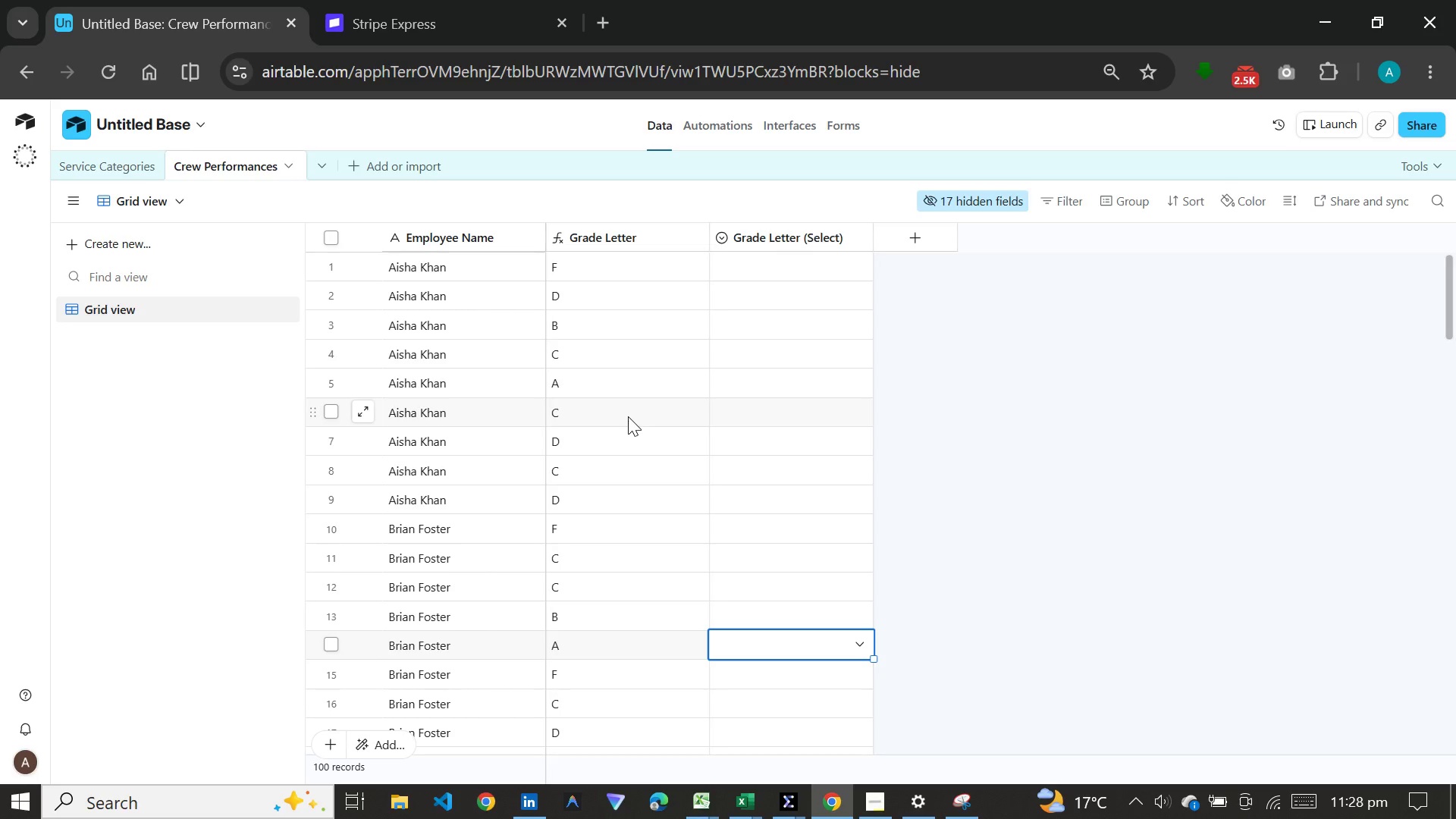 
left_click([1181, 201])
 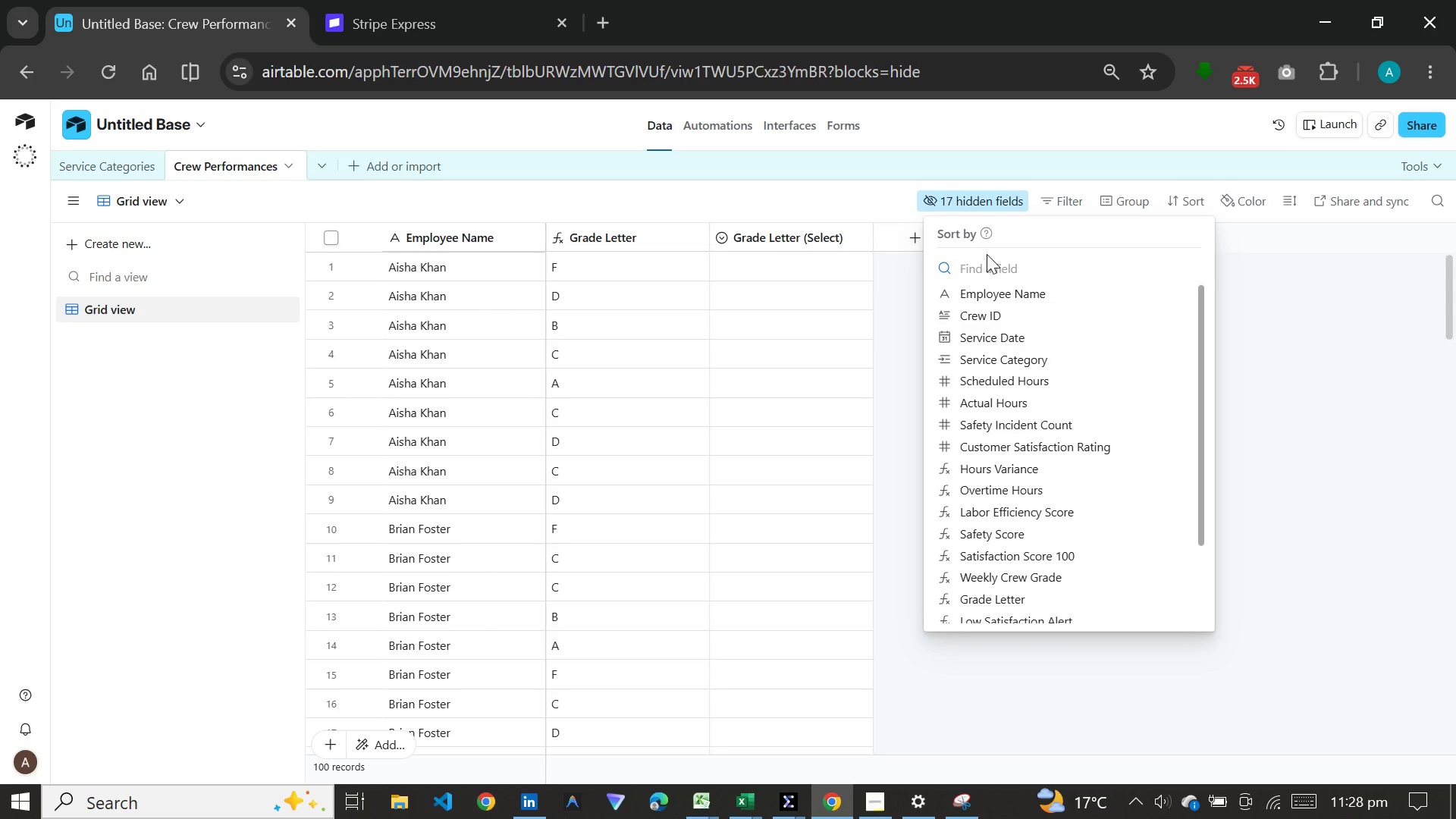 
left_click([1062, 191])
 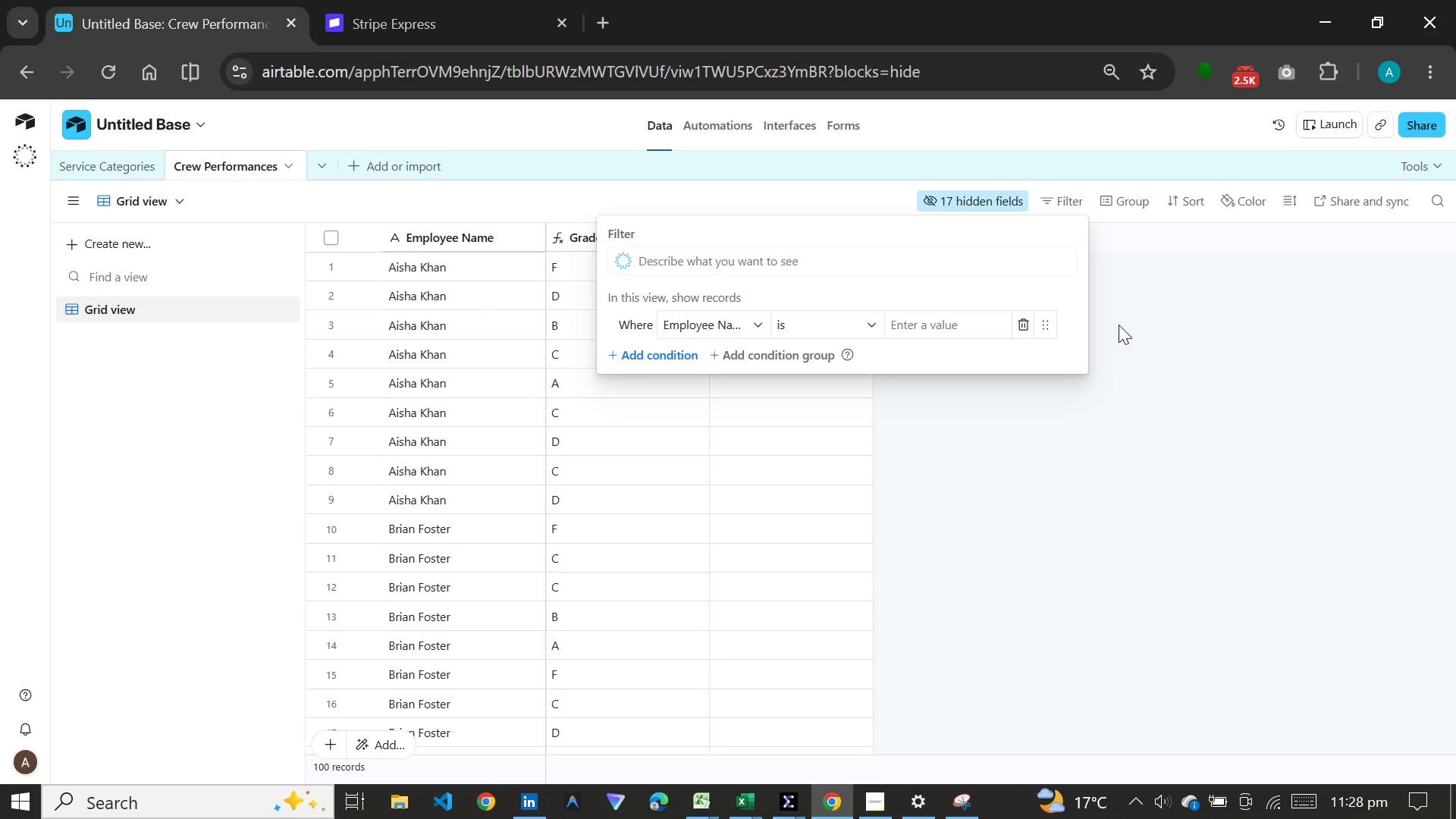 
left_click([1119, 325])
 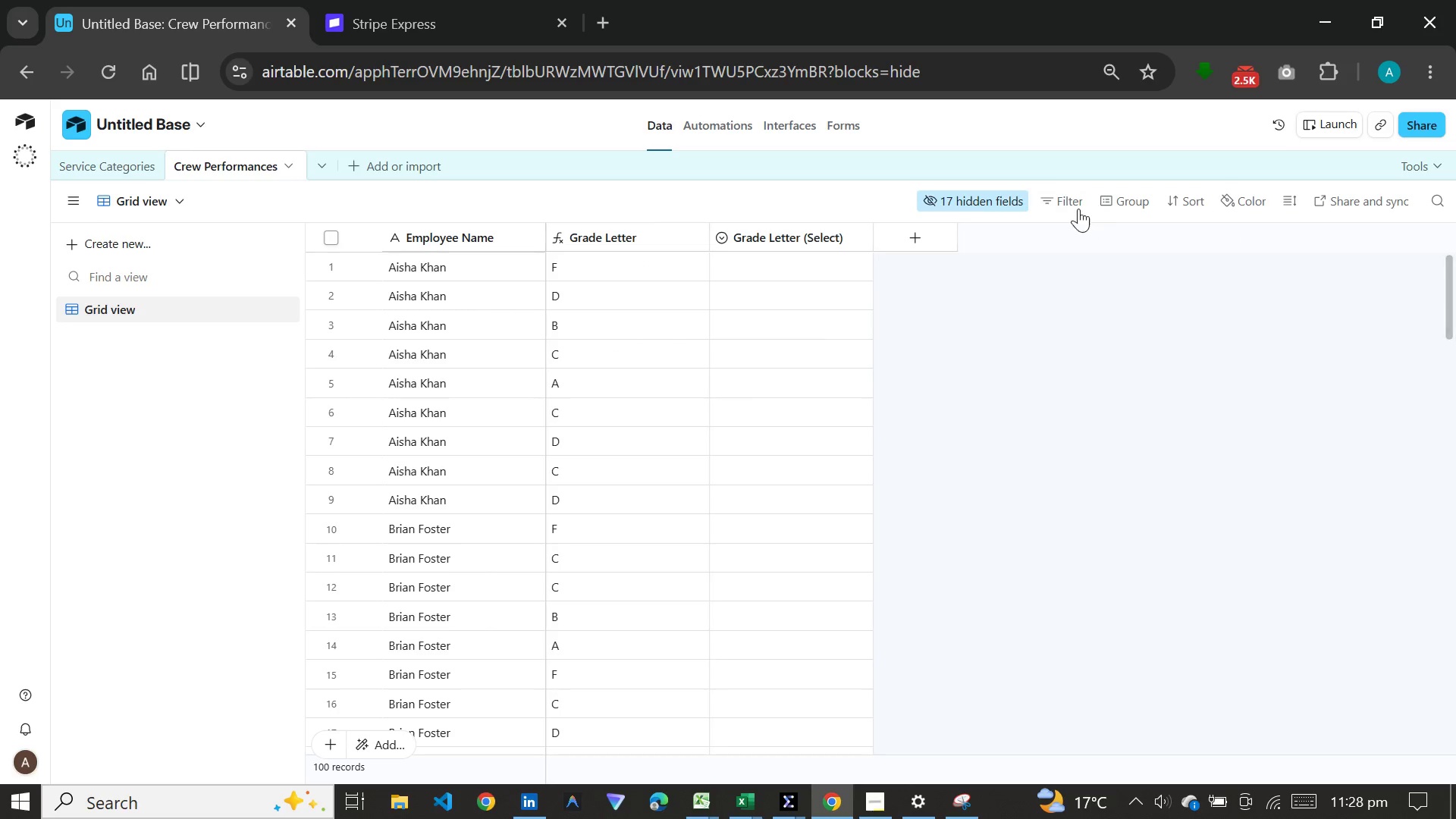 
left_click([1078, 209])
 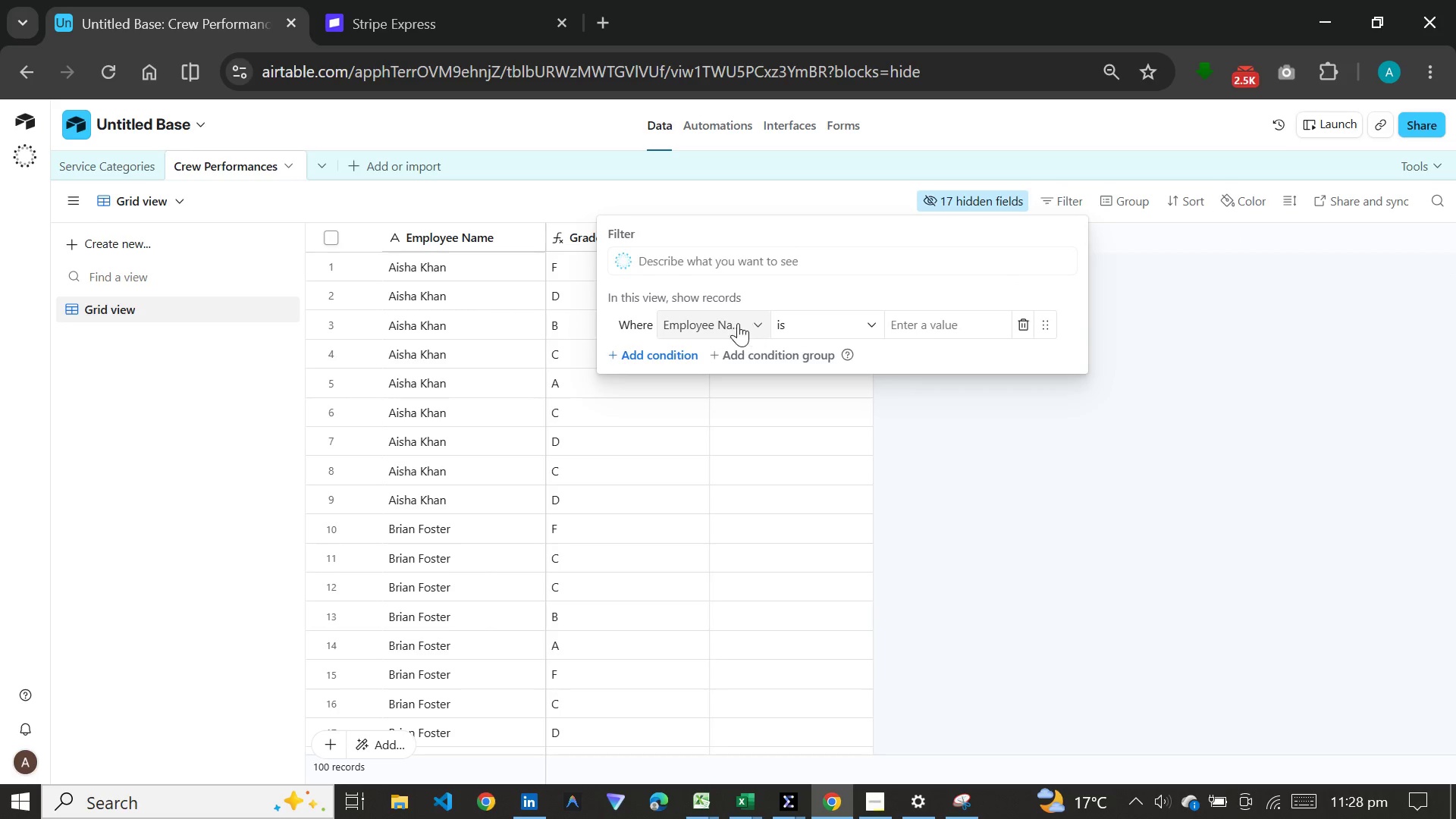 
left_click([736, 323])
 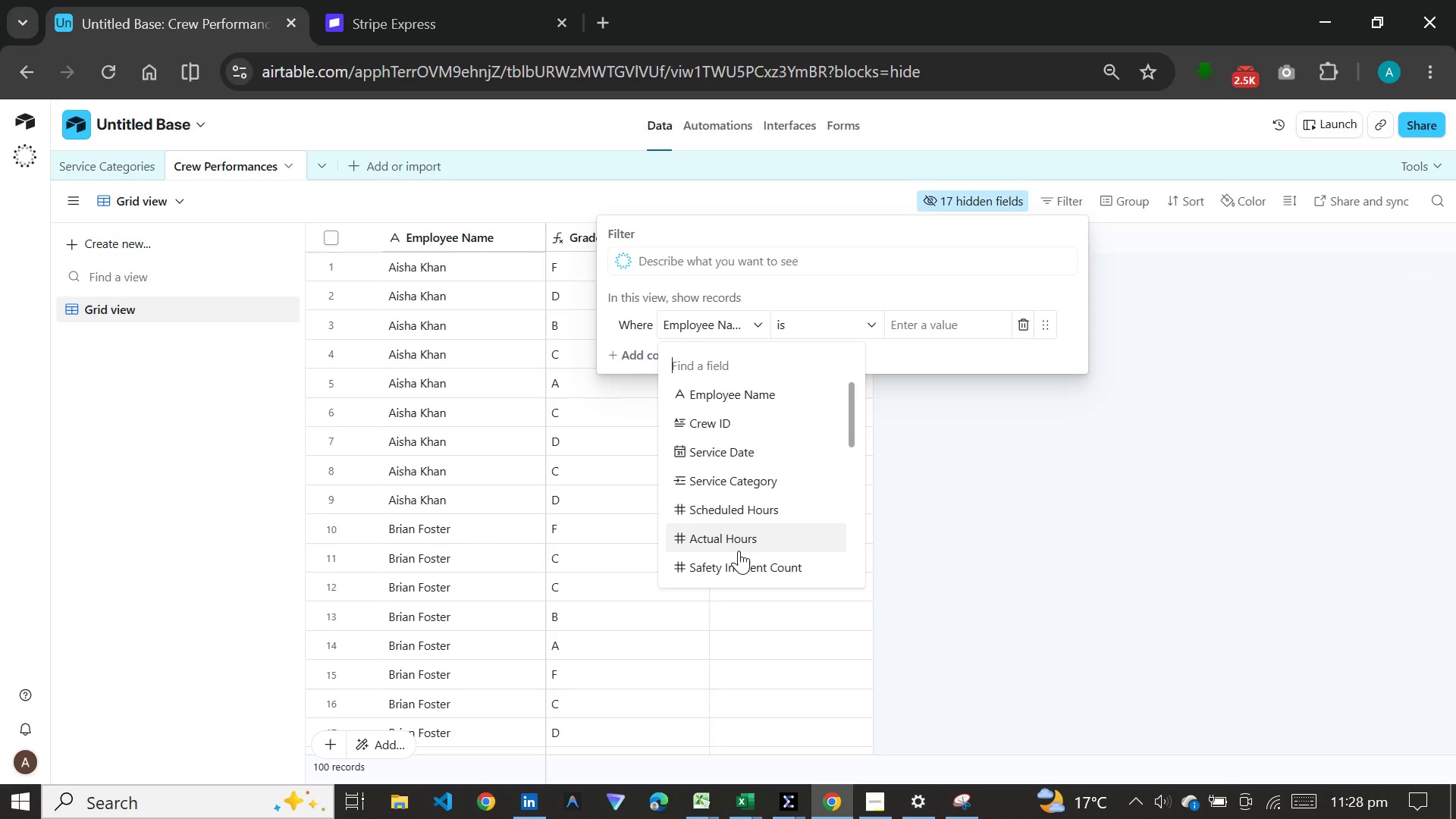 
scroll: coordinate [741, 548], scroll_direction: down, amount: 10.0
 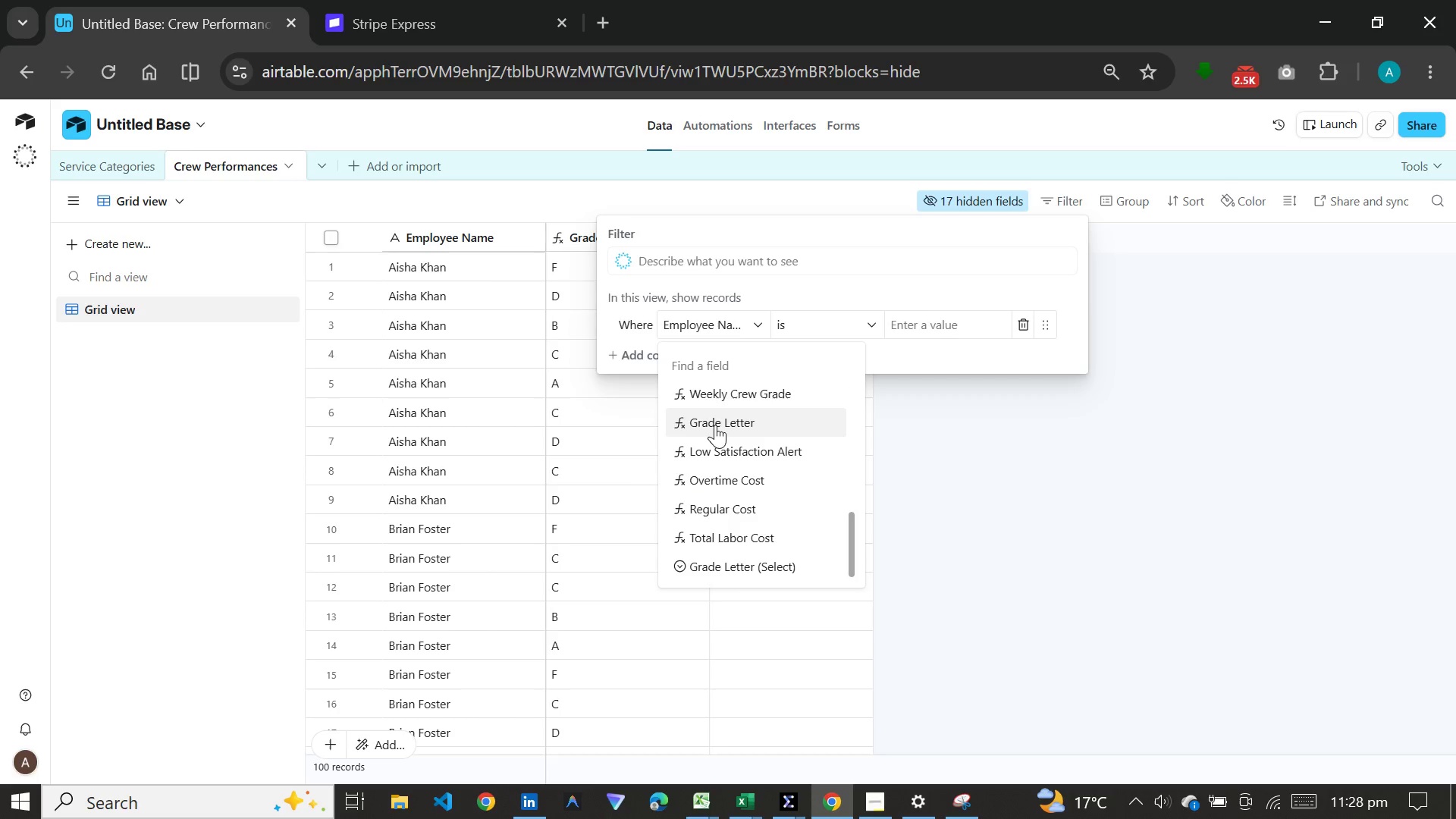 
left_click([715, 425])
 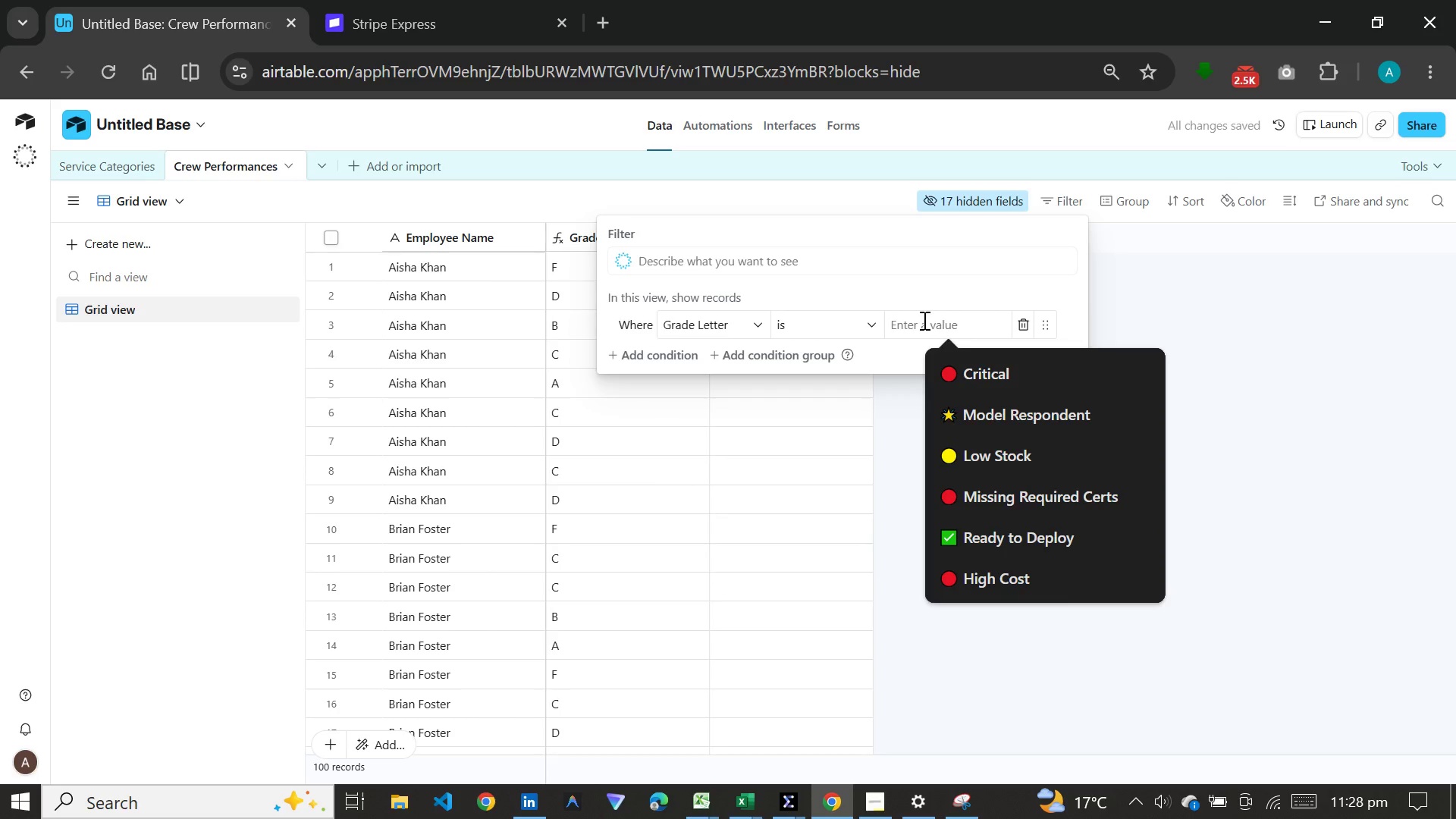 
key(Shift+A)
 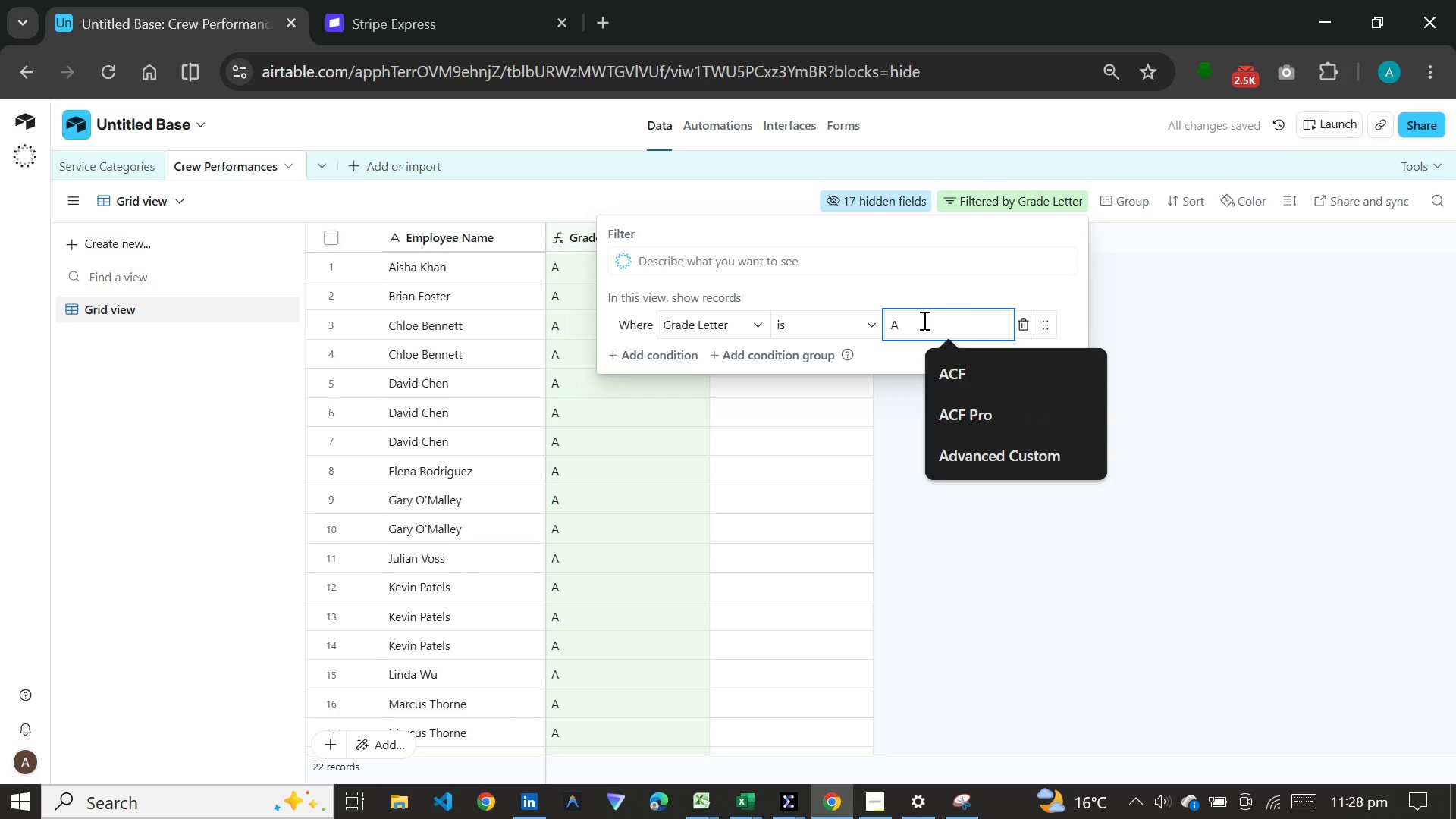 
left_click([826, 526])
 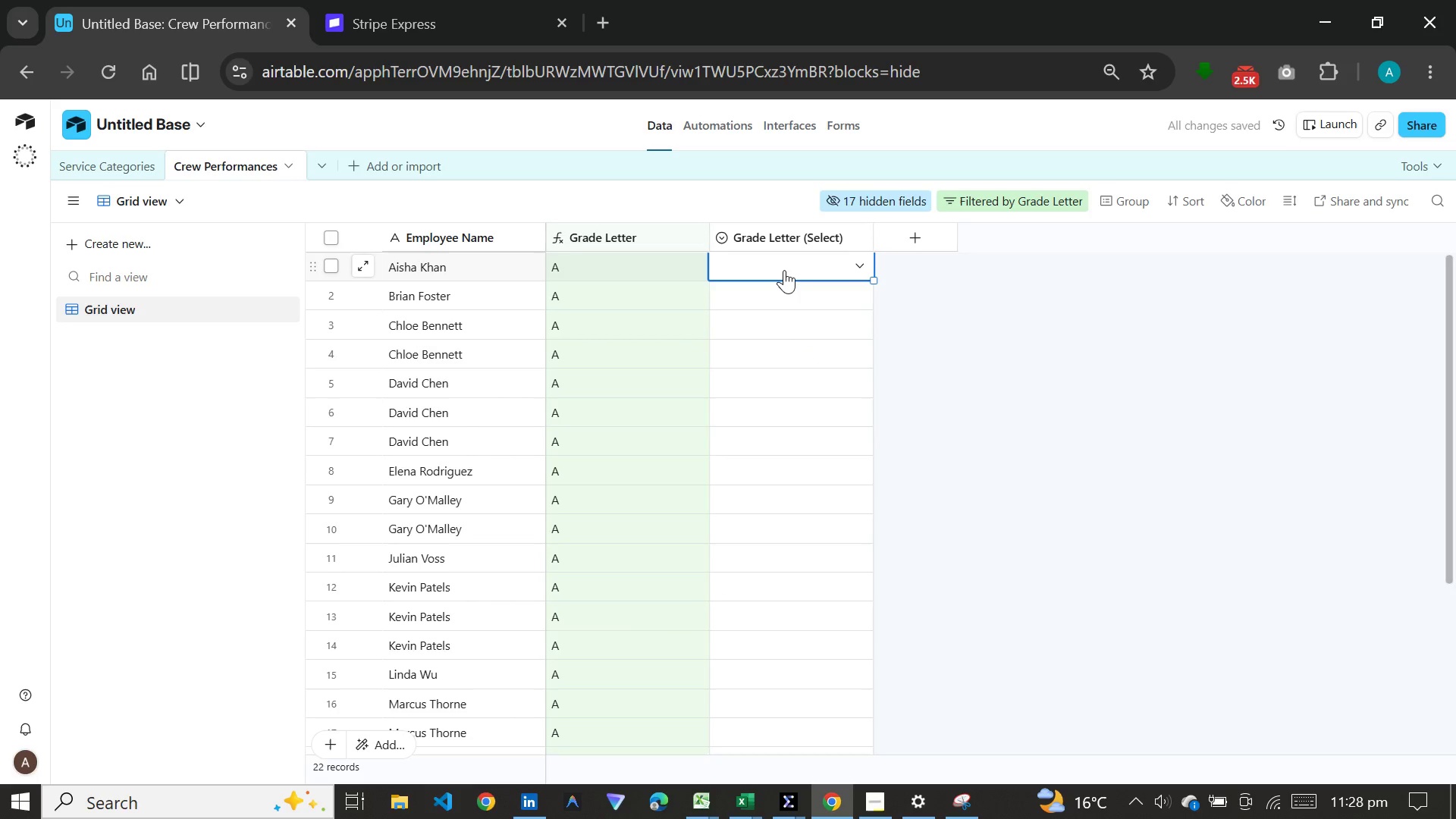 
double_click([784, 270])
 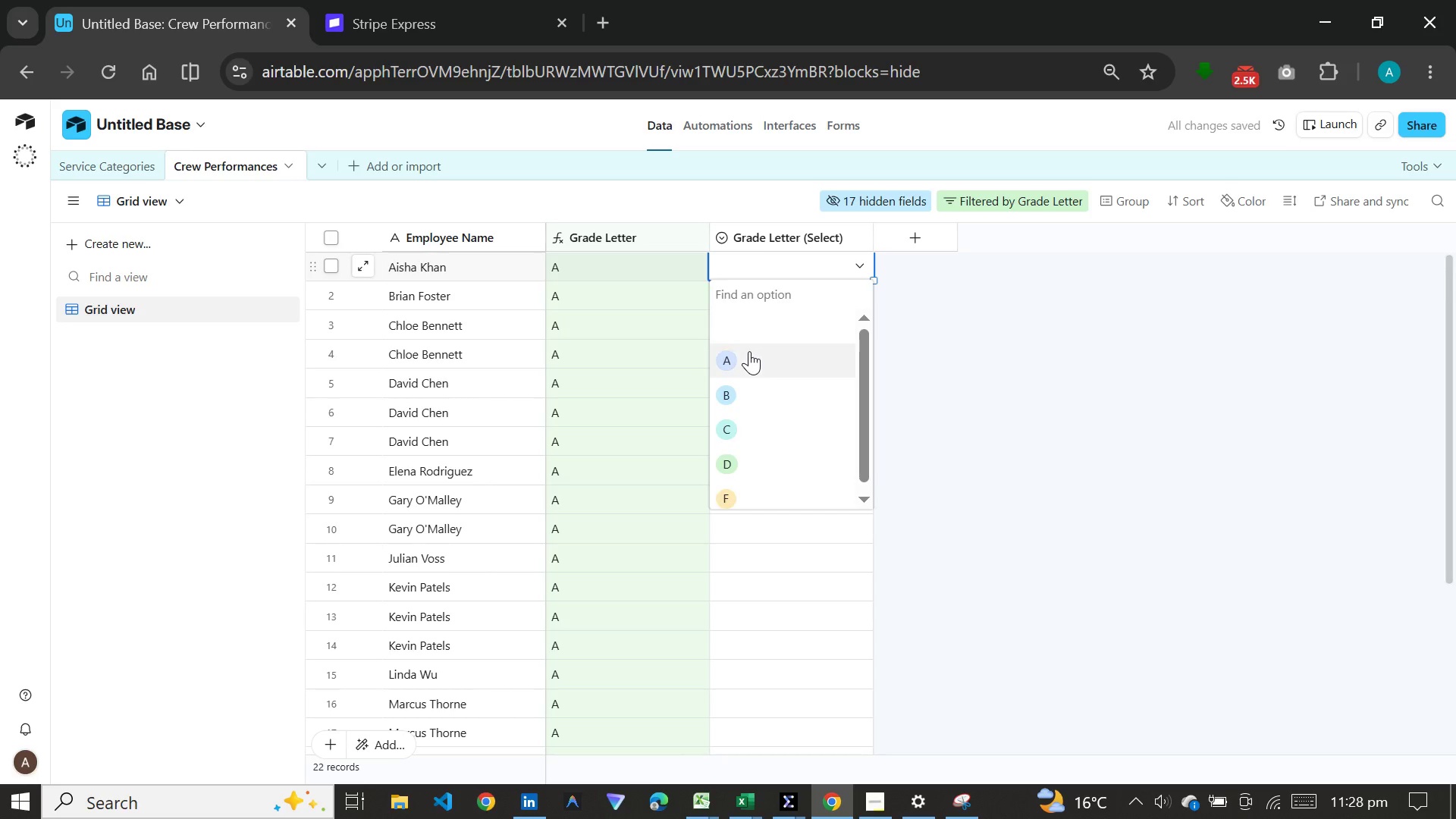 
left_click([749, 351])
 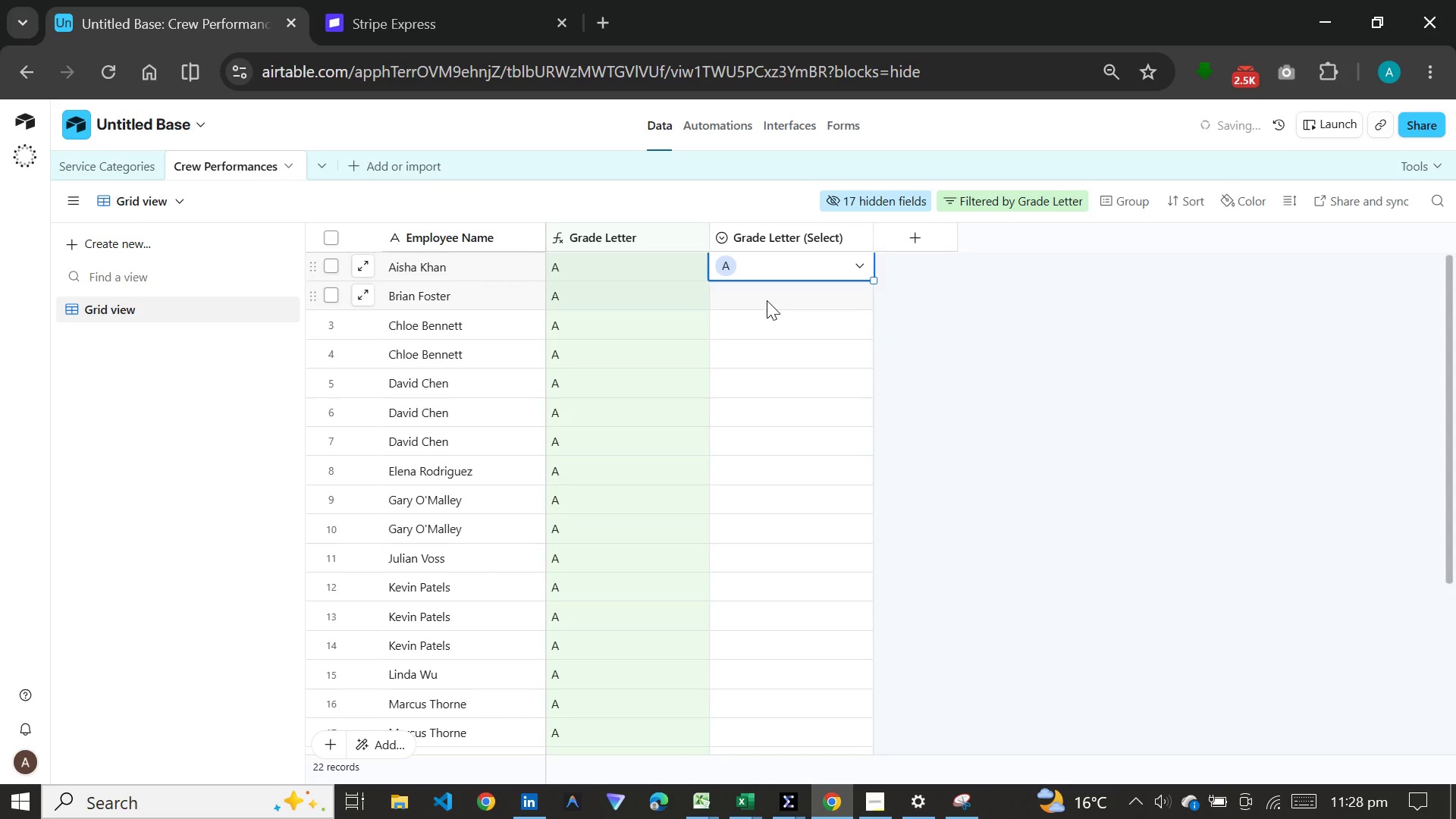 
double_click([767, 300])
 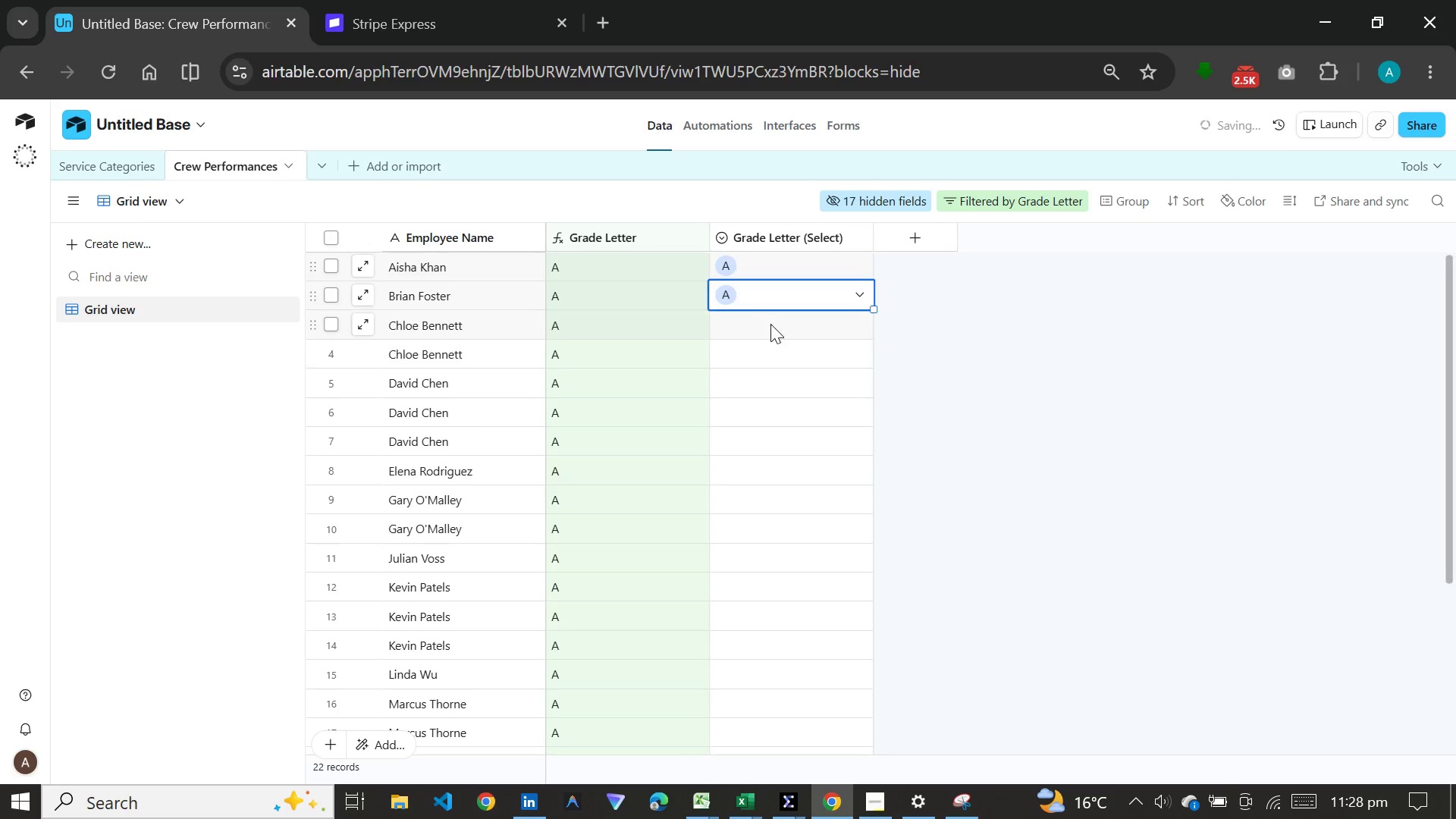 
double_click([774, 322])
 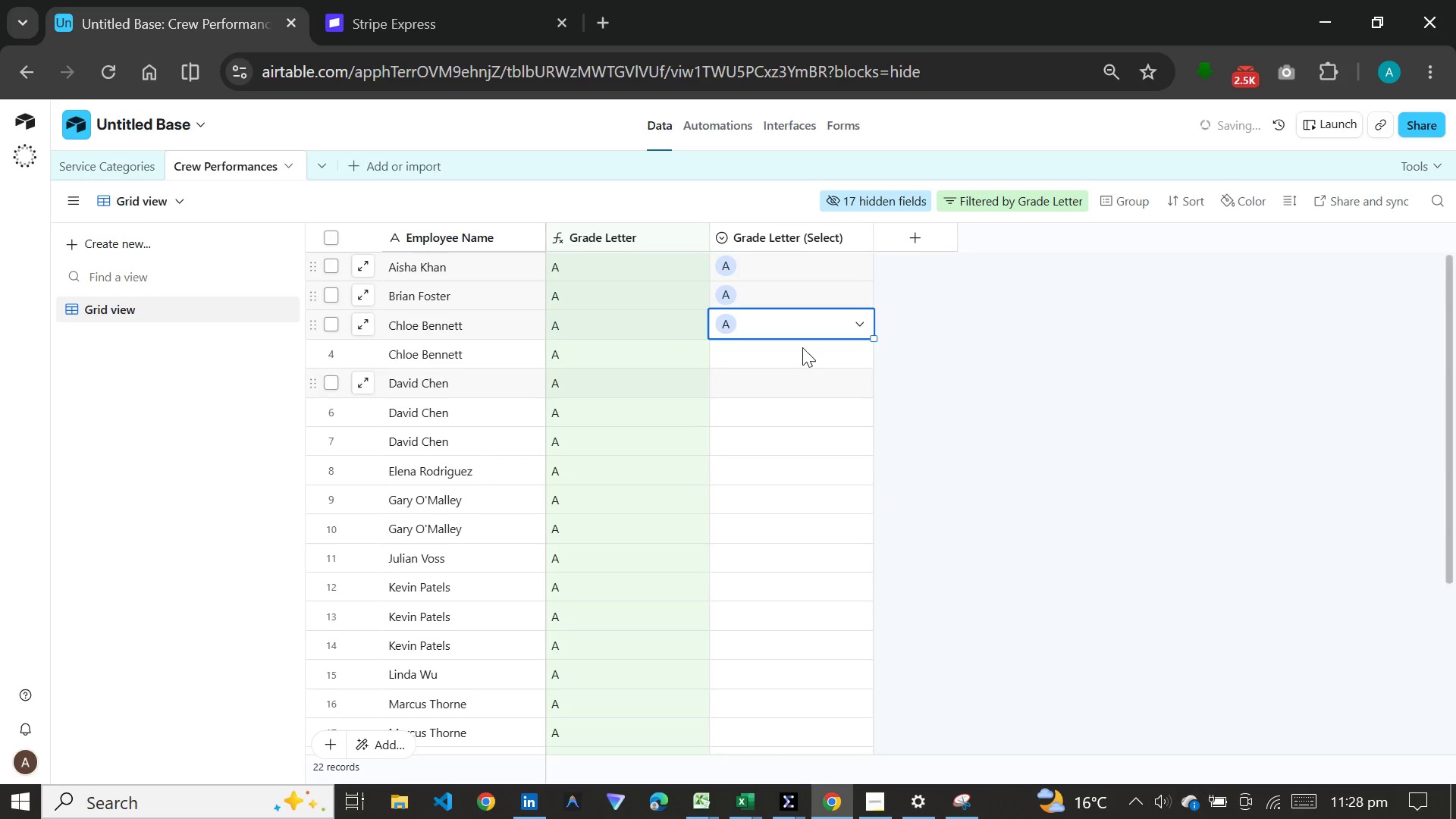 
double_click([802, 344])
 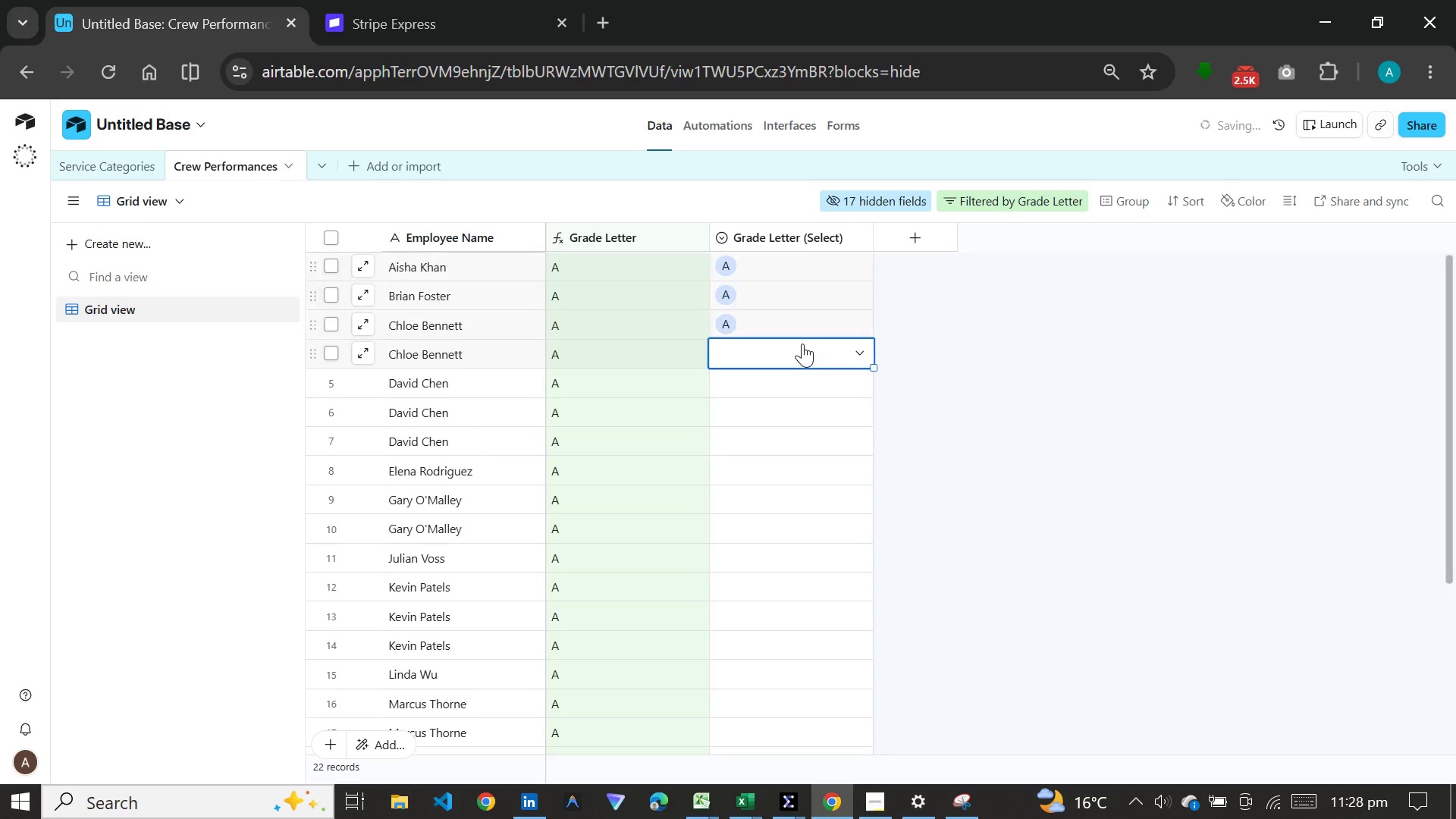 
triple_click([802, 344])
 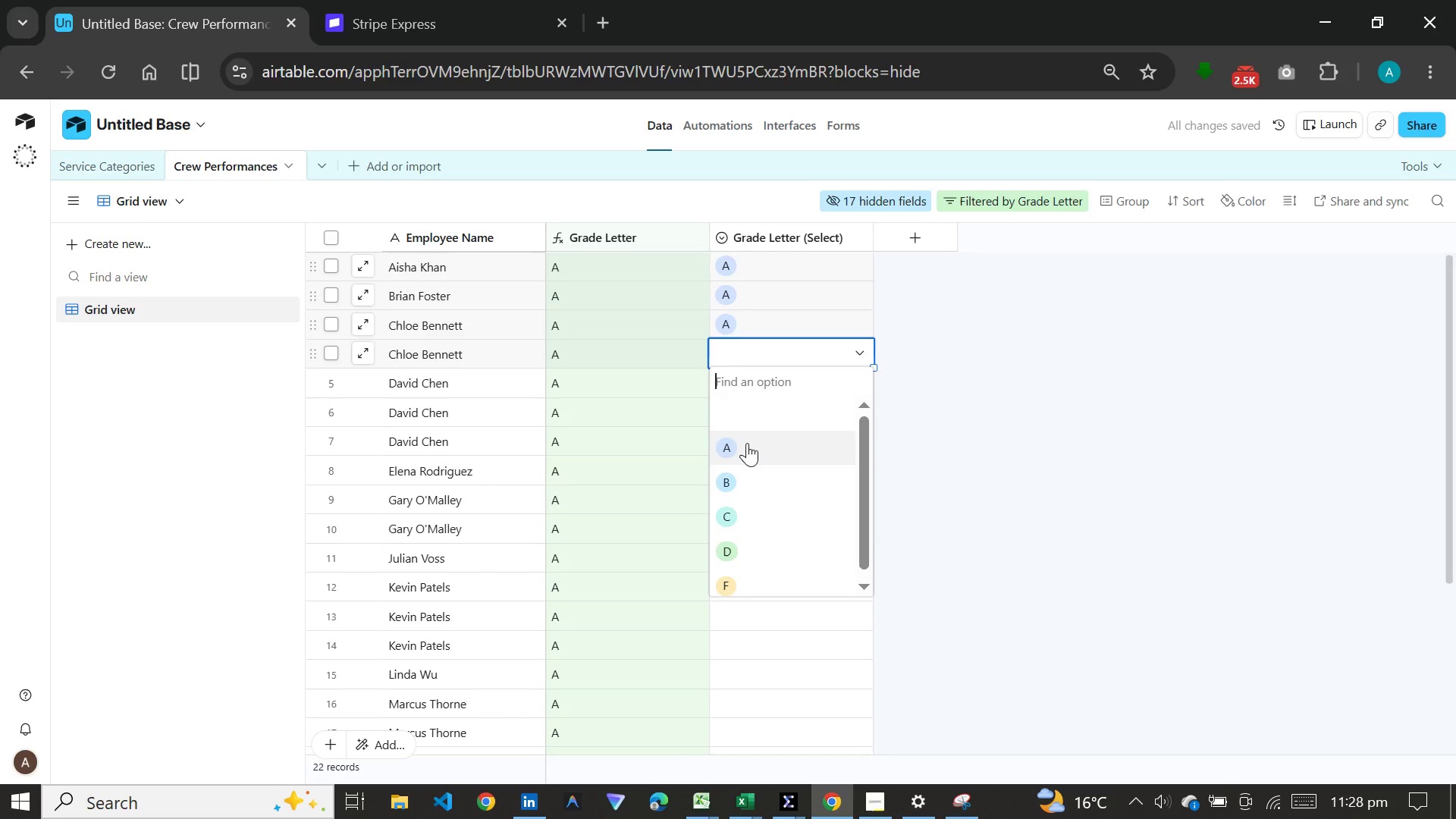 
left_click([747, 443])
 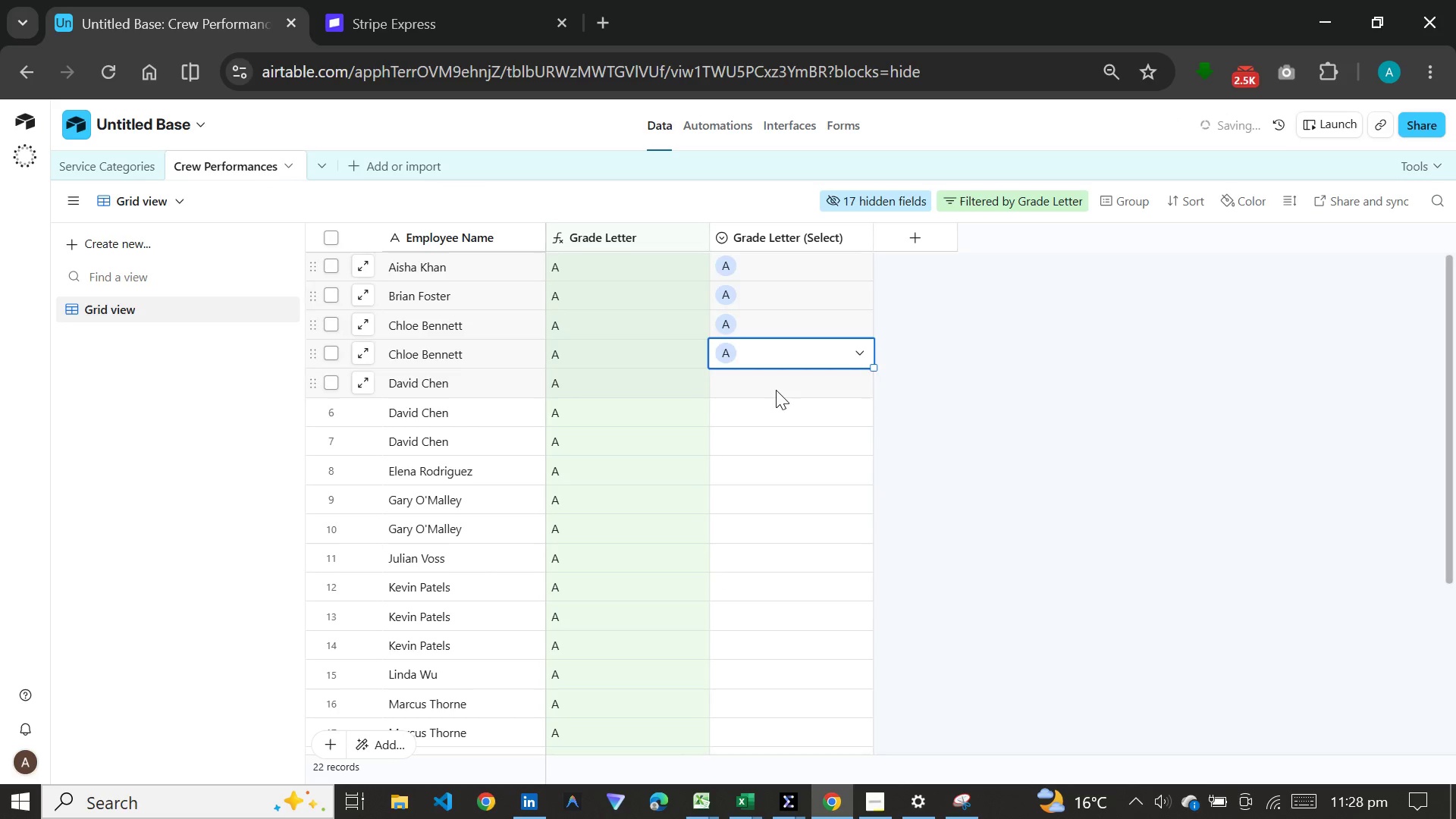 
double_click([776, 390])
 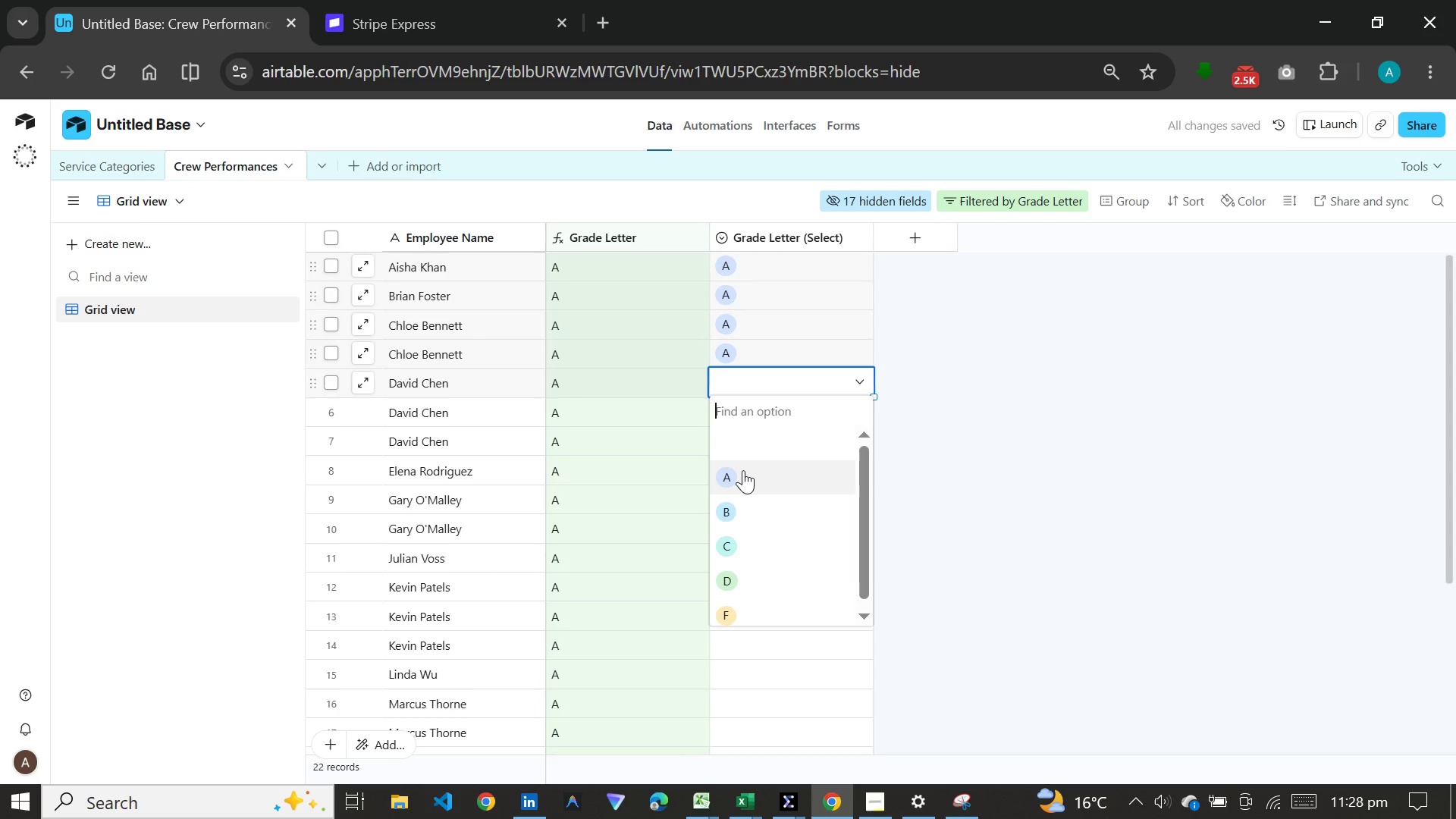 
left_click([743, 470])
 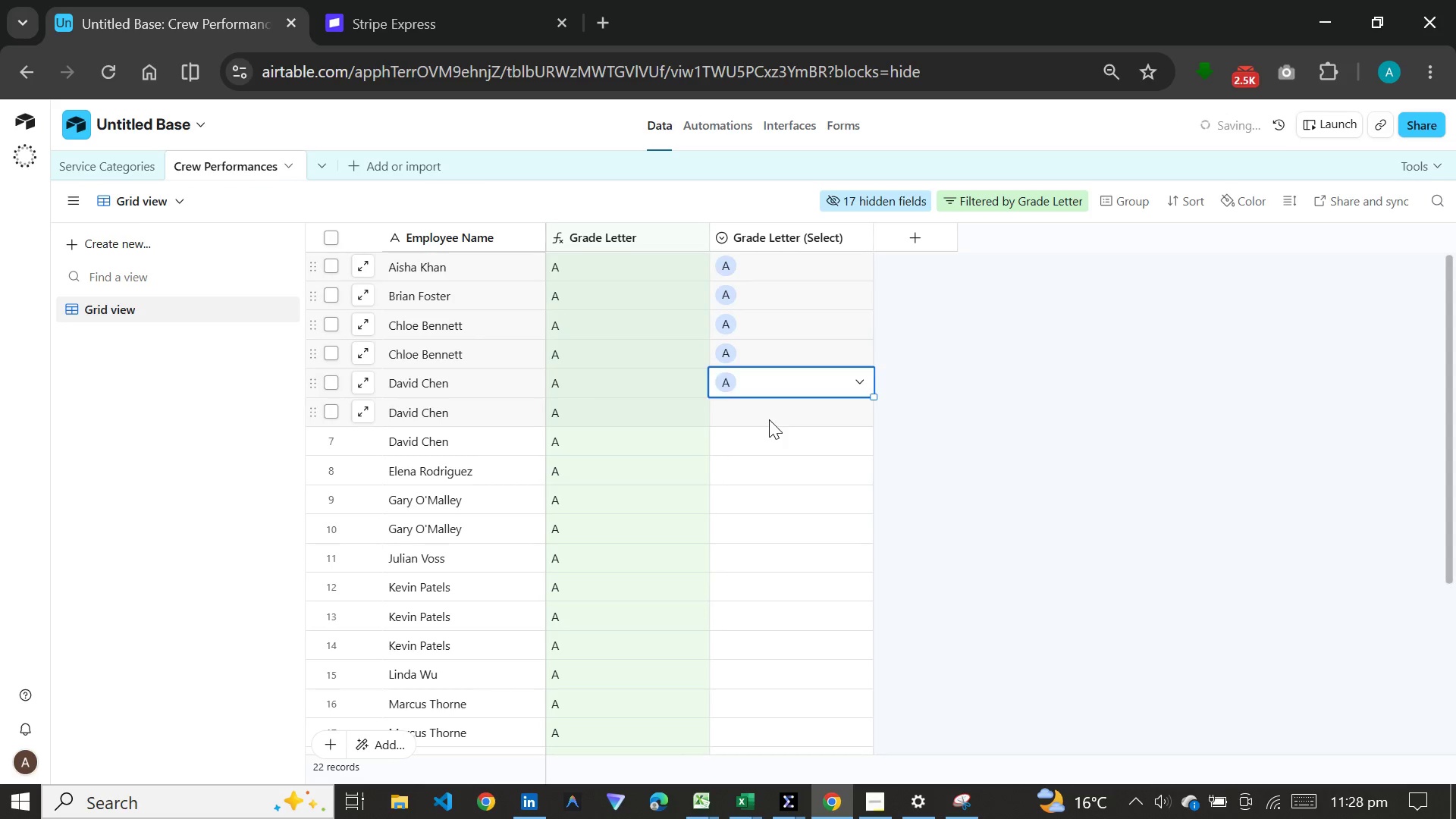 
double_click([769, 419])
 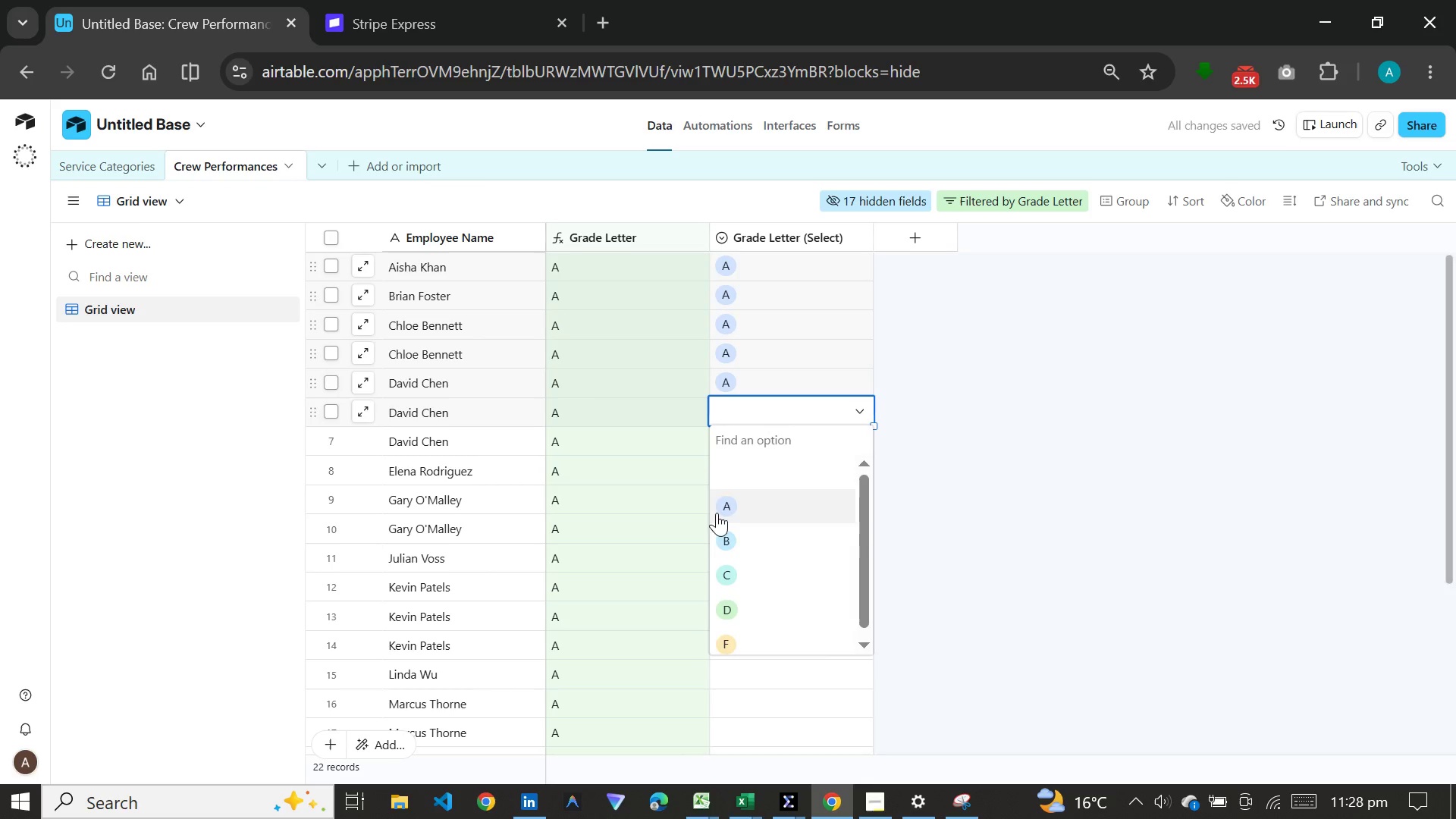 
left_click_drag(start_coordinate=[735, 511], to_coordinate=[740, 513])
 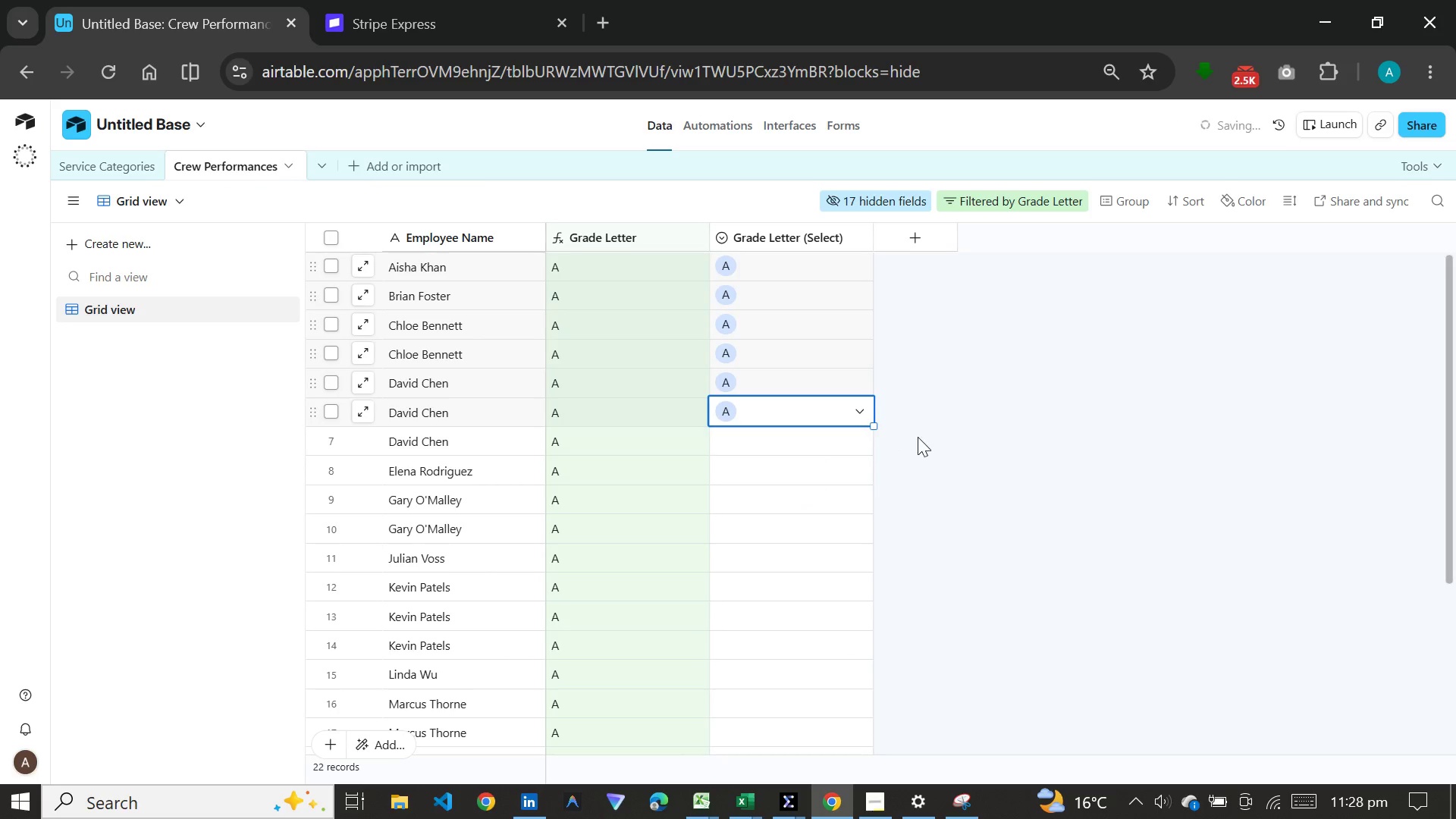 
scroll: coordinate [955, 424], scroll_direction: down, amount: 5.0
 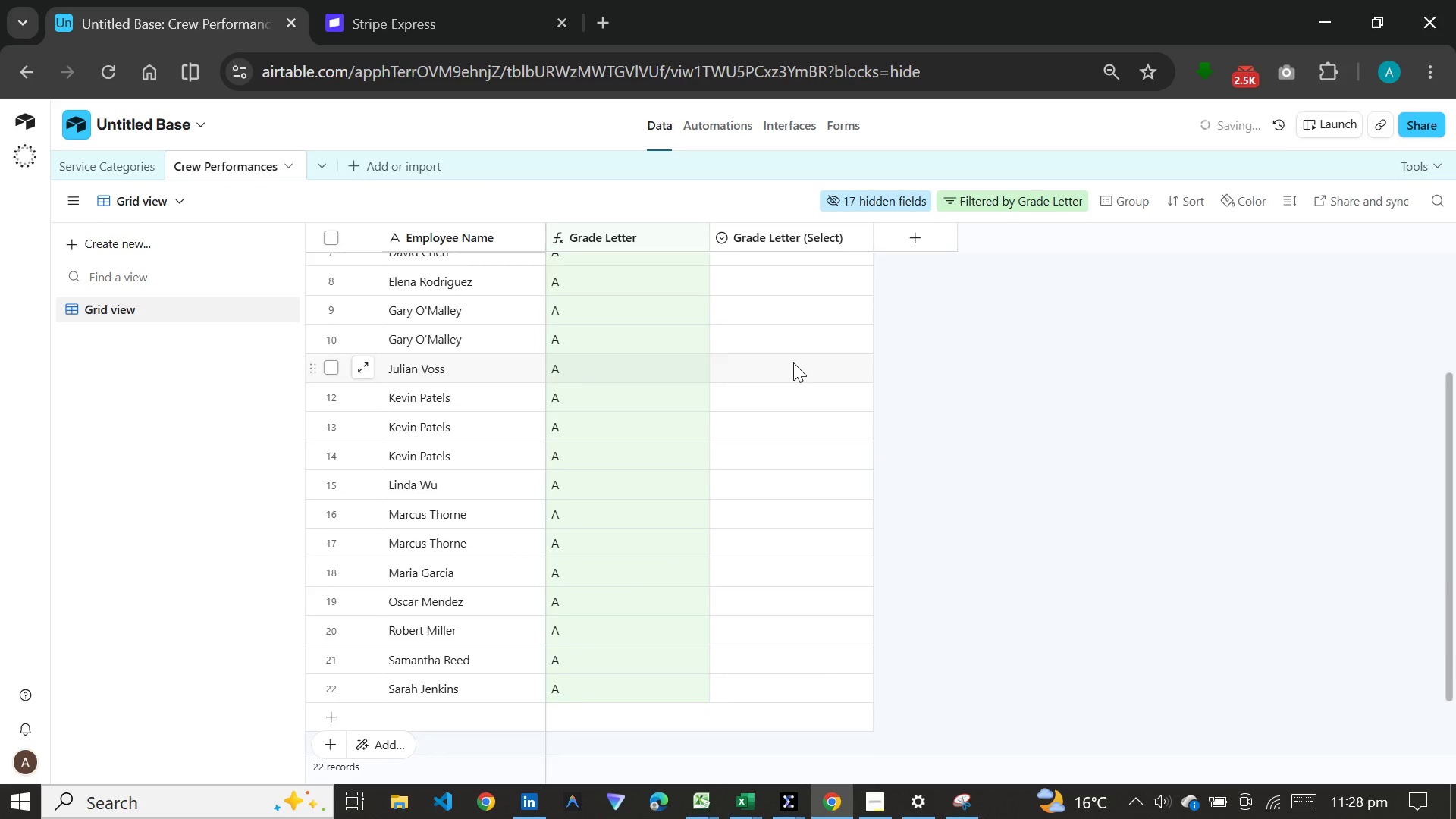 
scroll: coordinate [793, 362], scroll_direction: up, amount: 3.0
 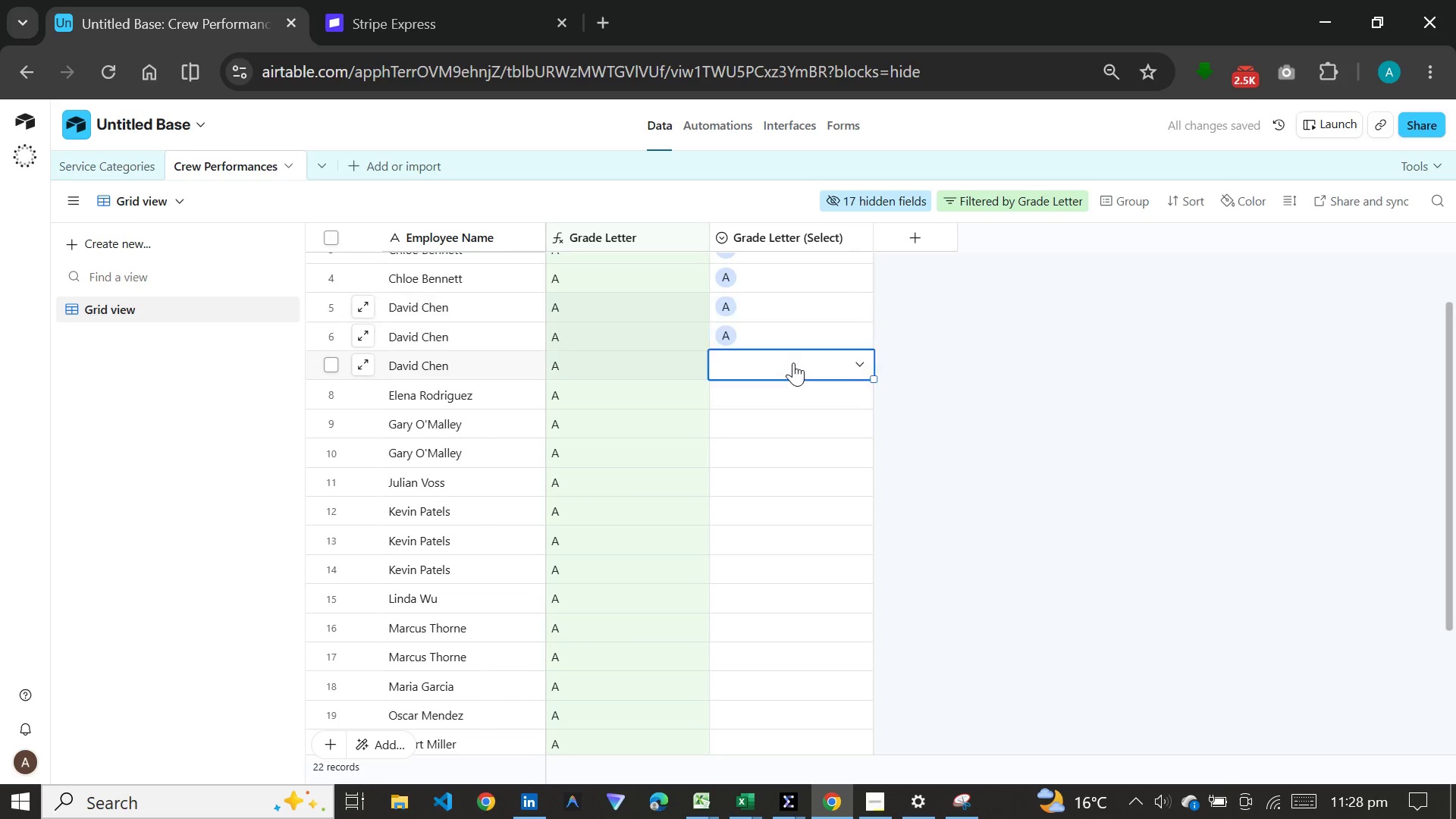 
double_click([793, 362])
 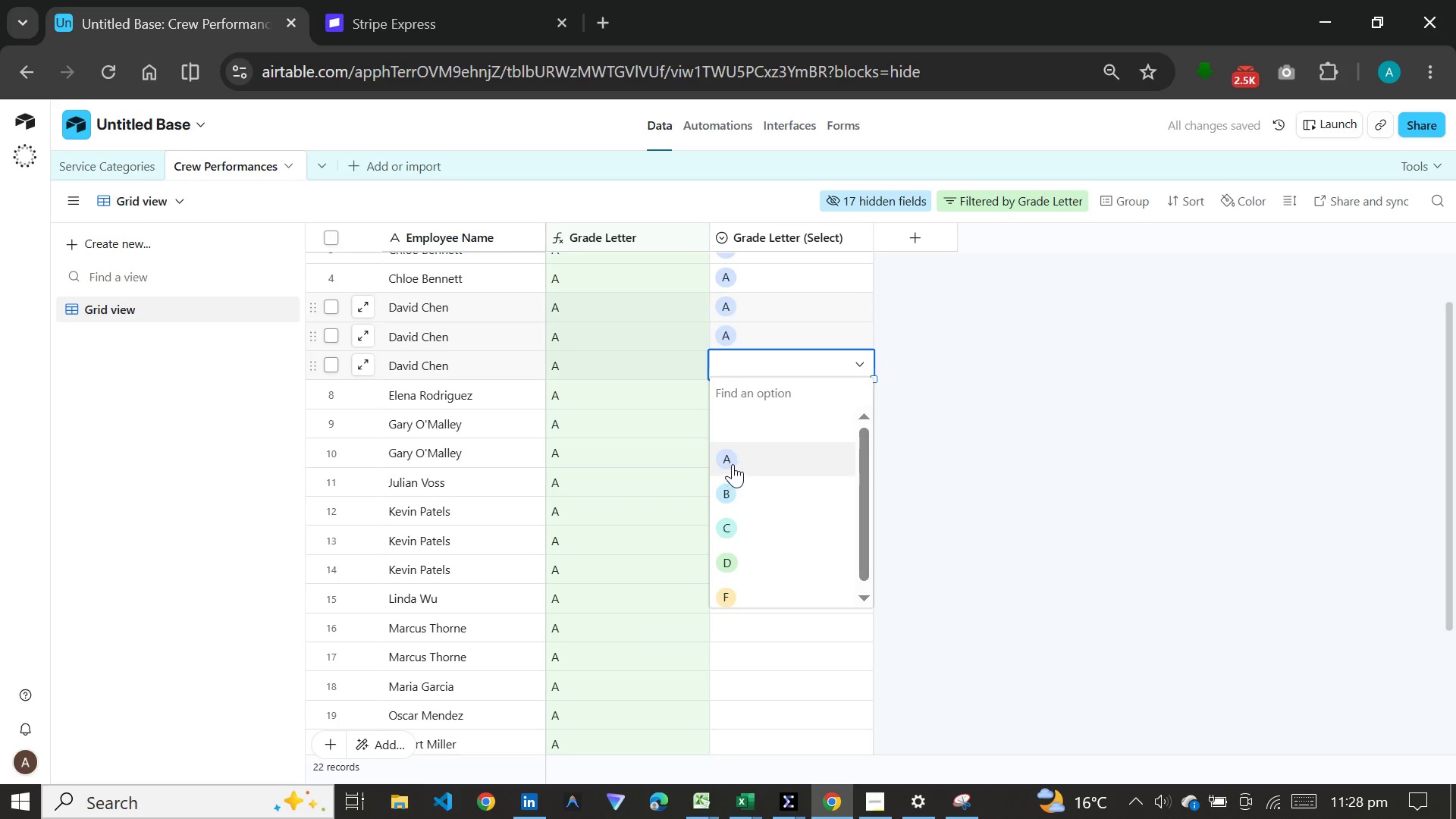 
left_click([735, 461])
 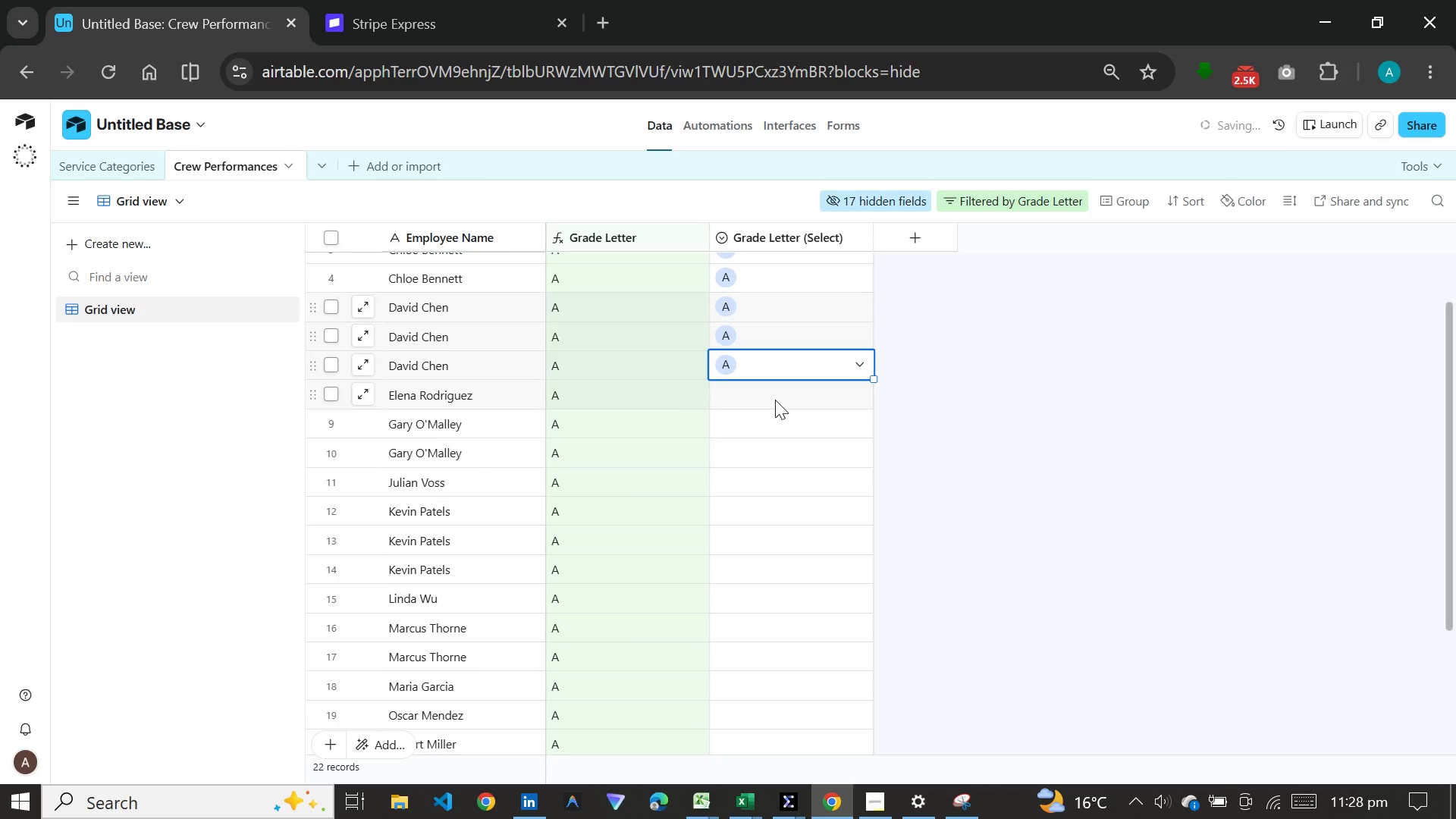 
double_click([775, 397])
 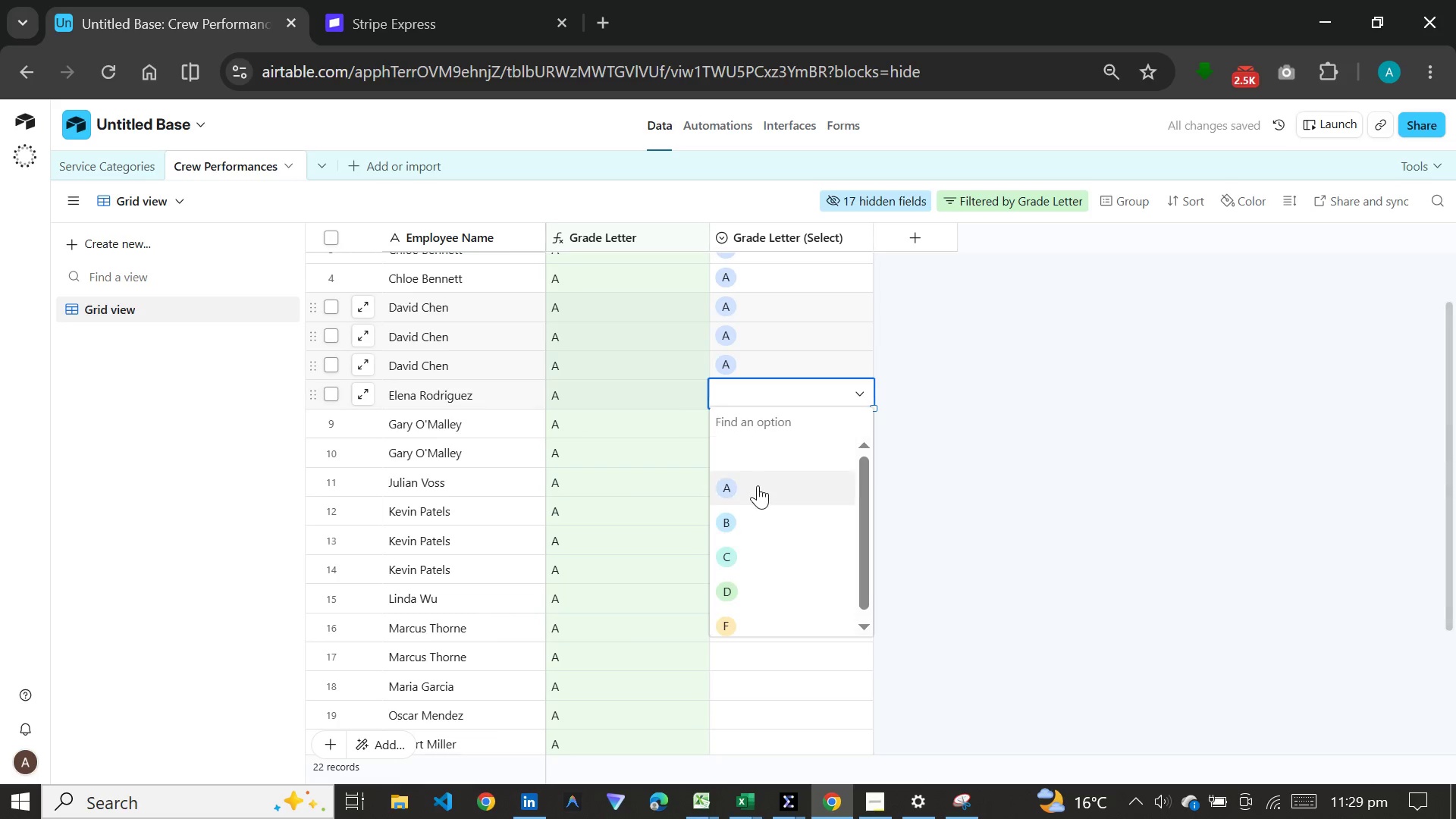 
left_click([758, 485])
 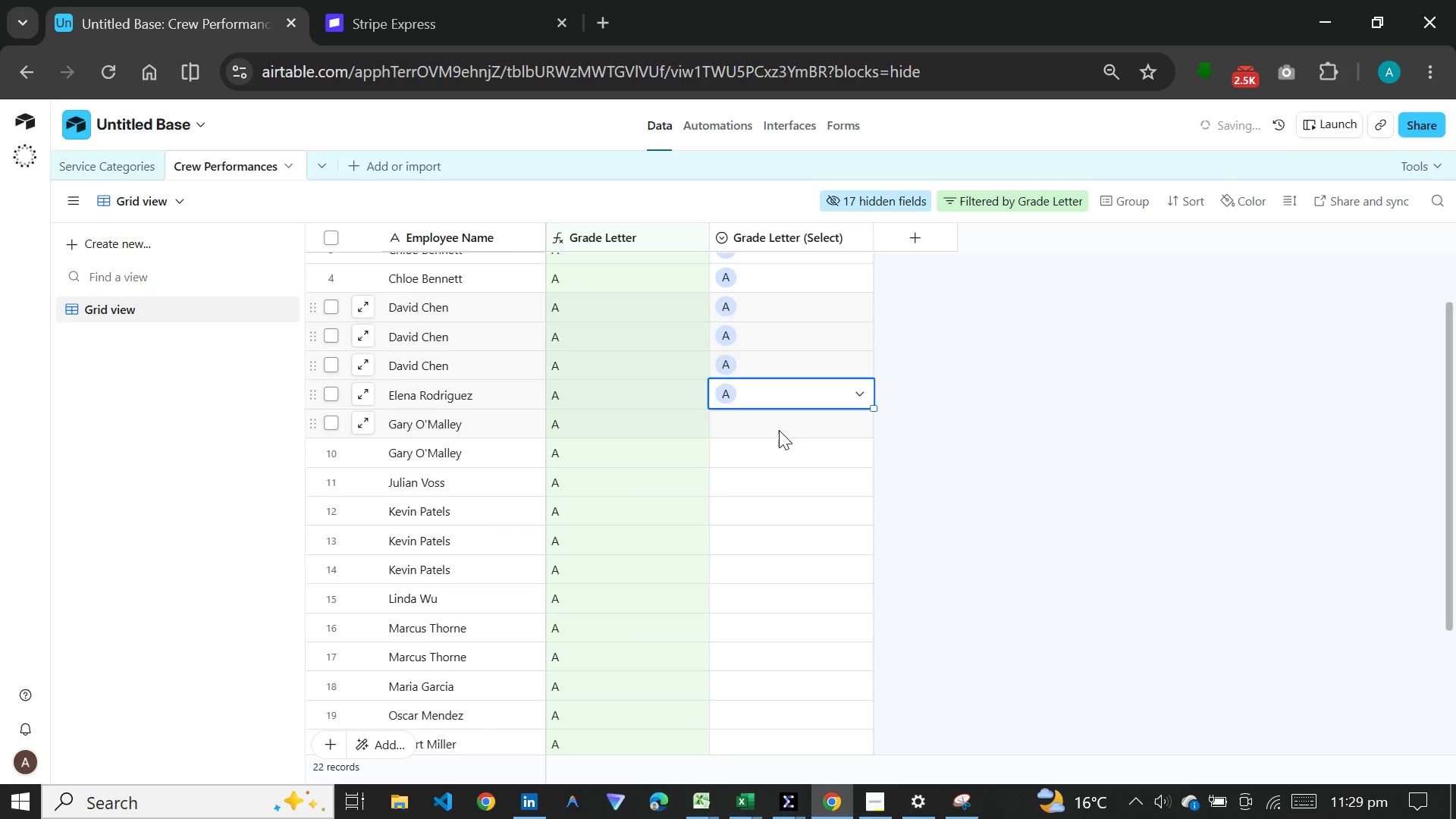 
double_click([779, 430])
 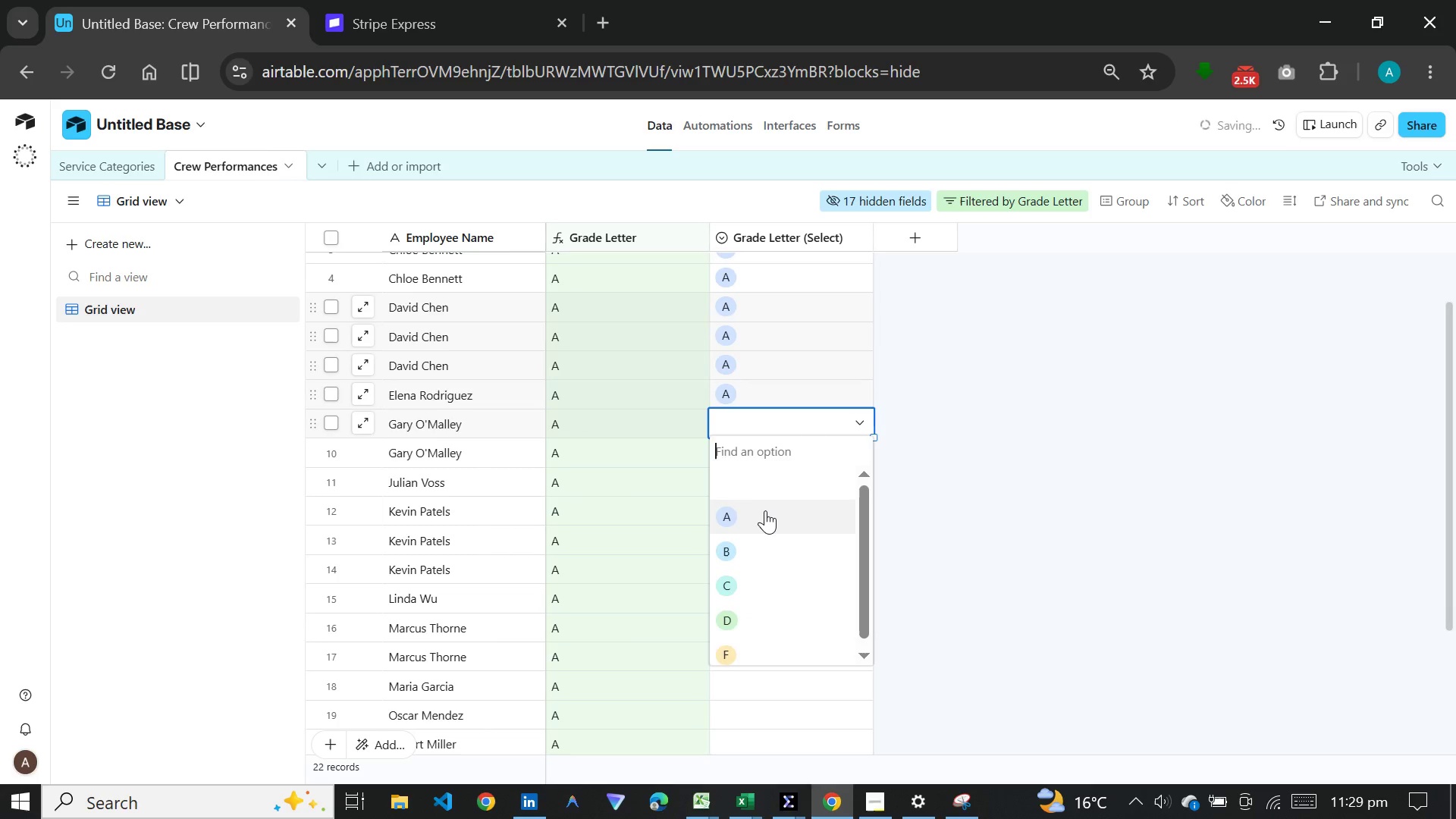 
left_click([765, 513])
 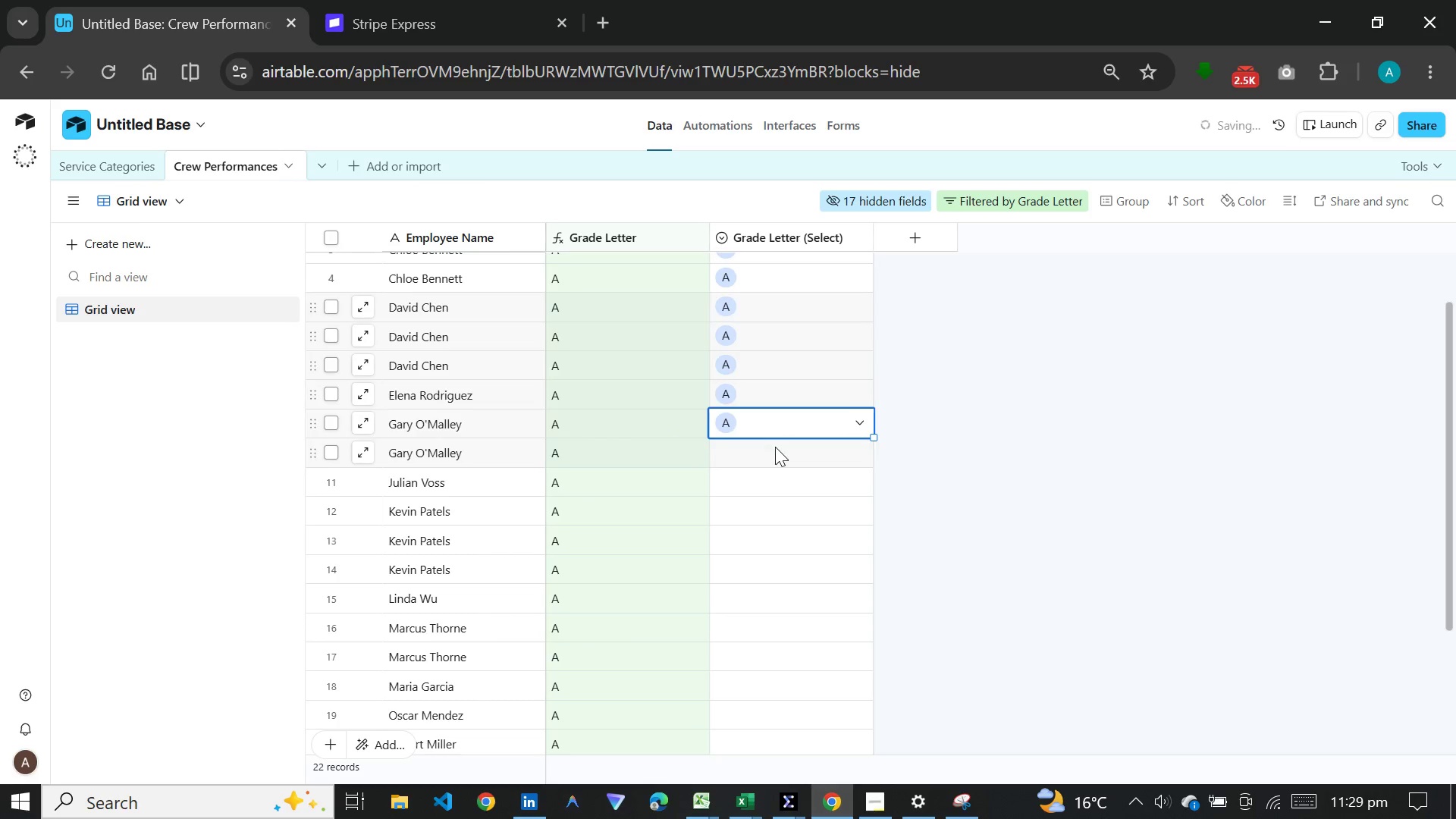 
double_click([775, 447])
 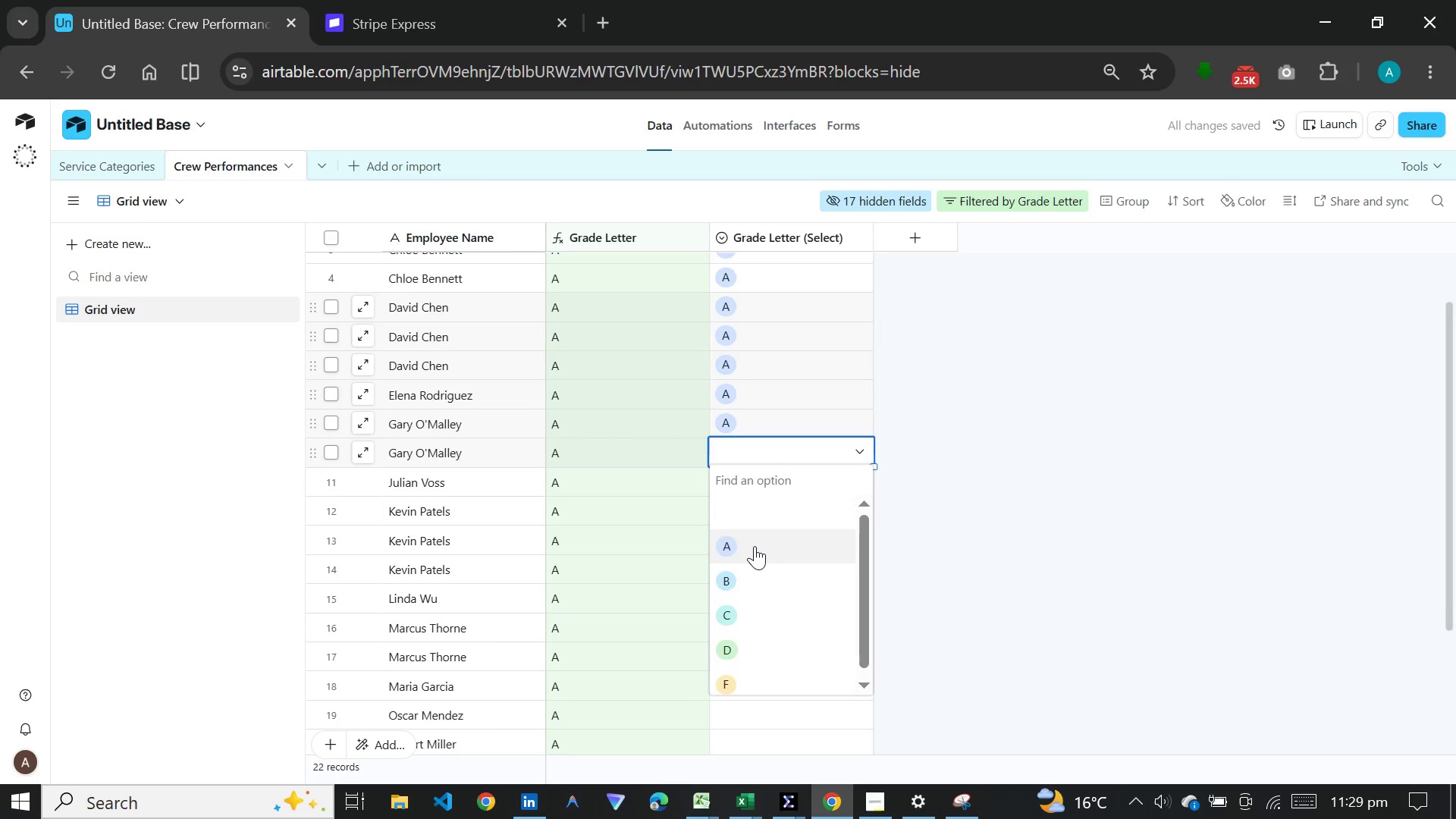 
left_click([756, 546])
 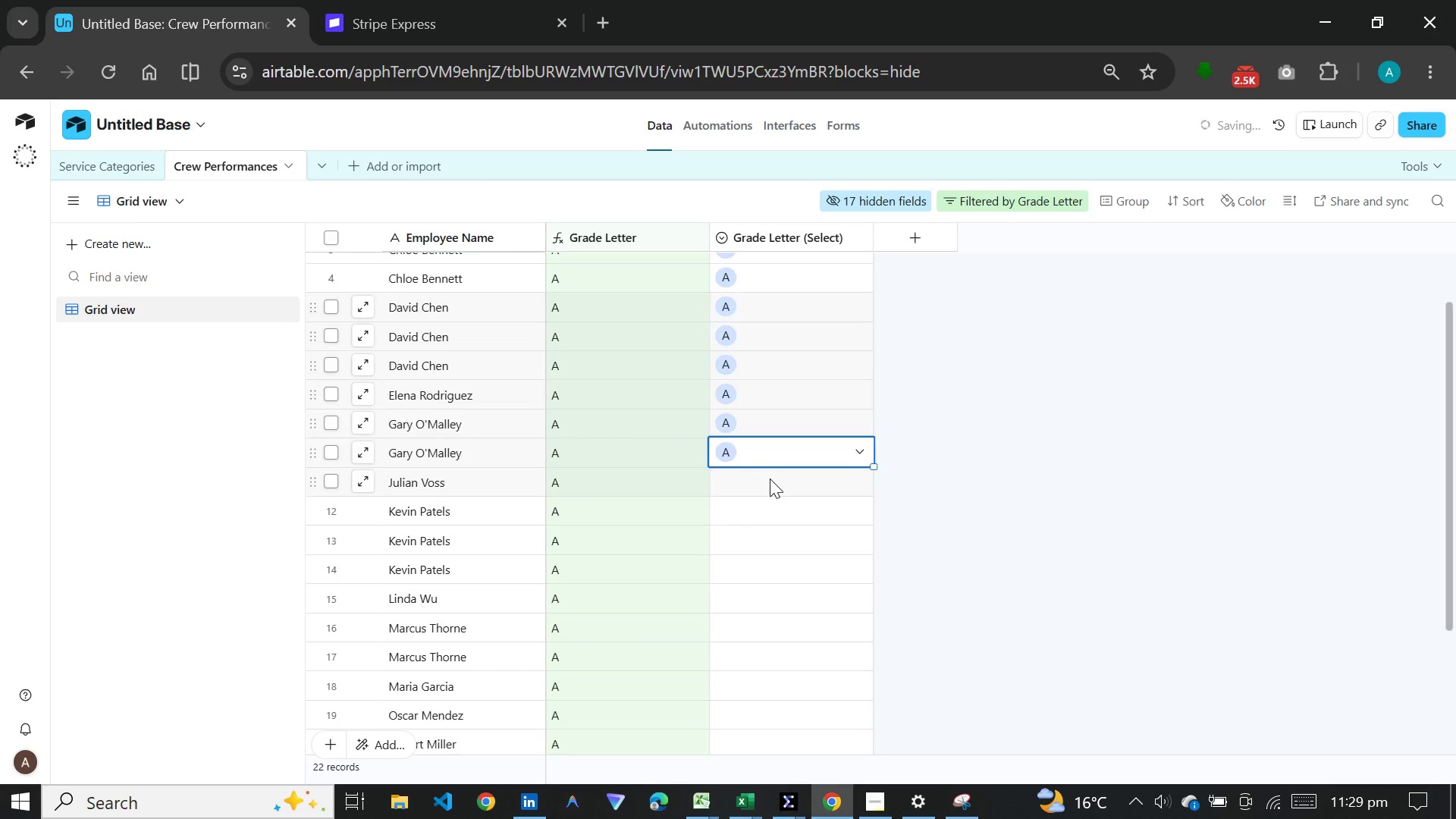 
double_click([770, 479])
 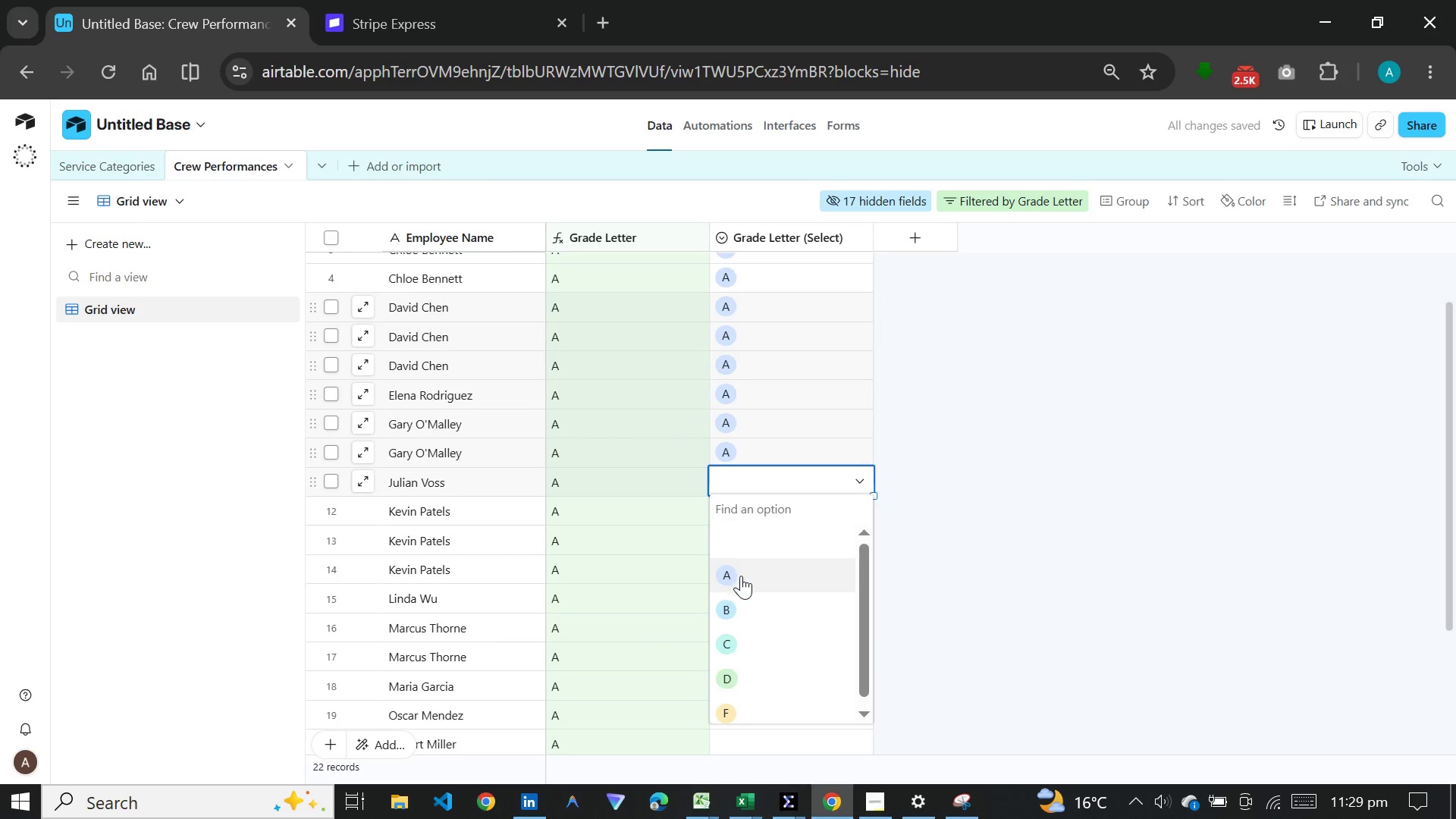 
left_click([741, 576])
 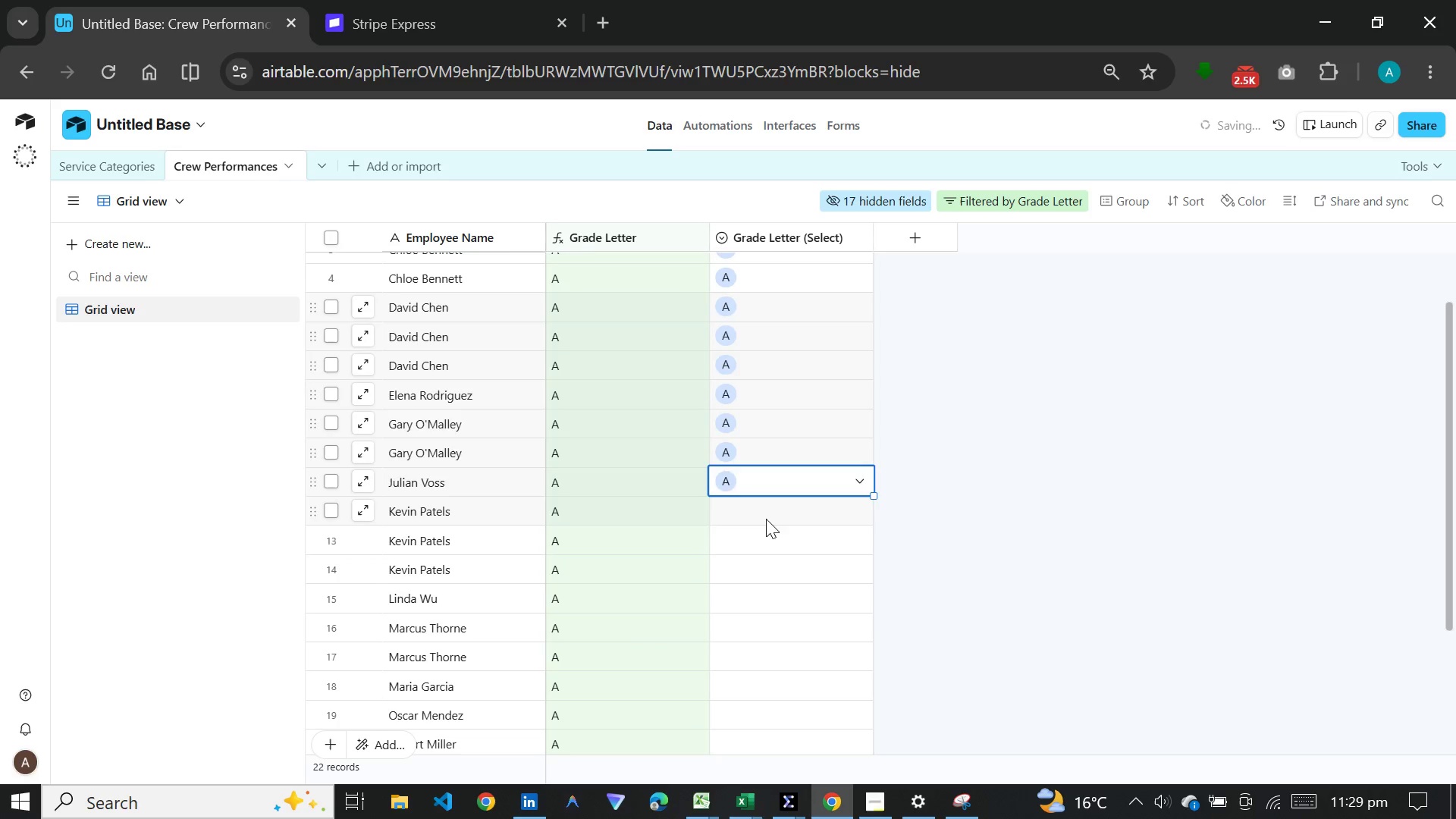 
double_click([767, 519])
 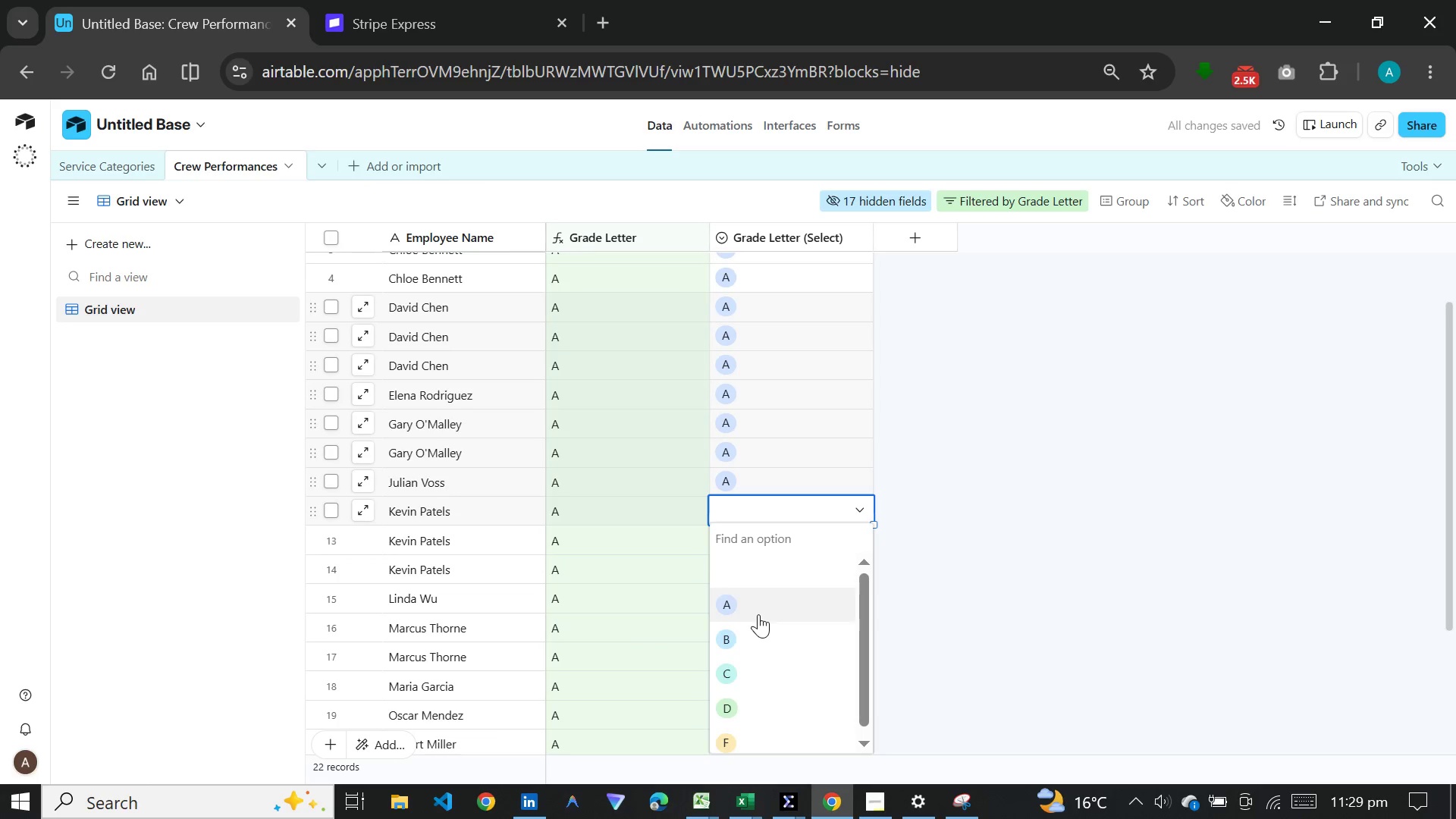 
left_click([758, 614])
 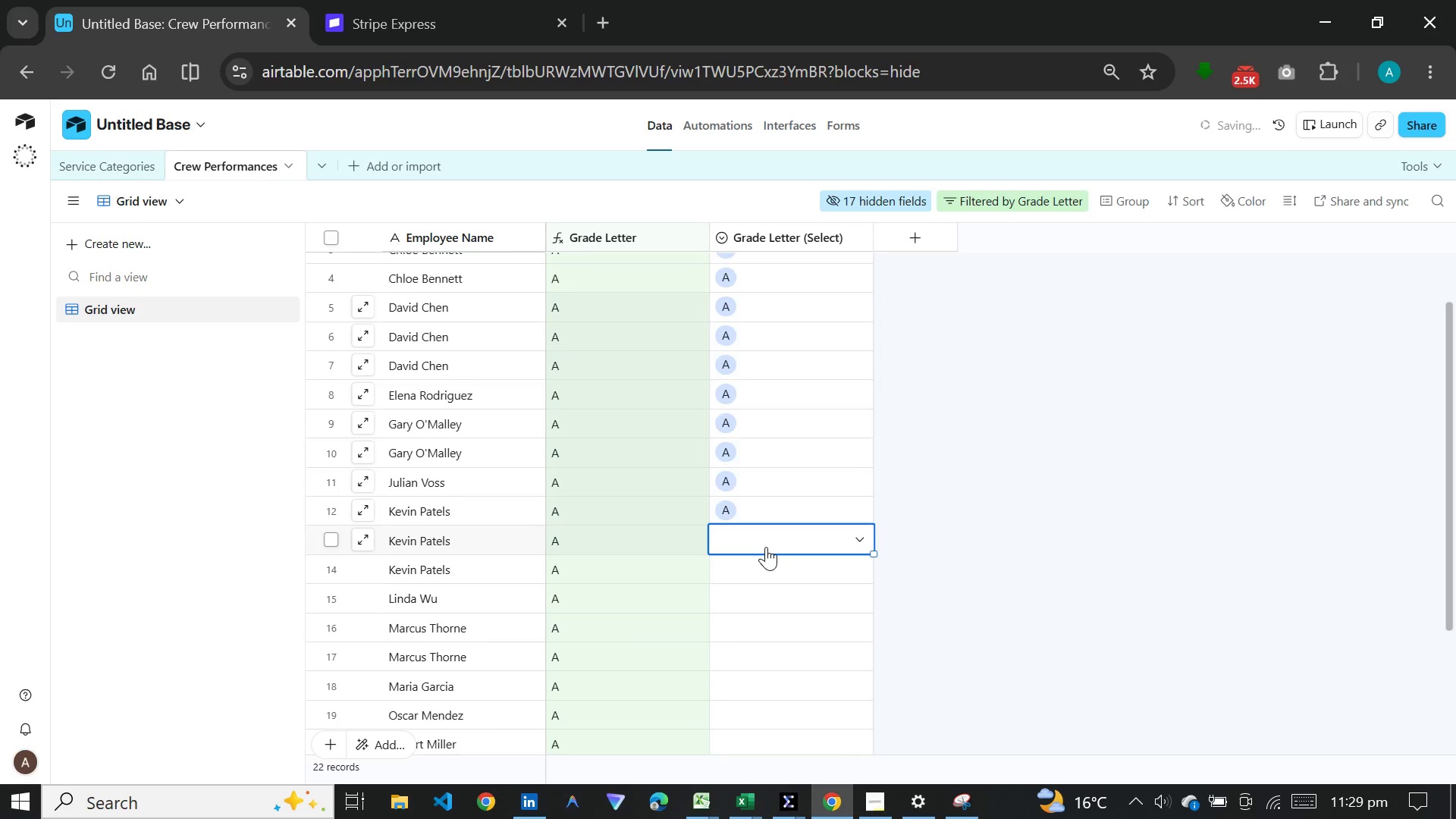 
double_click([766, 547])
 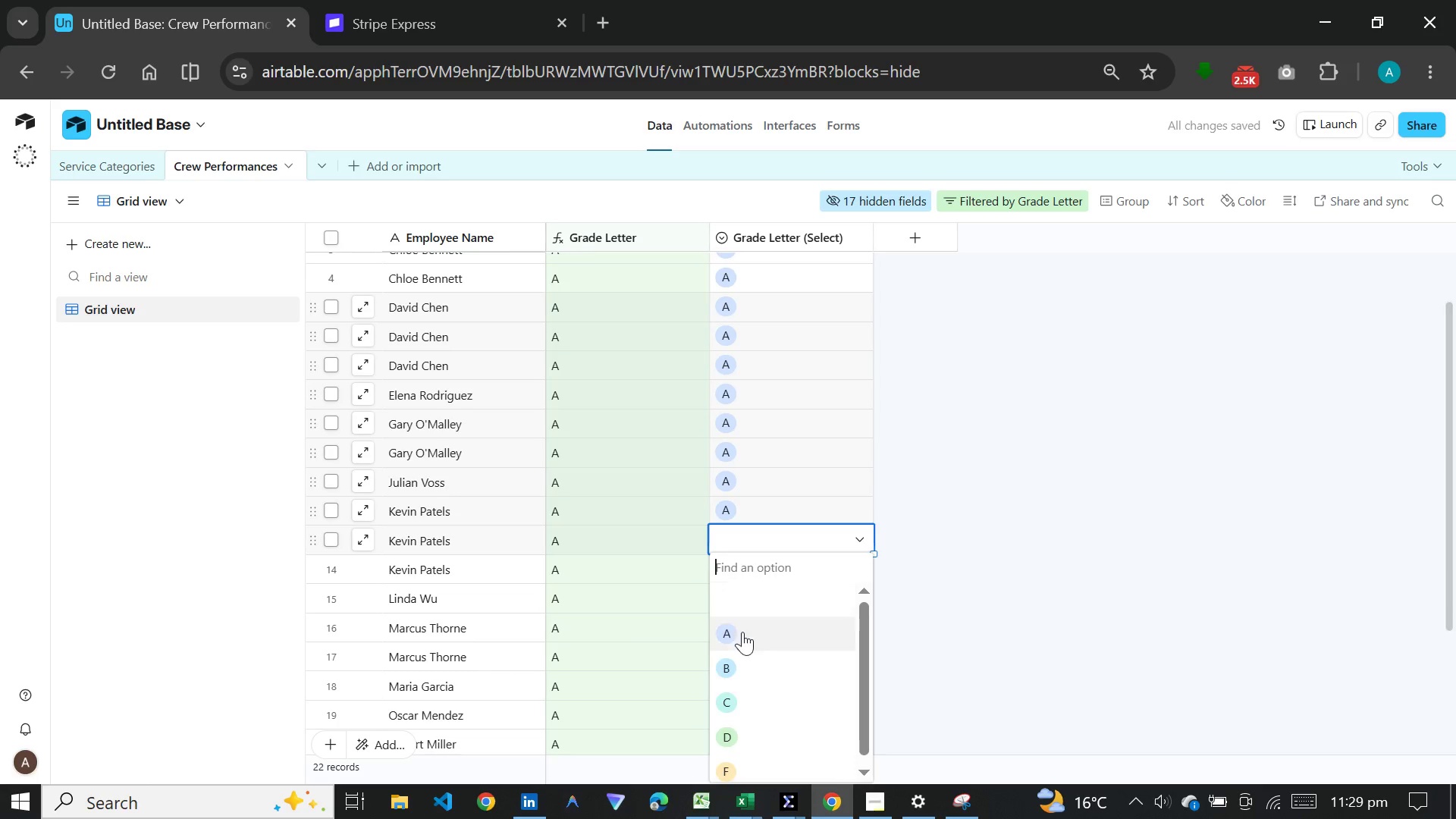 
left_click([742, 632])
 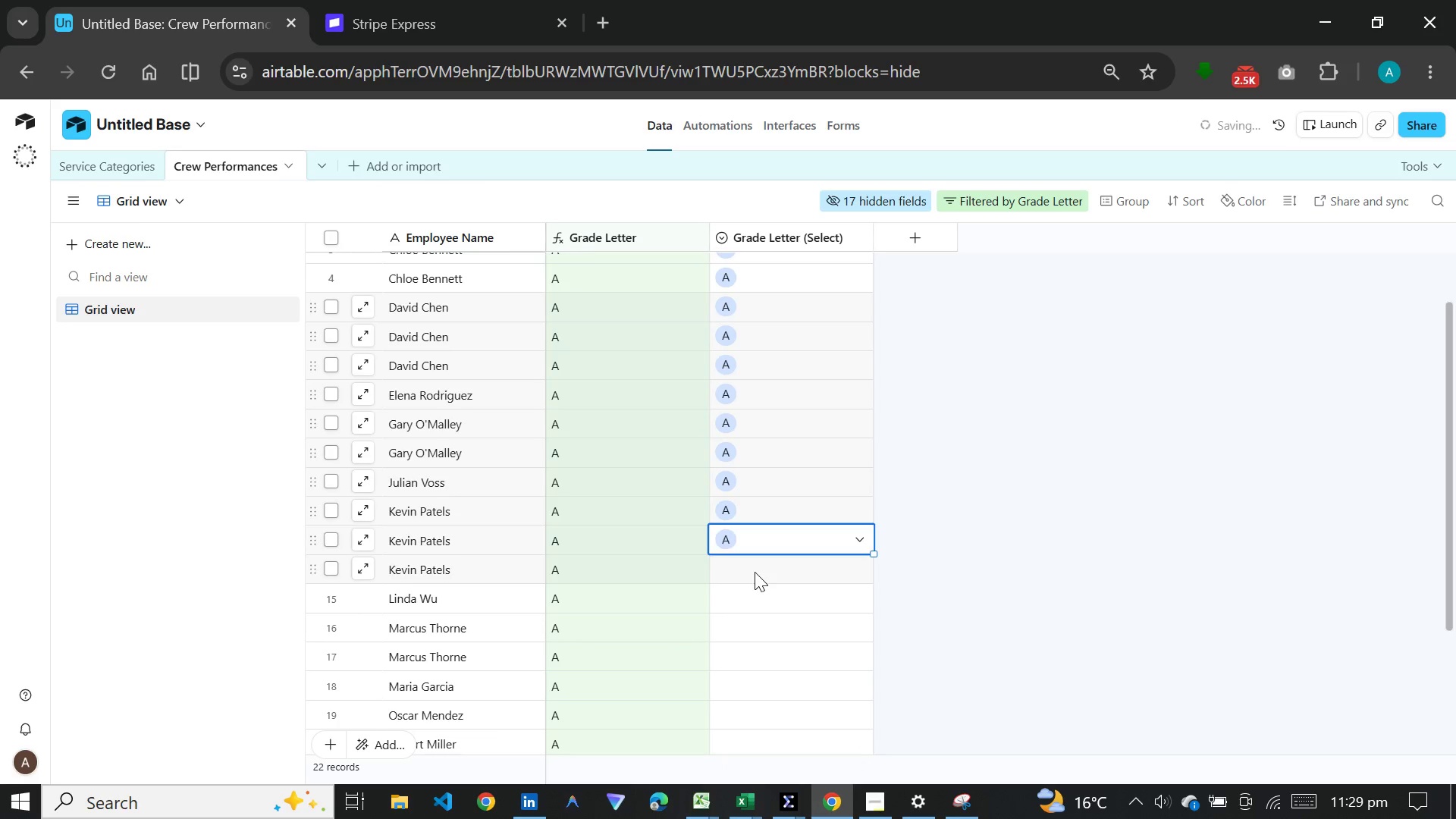 
double_click([755, 572])
 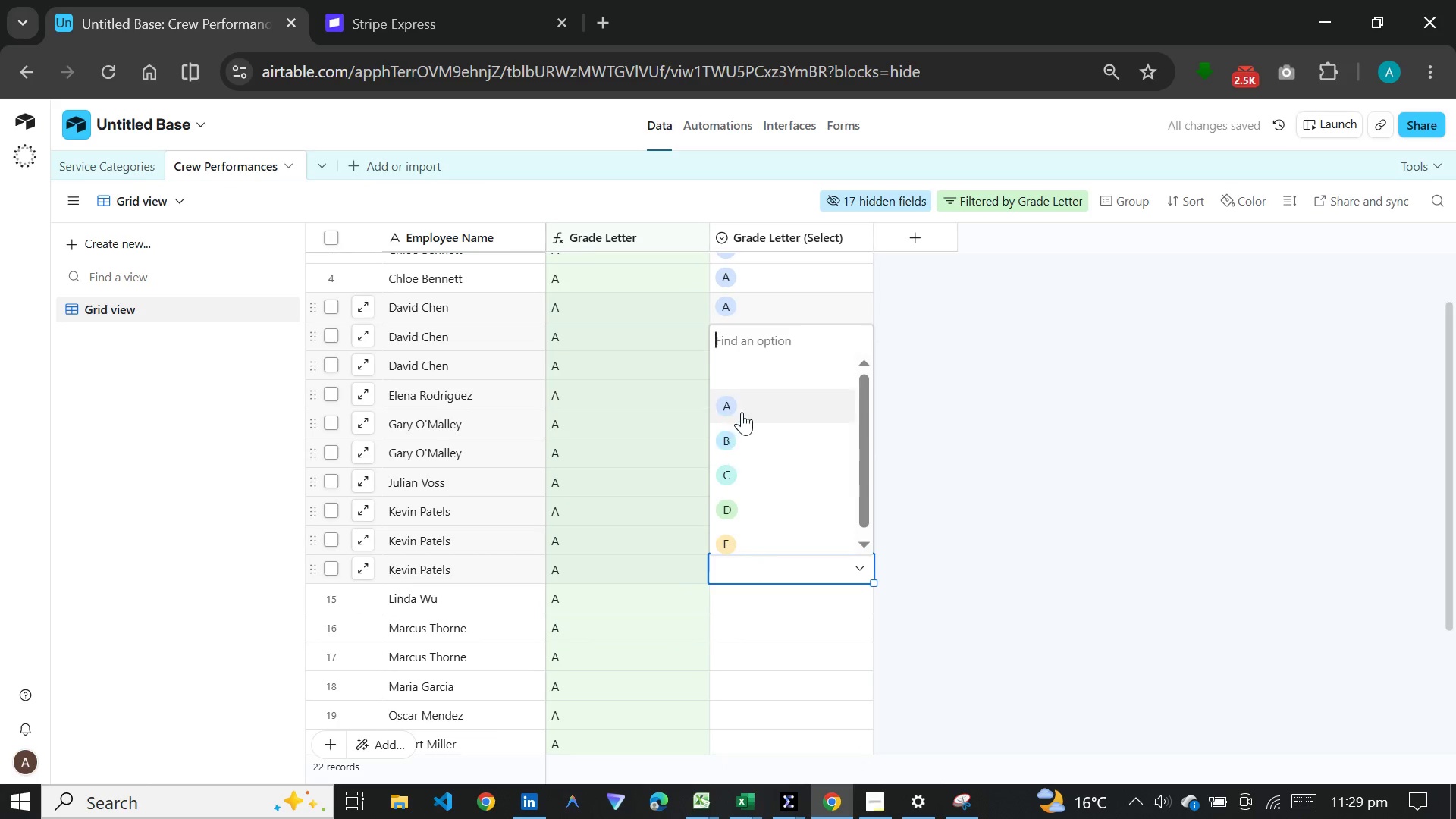 
left_click([744, 410])
 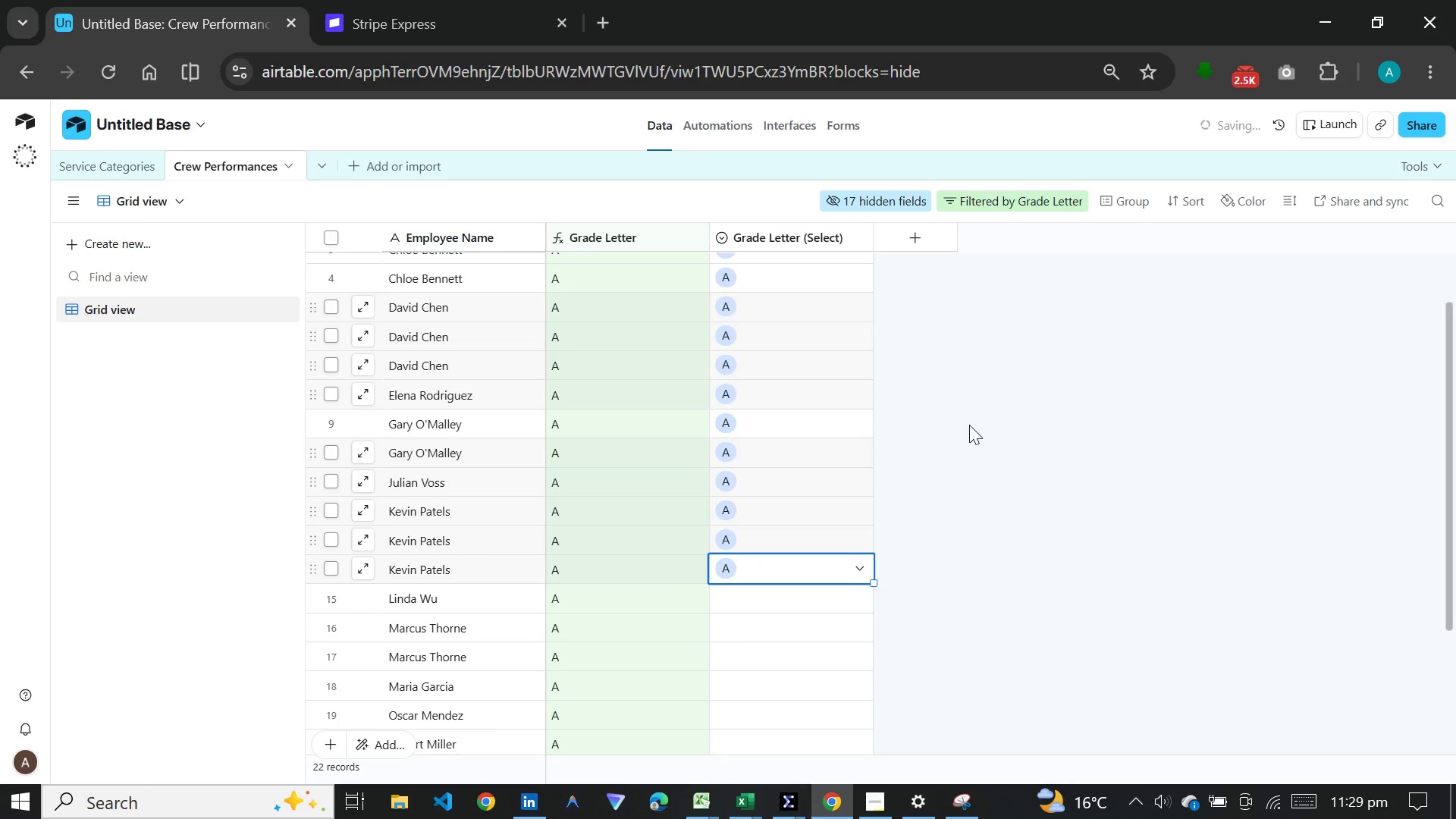 
scroll: coordinate [969, 425], scroll_direction: down, amount: 6.0
 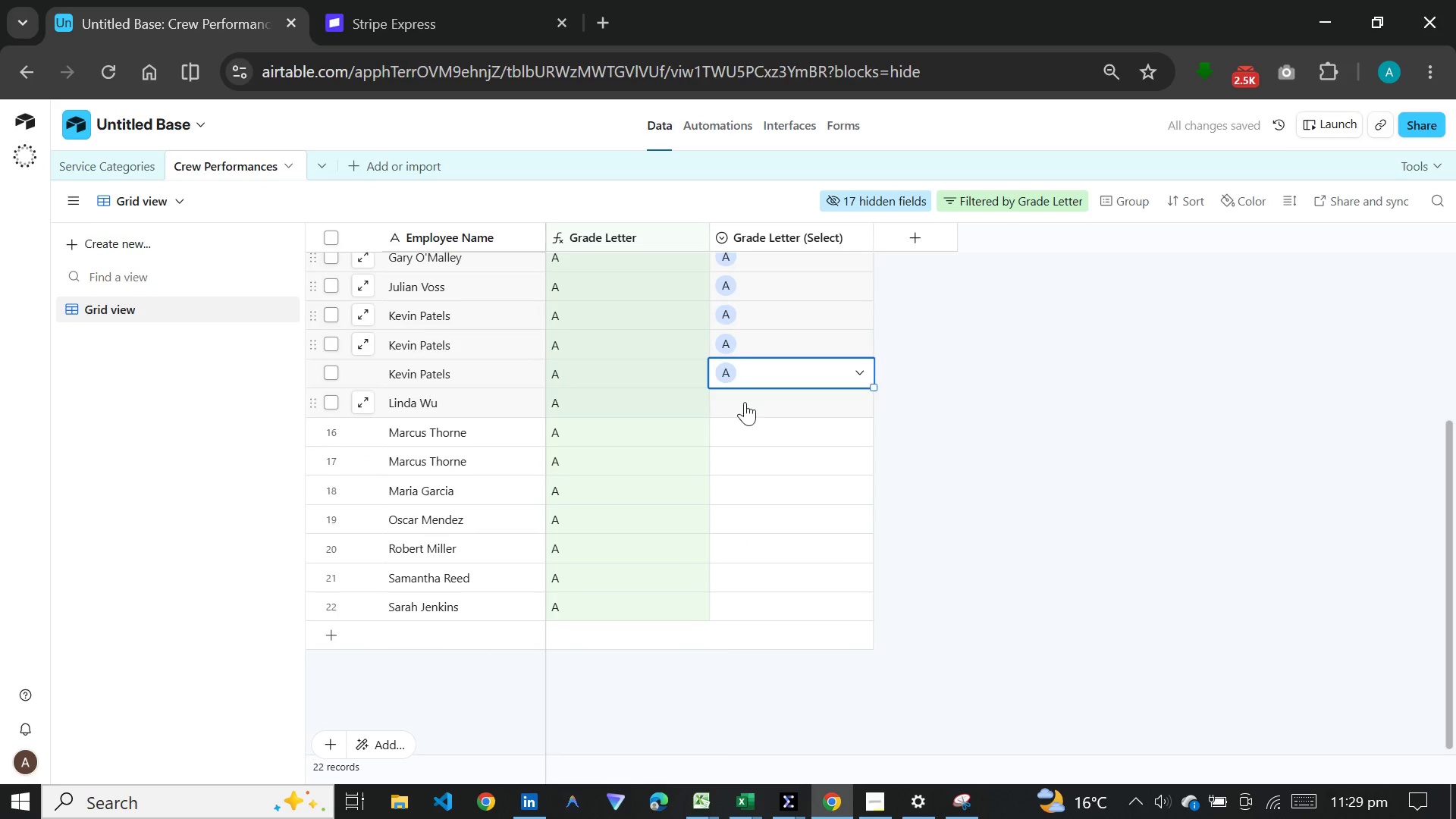 
double_click([745, 402])
 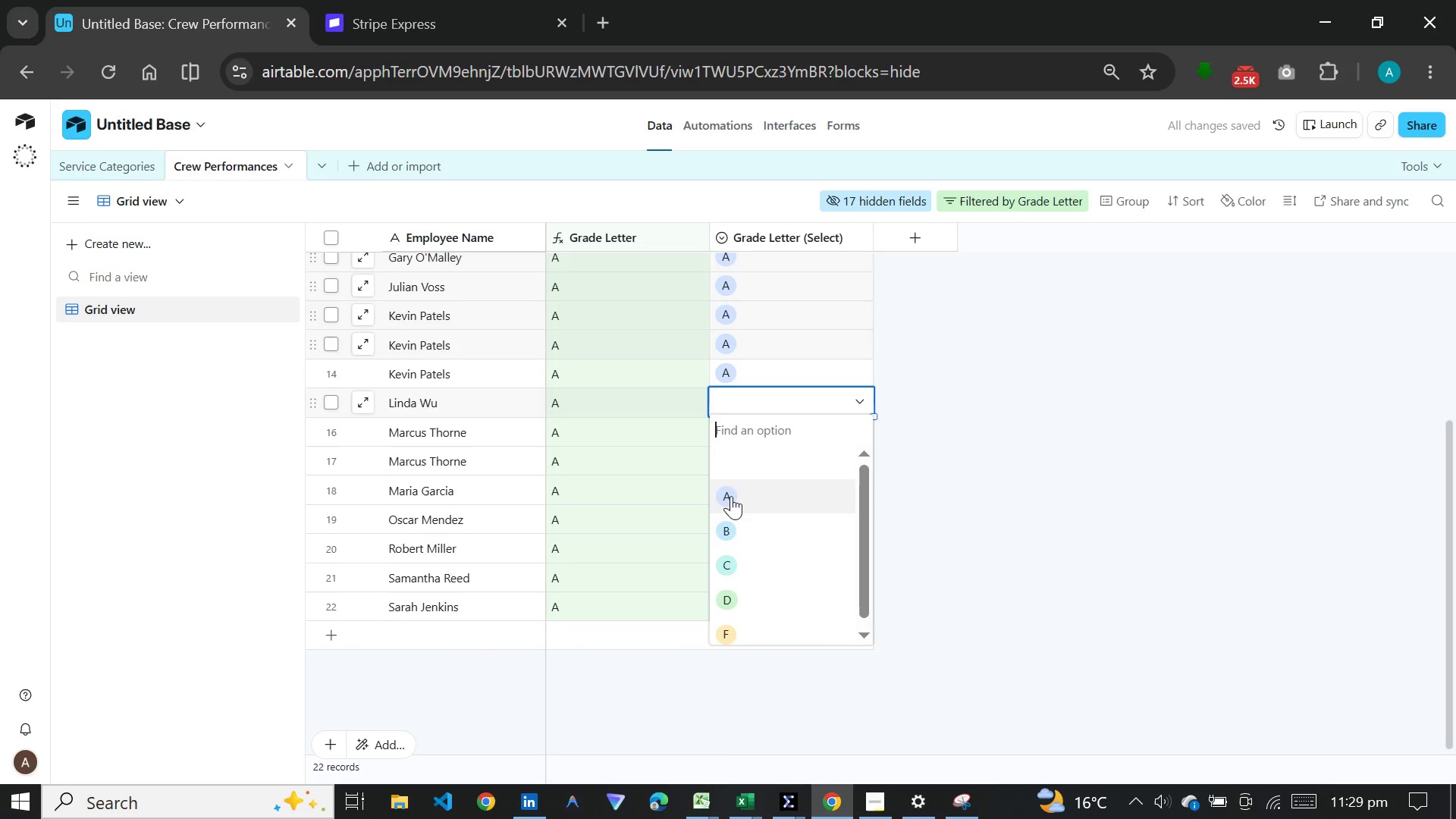 
left_click([733, 497])
 